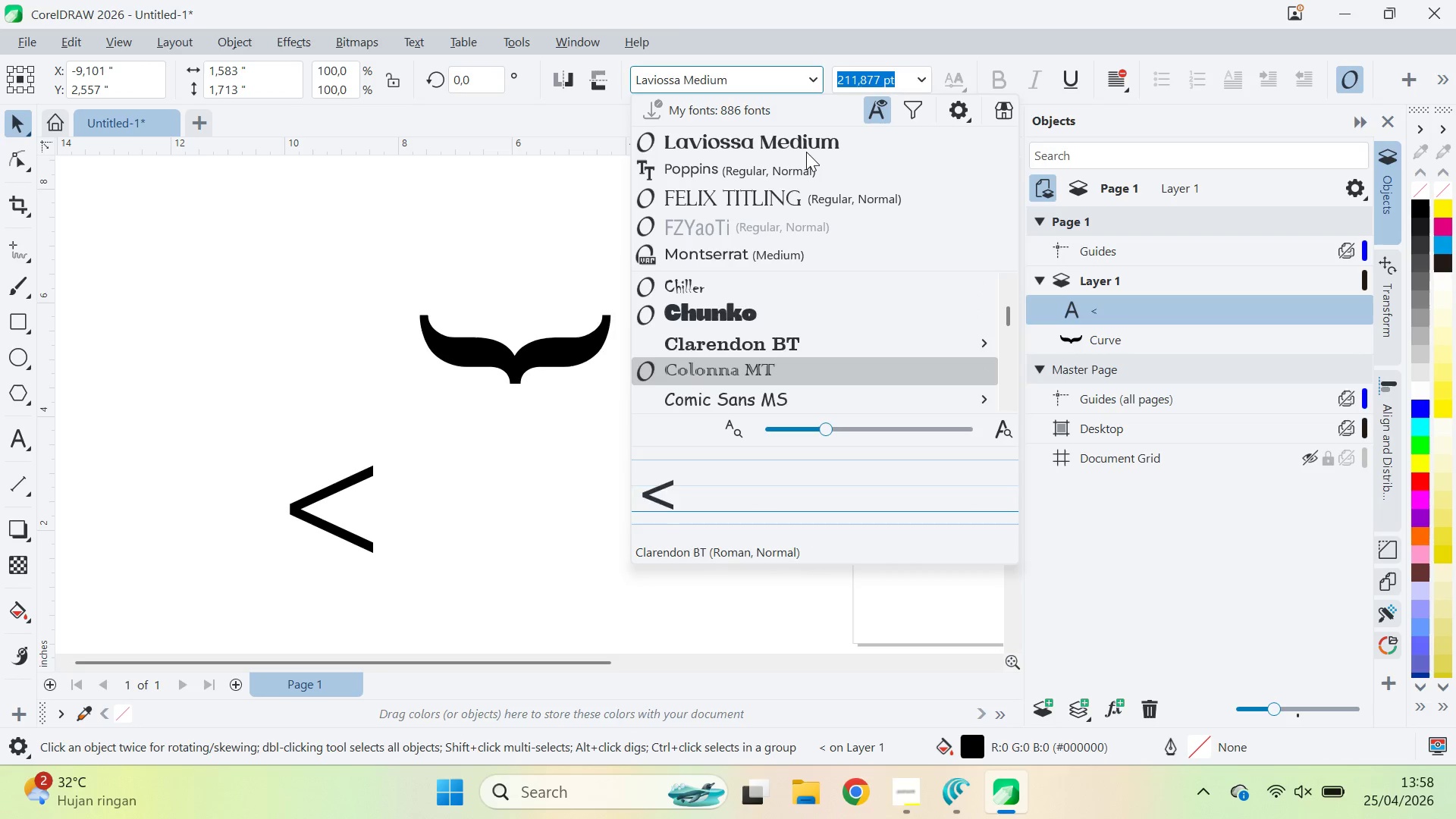 
key(ArrowDown)
 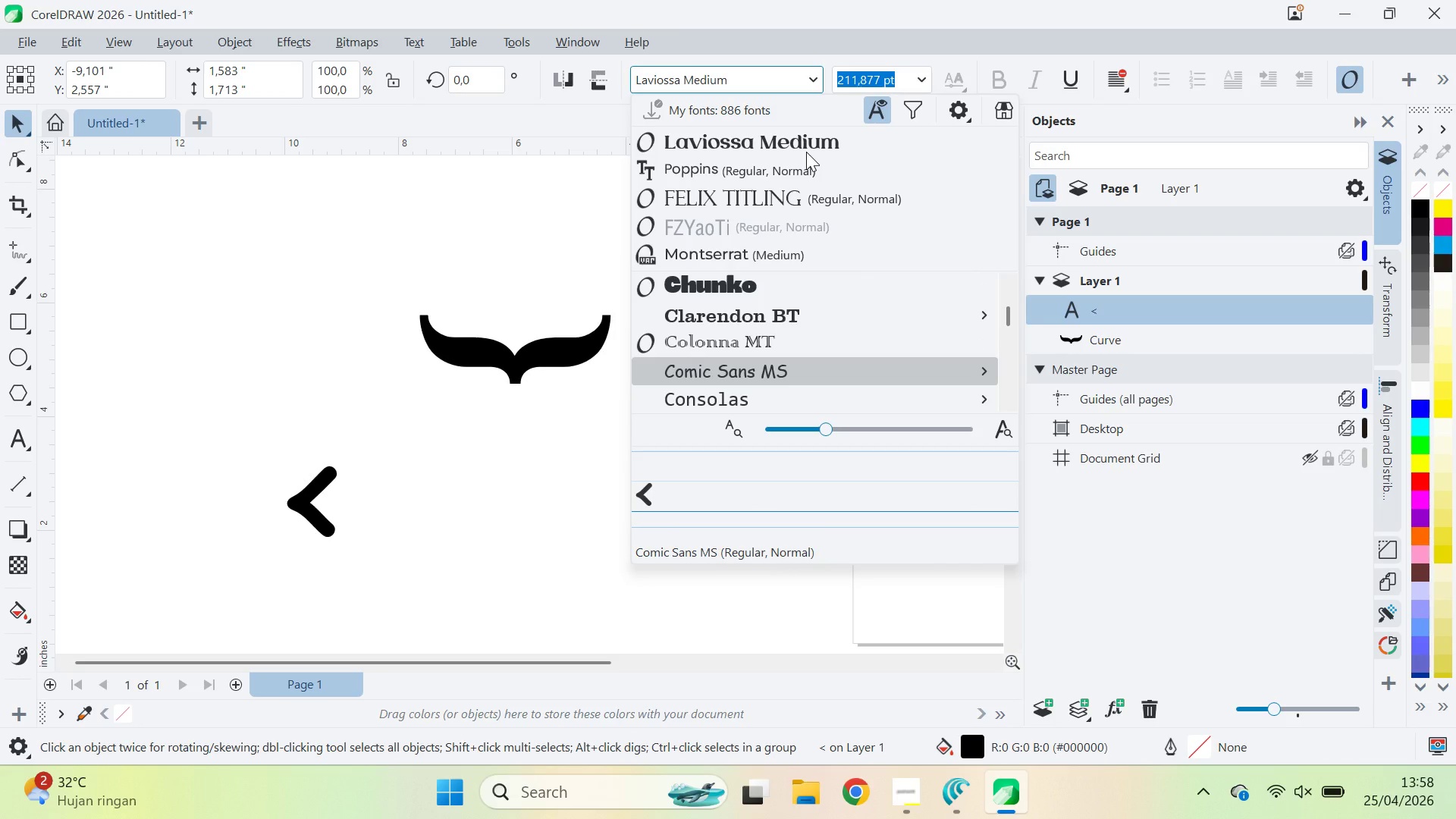 
key(ArrowDown)
 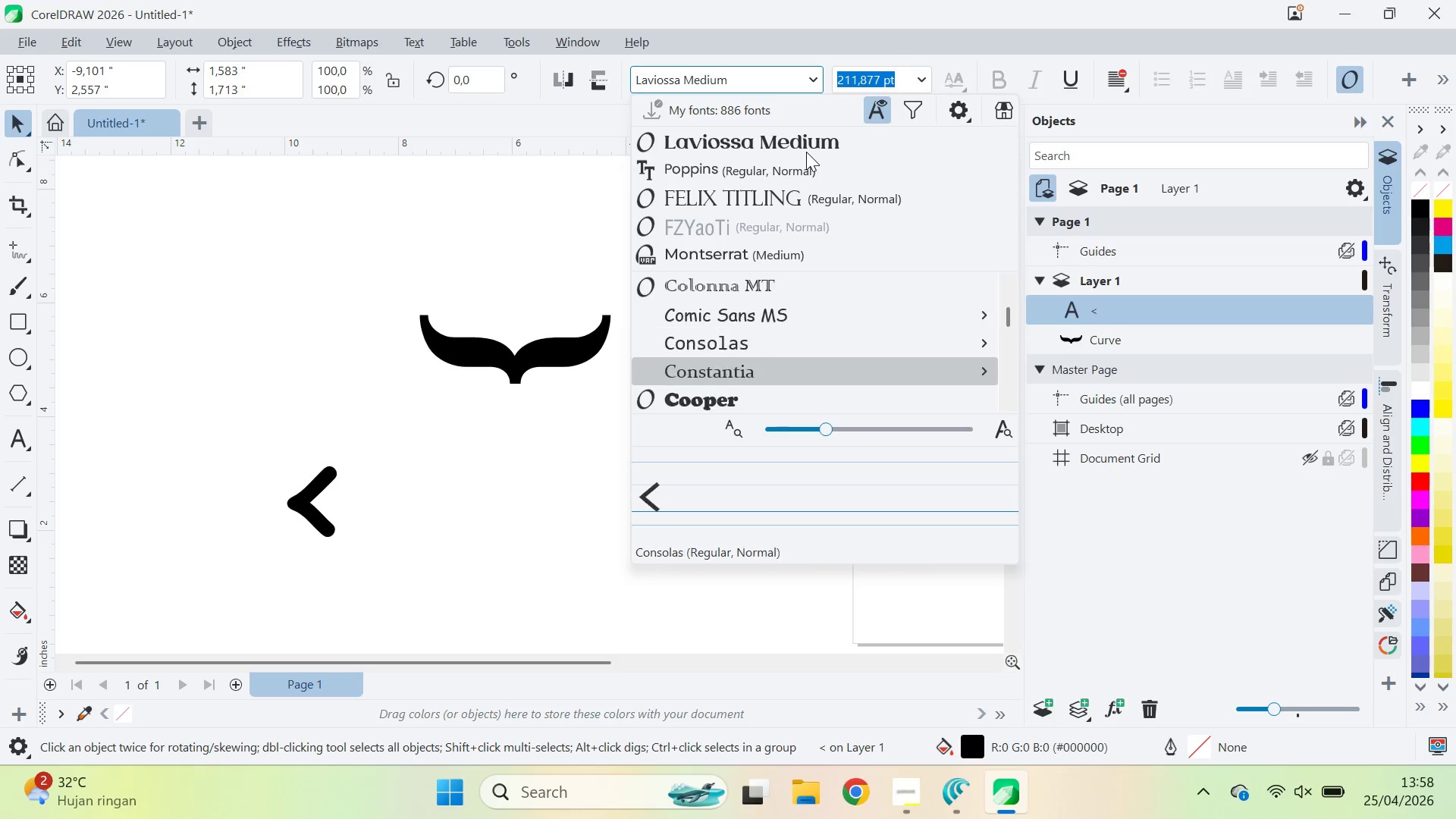 
key(ArrowDown)
 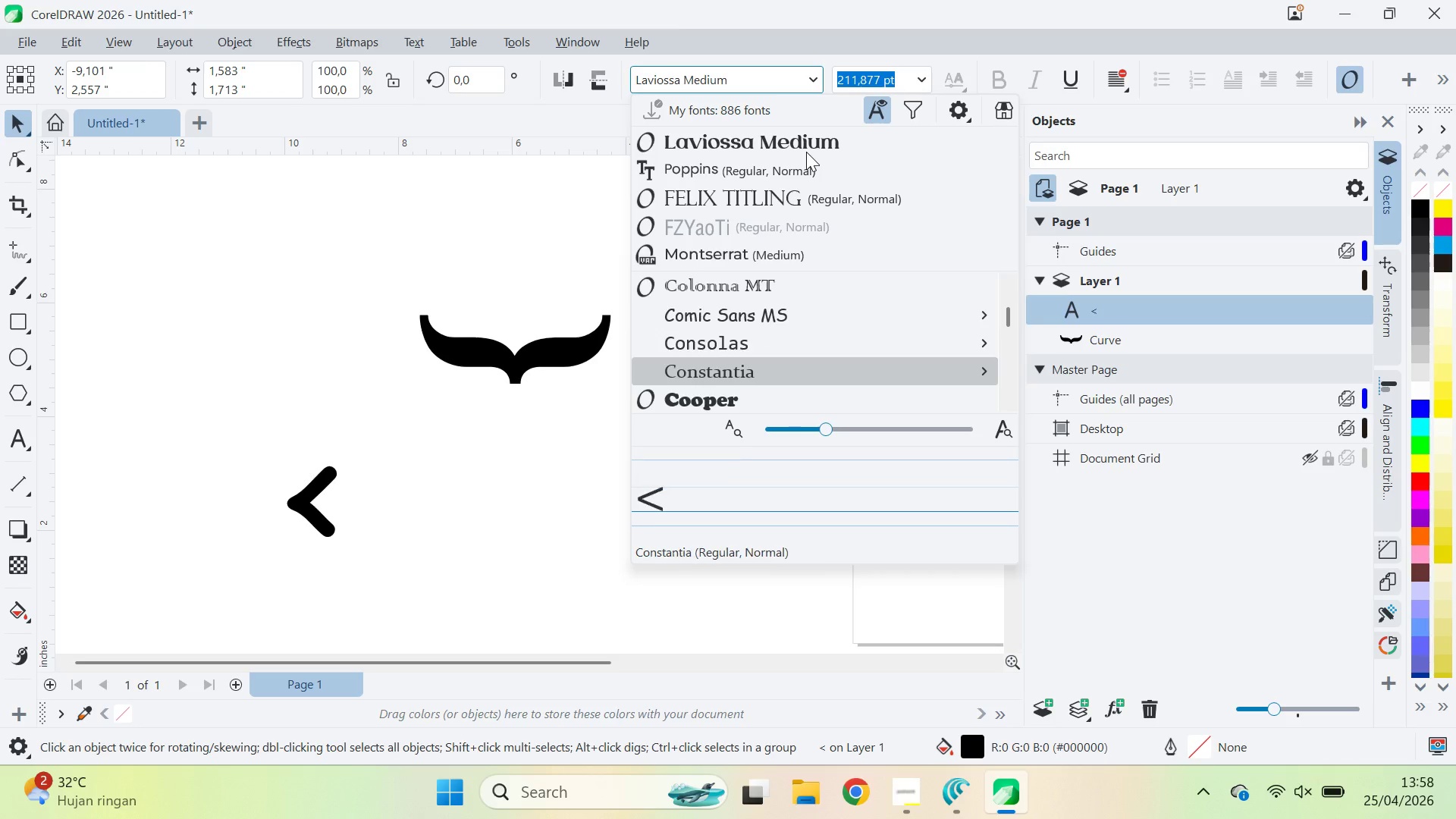 
key(ArrowDown)
 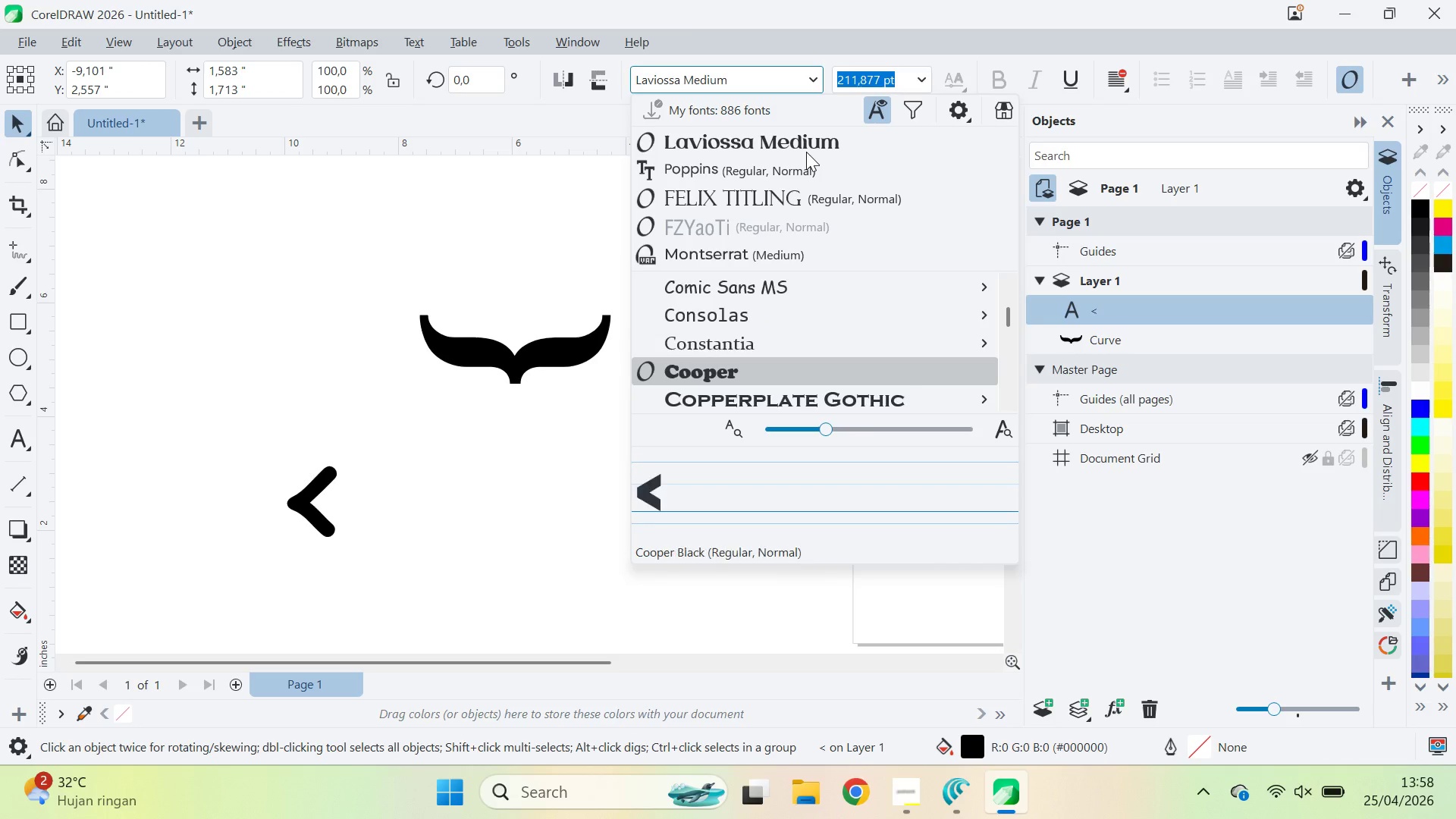 
key(ArrowDown)
 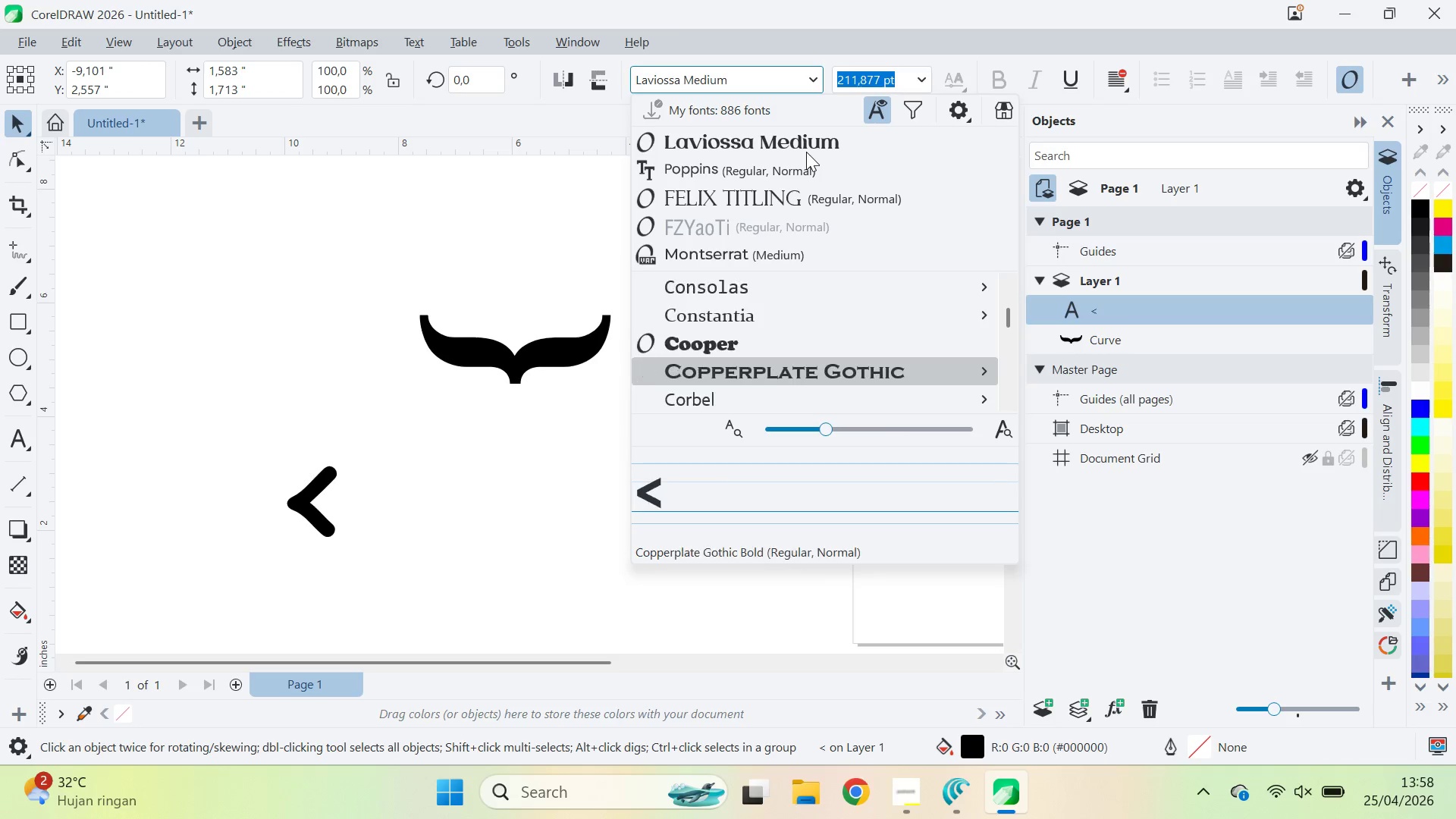 
key(ArrowDown)
 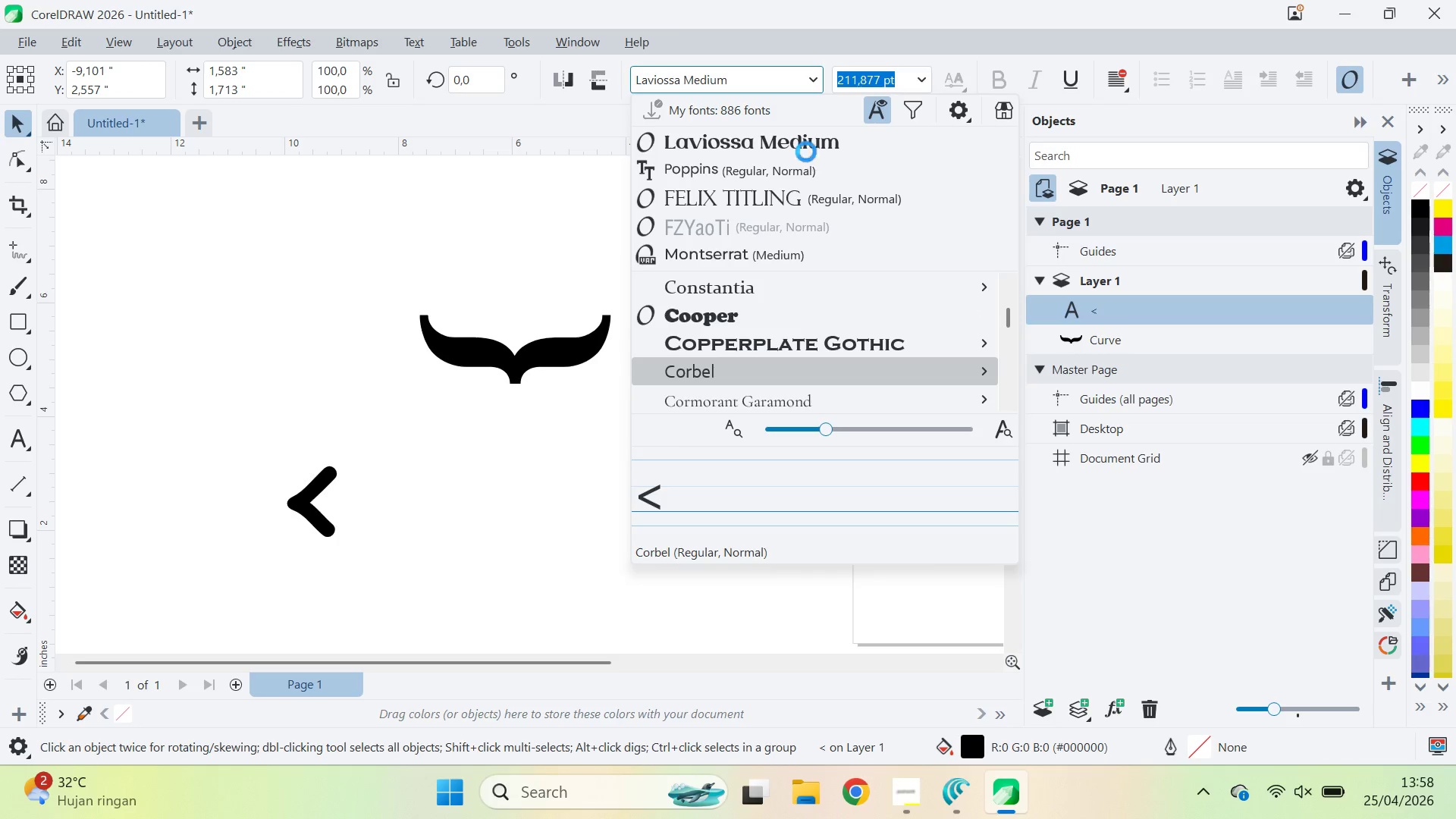 
key(ArrowUp)
 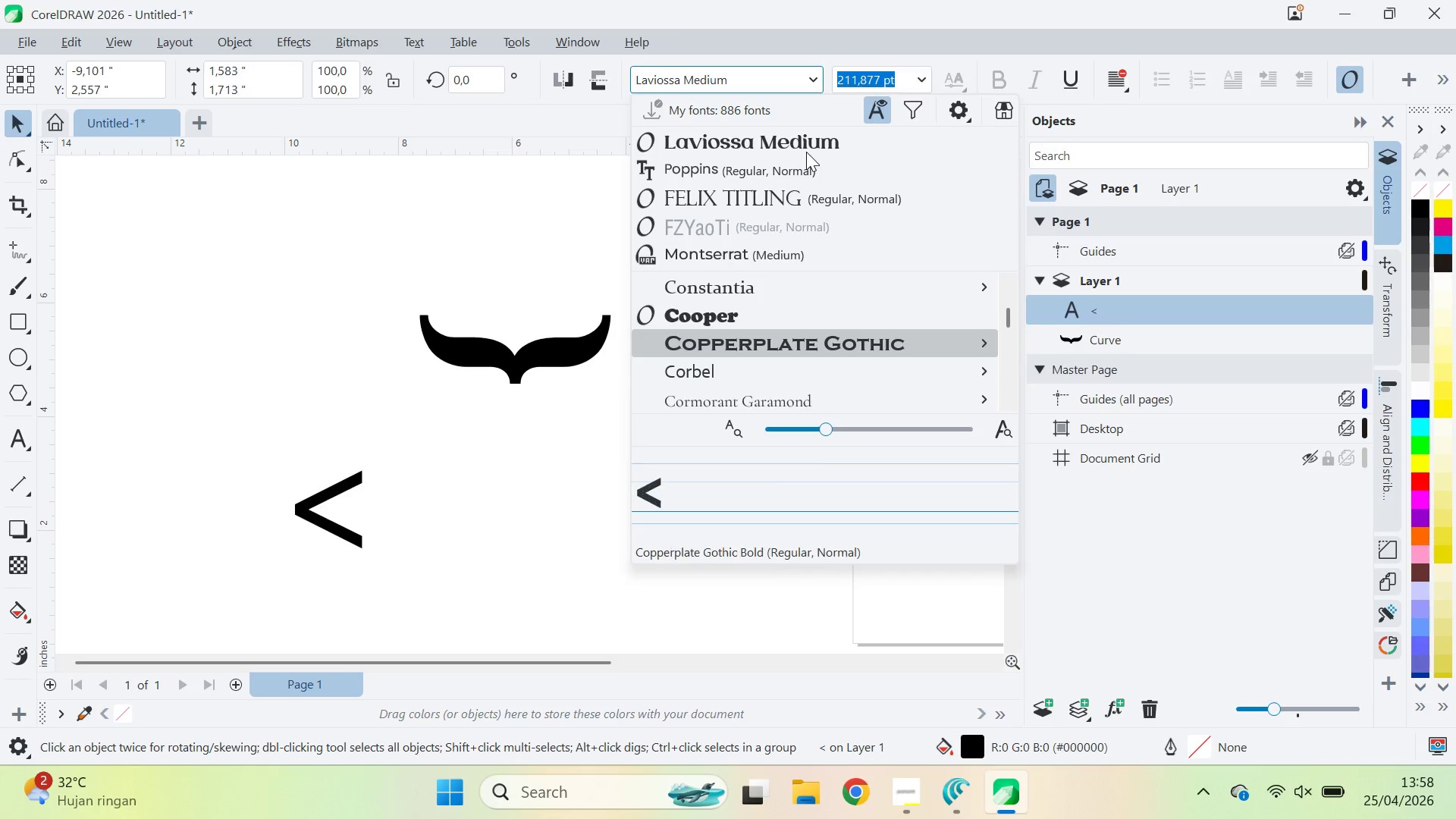 
key(ArrowDown)
 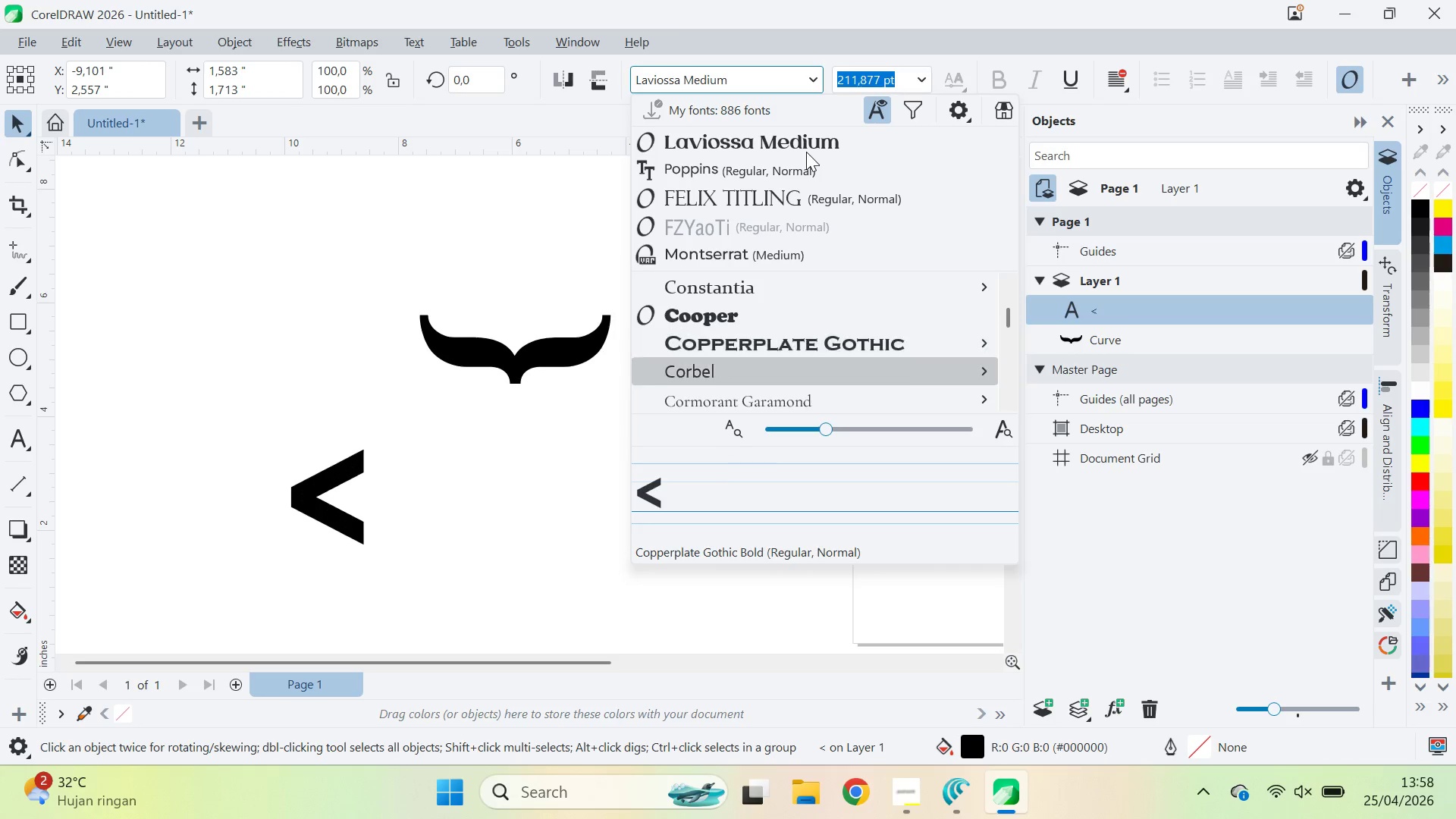 
key(ArrowDown)
 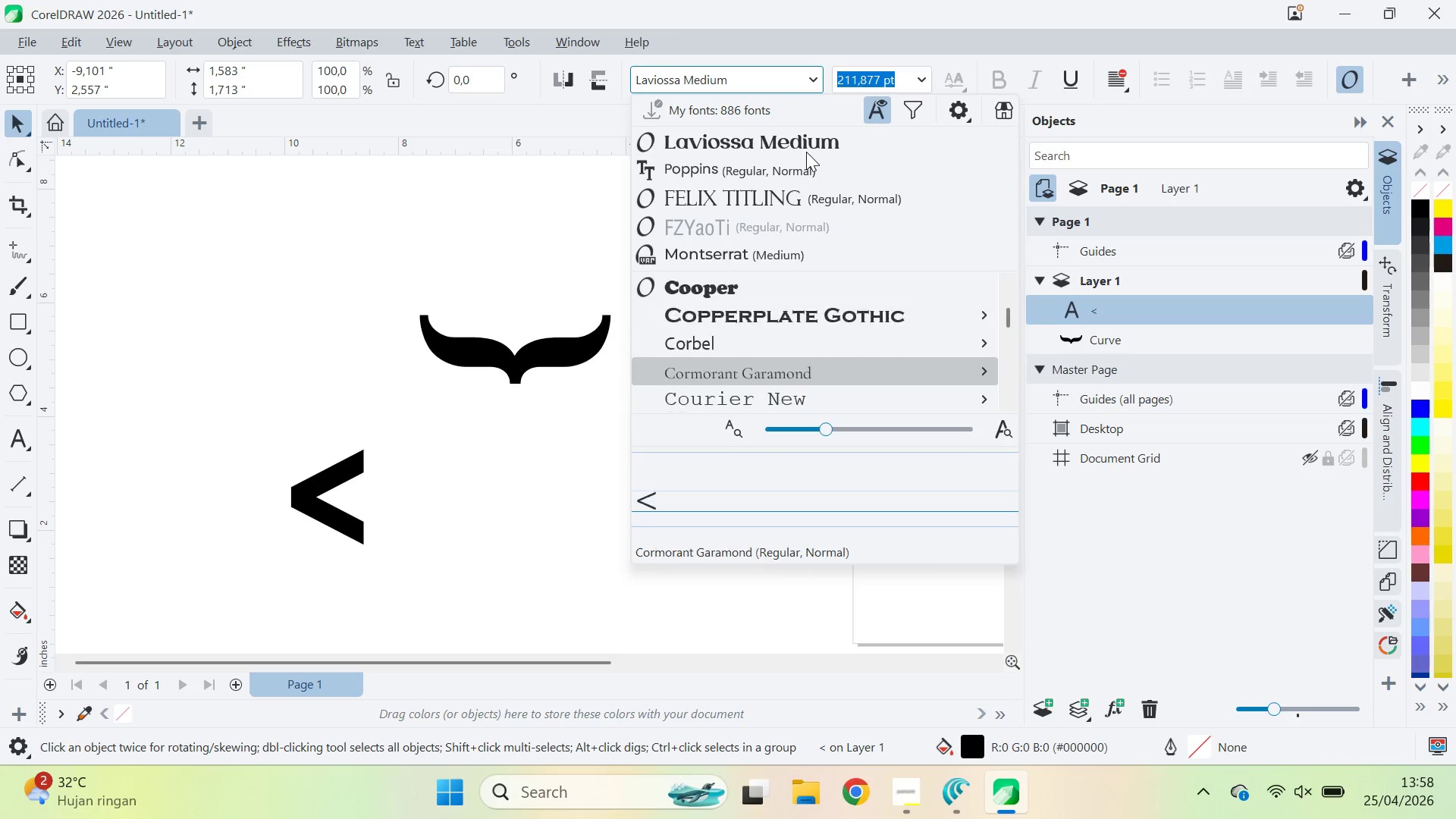 
key(ArrowDown)
 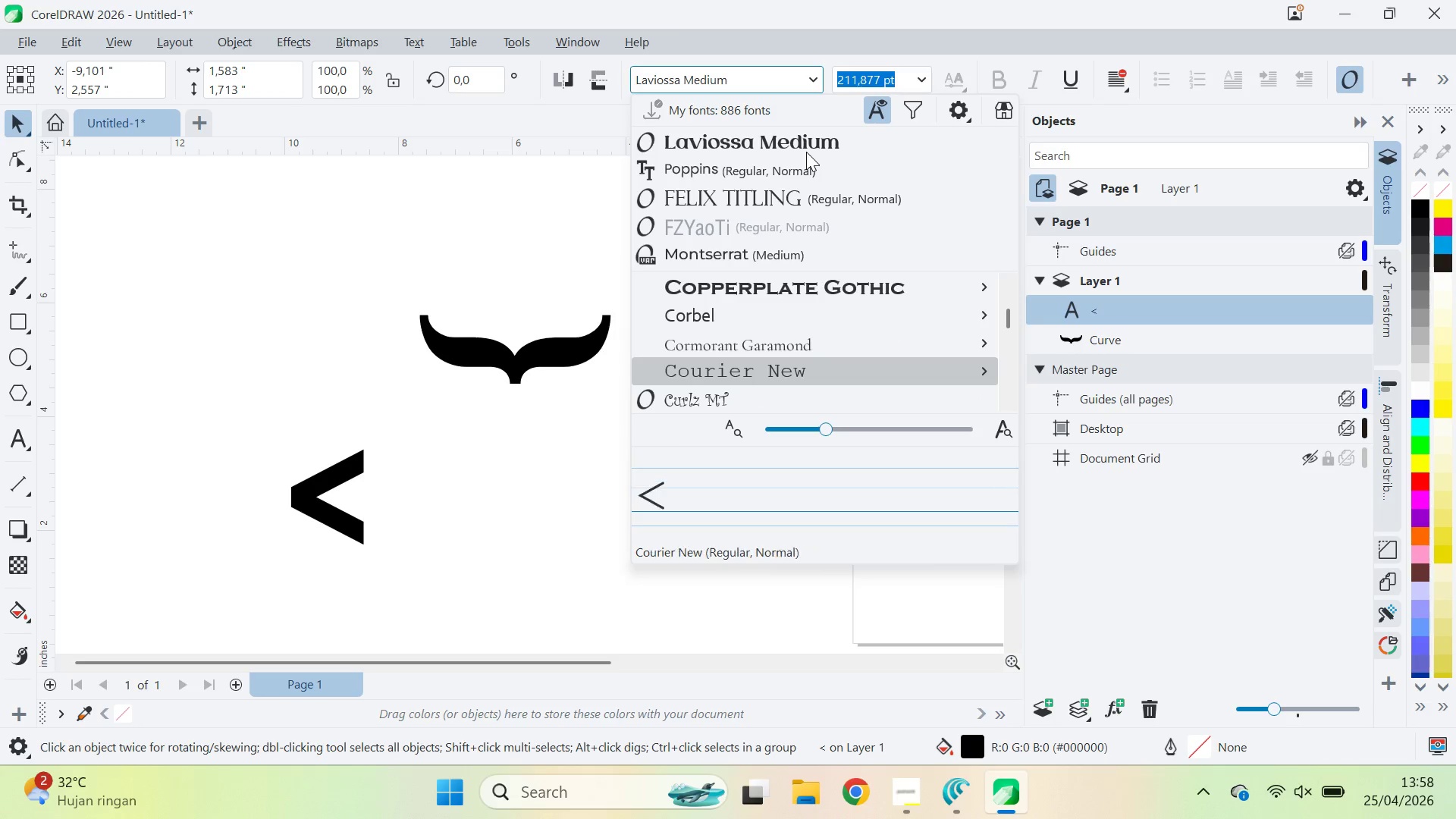 
key(ArrowDown)
 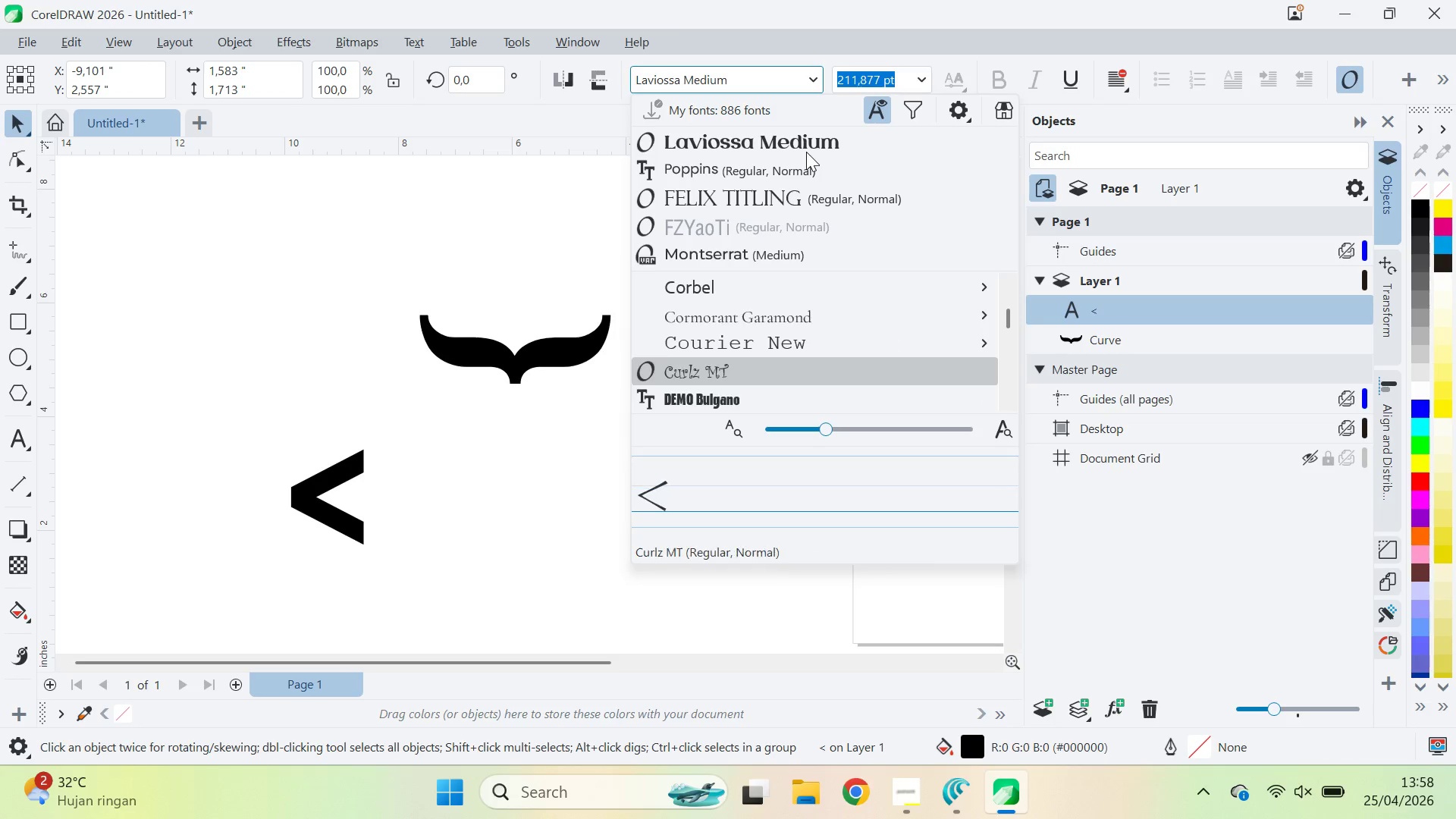 
key(ArrowDown)
 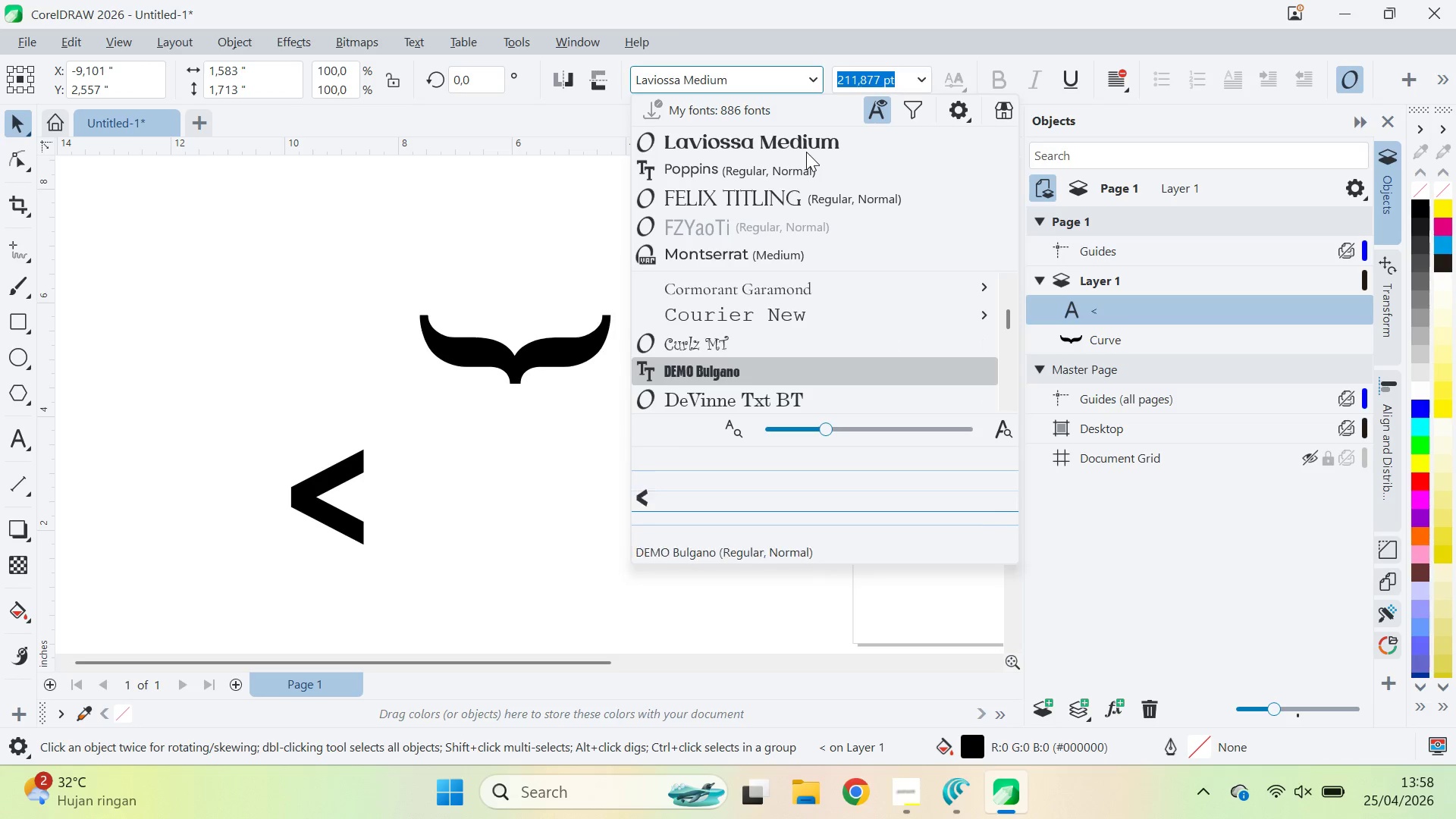 
key(ArrowDown)
 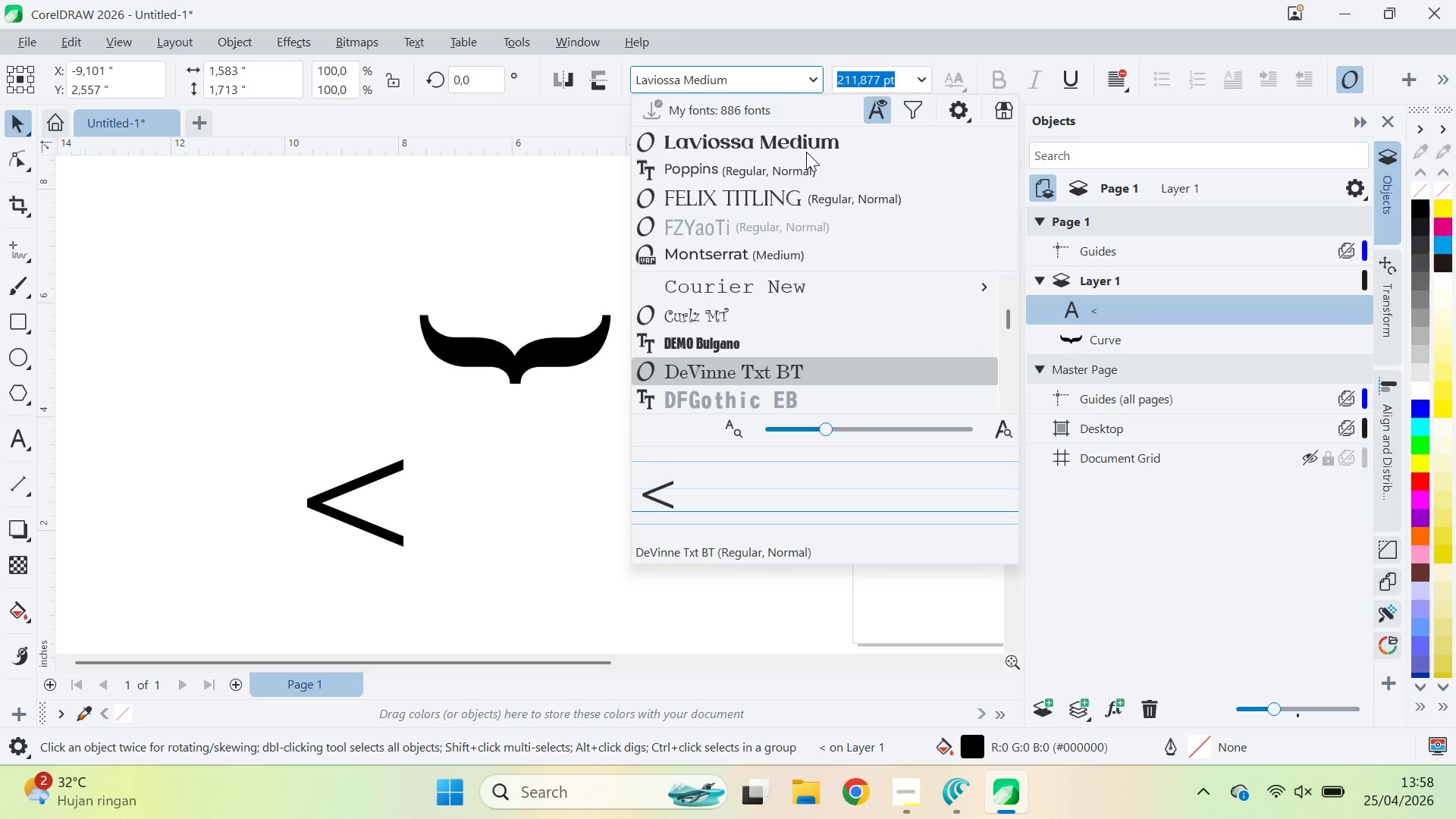 
key(ArrowUp)
 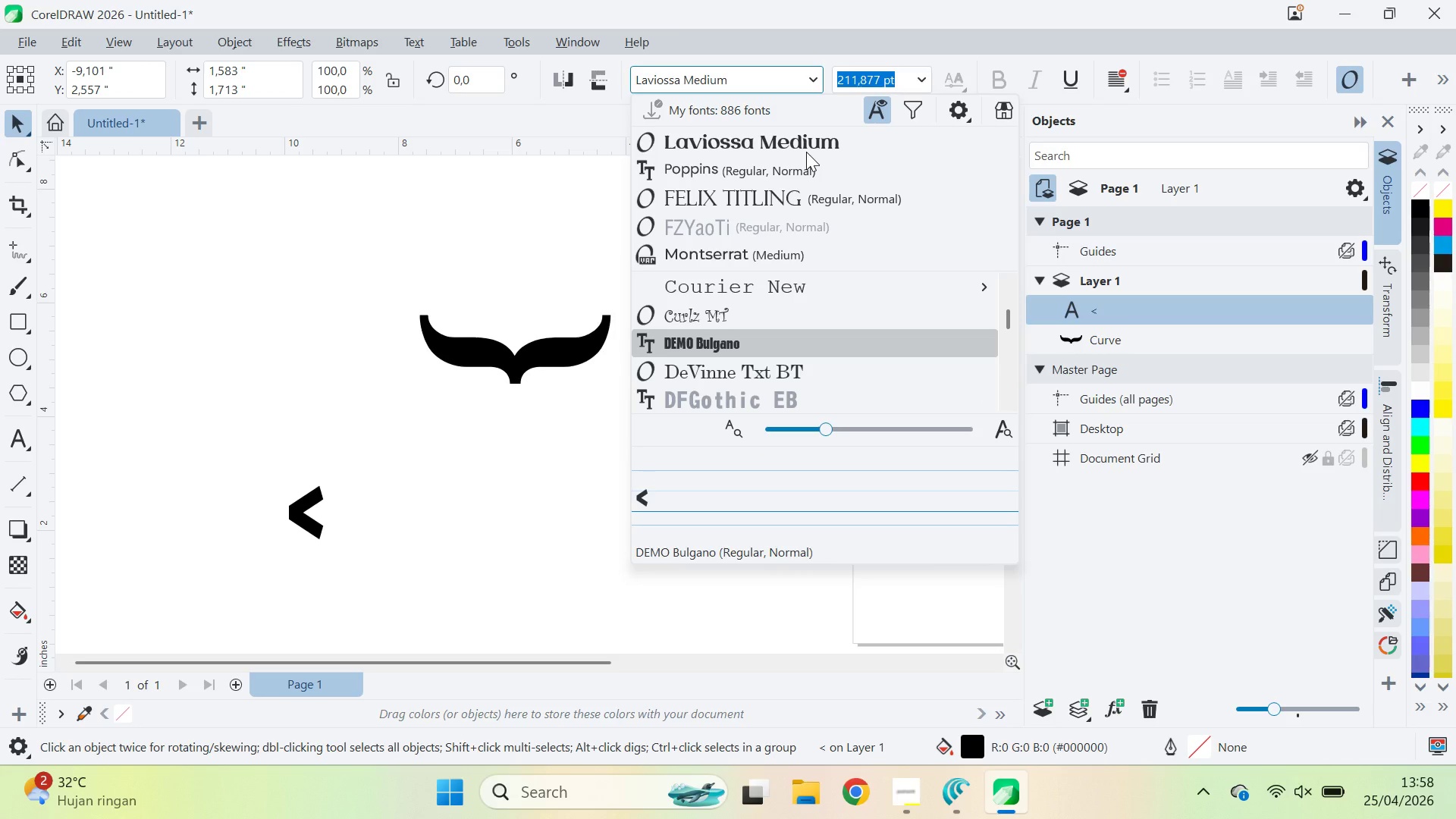 
key(ArrowDown)
 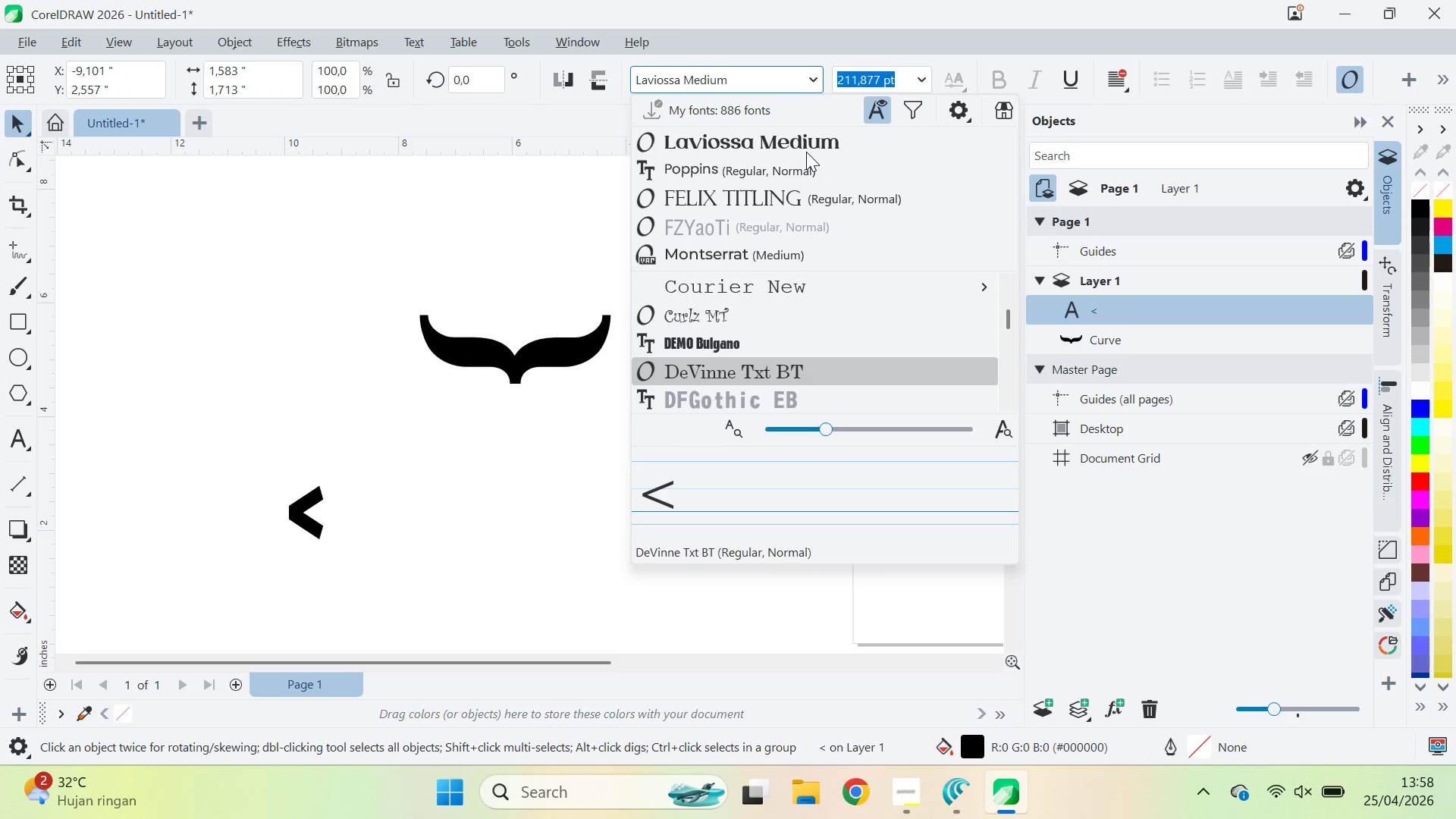 
key(ArrowDown)
 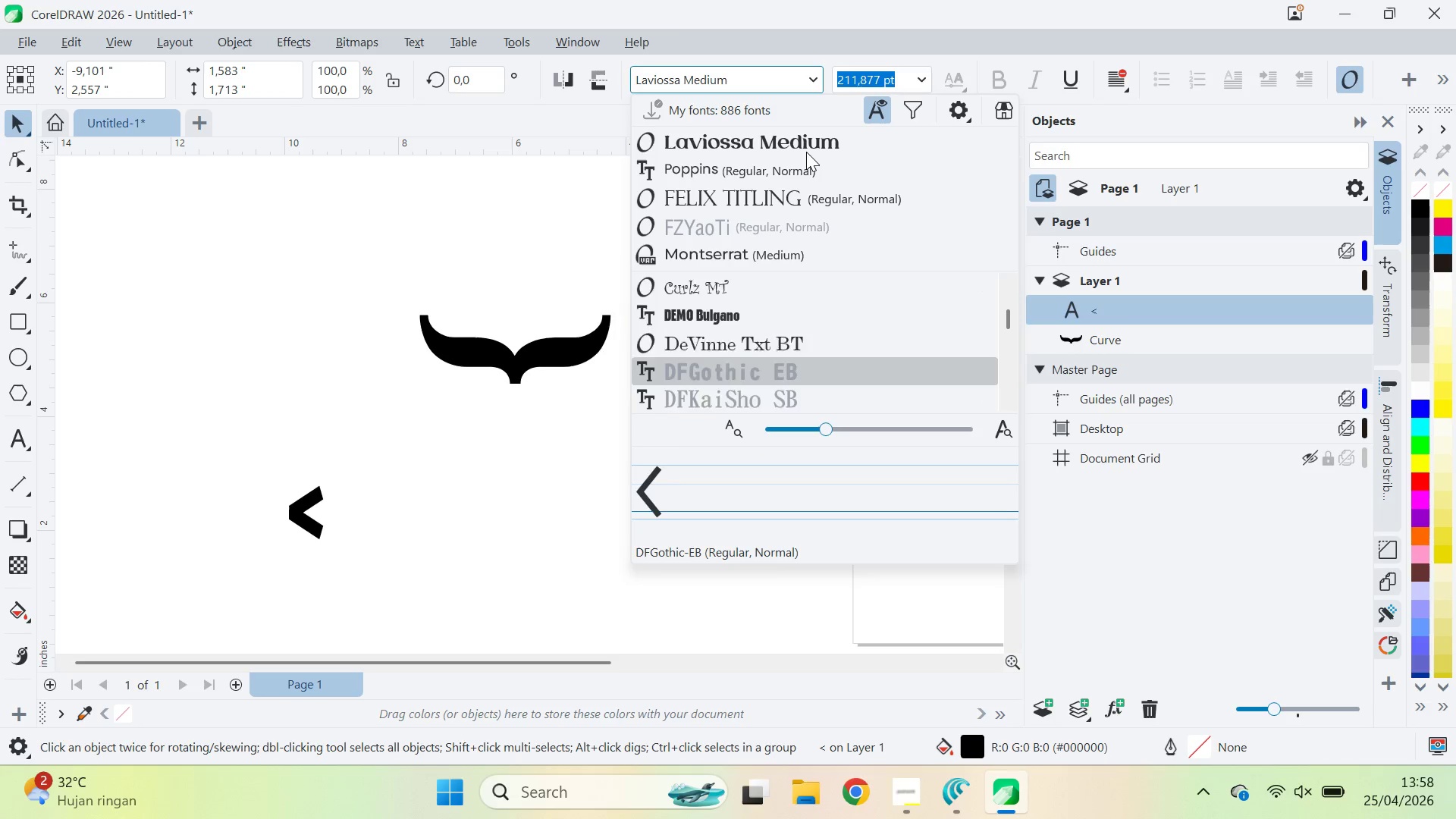 
key(ArrowDown)
 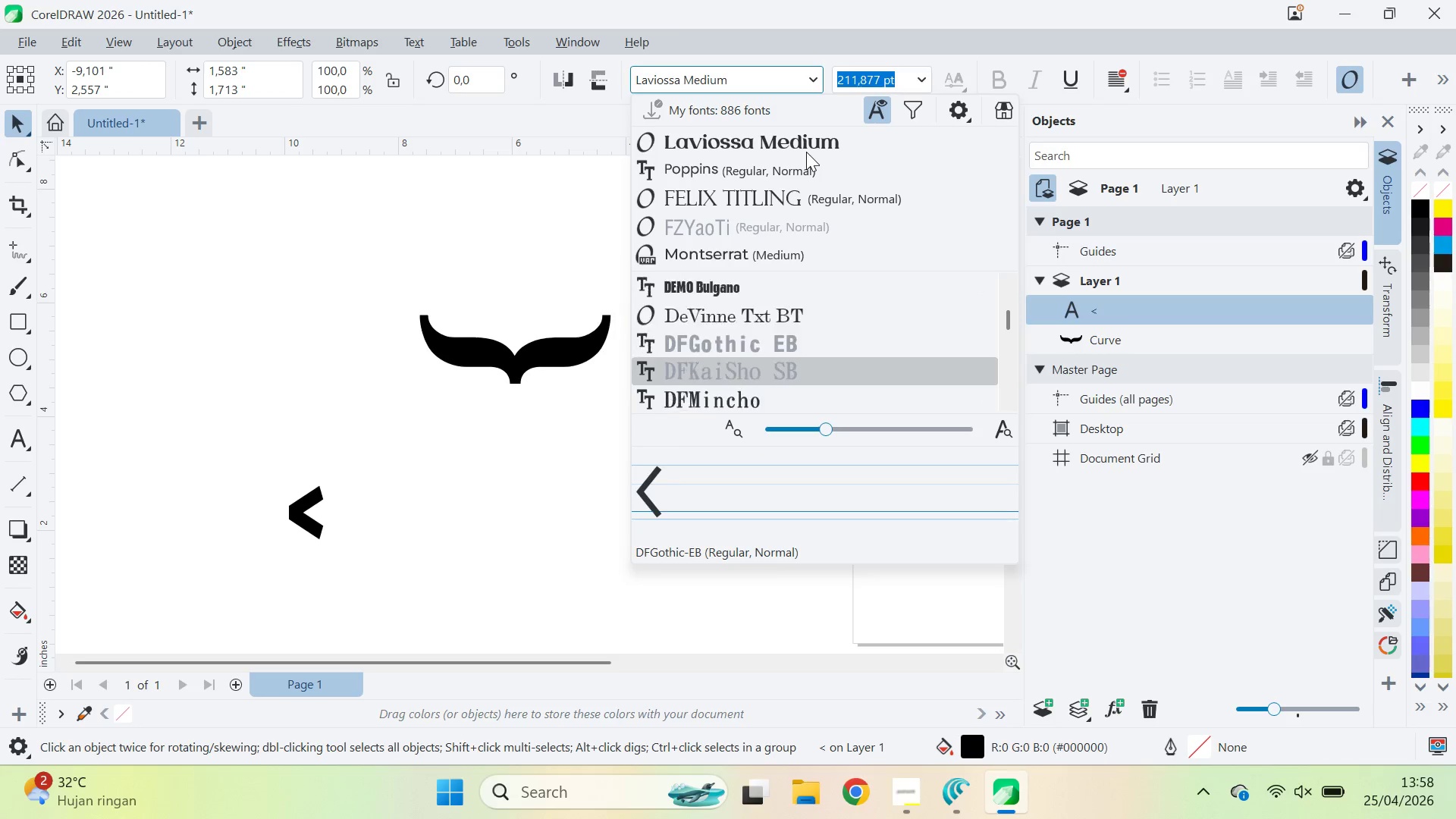 
key(ArrowDown)
 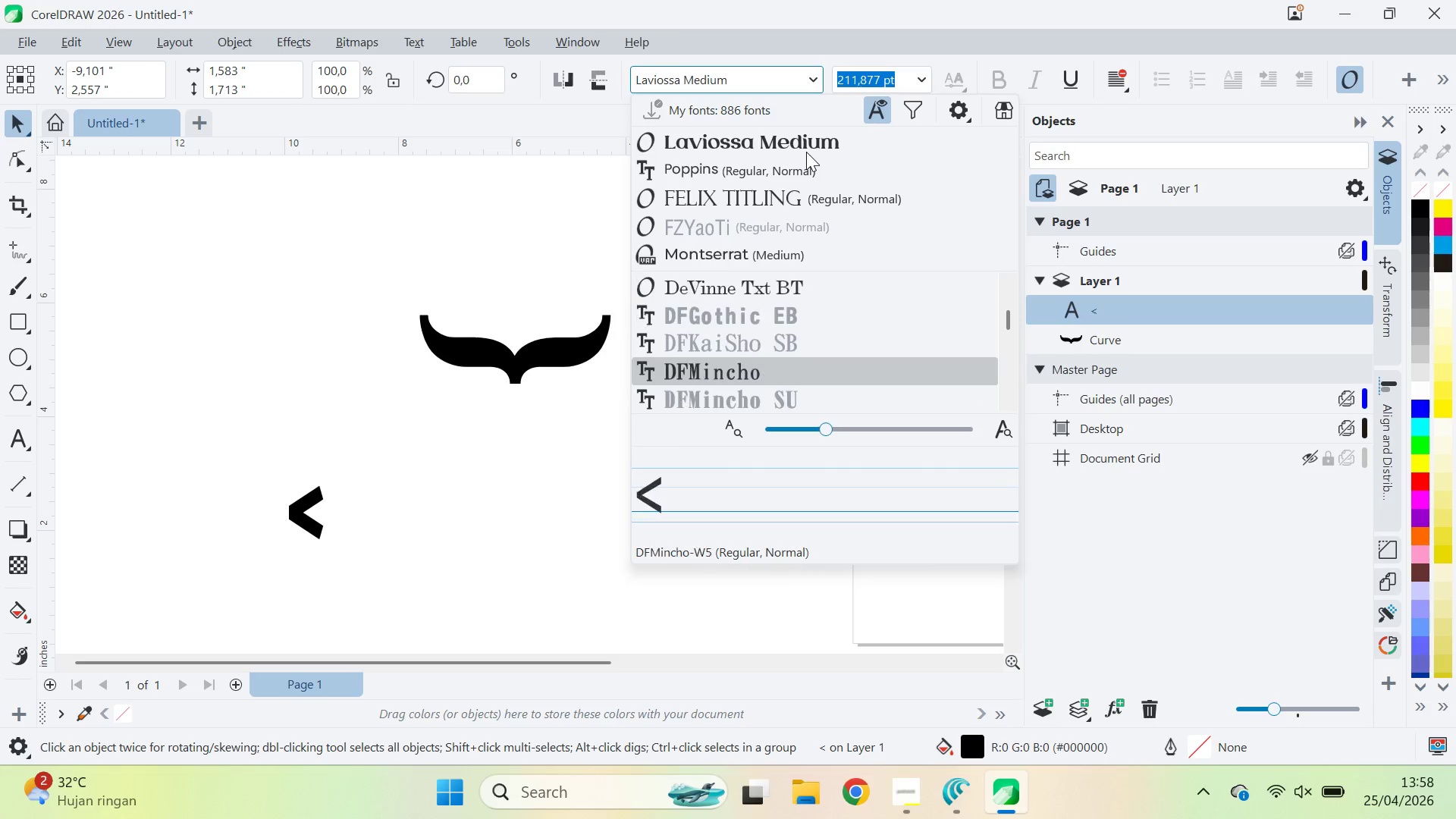 
key(ArrowDown)
 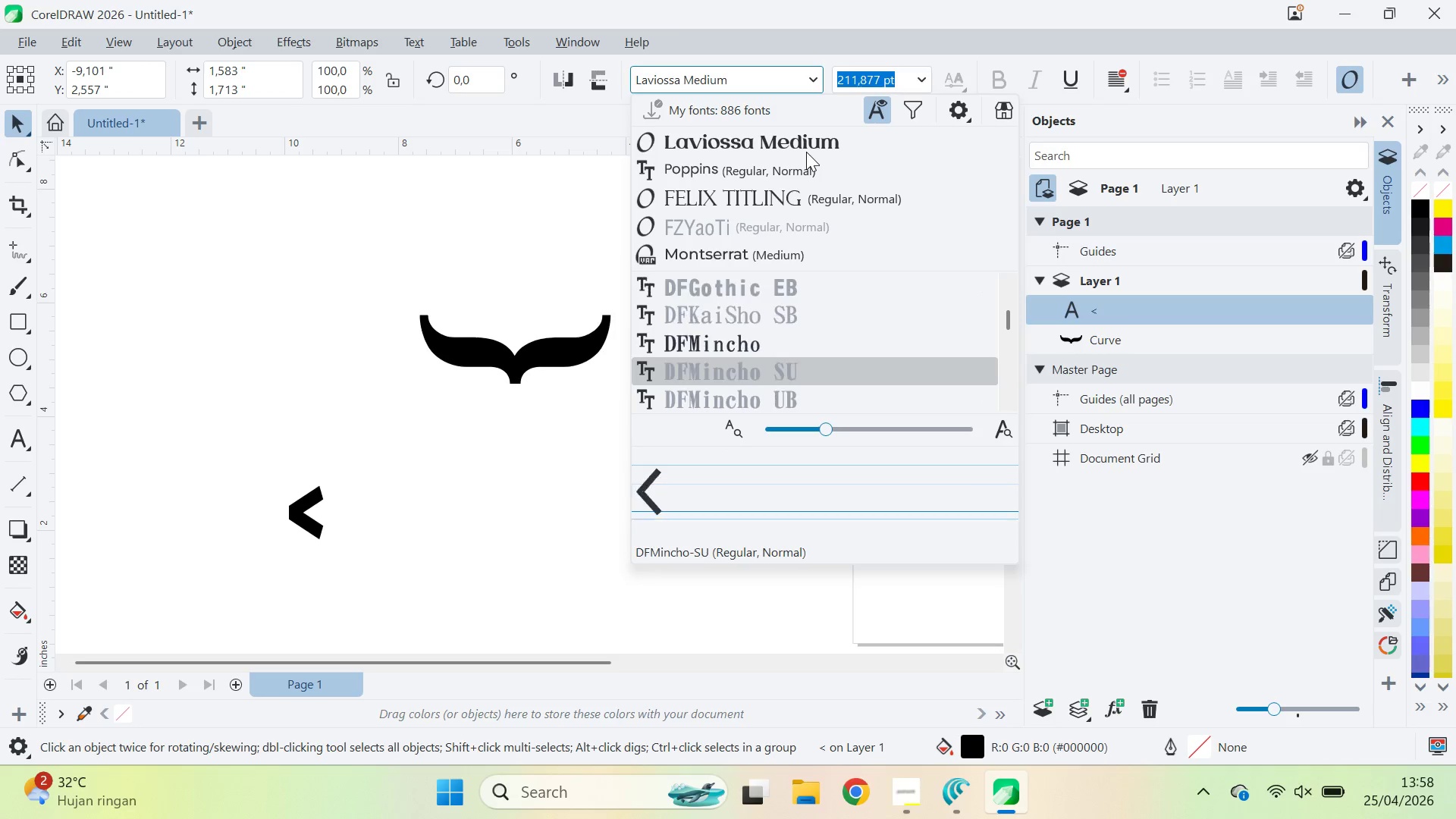 
key(ArrowDown)
 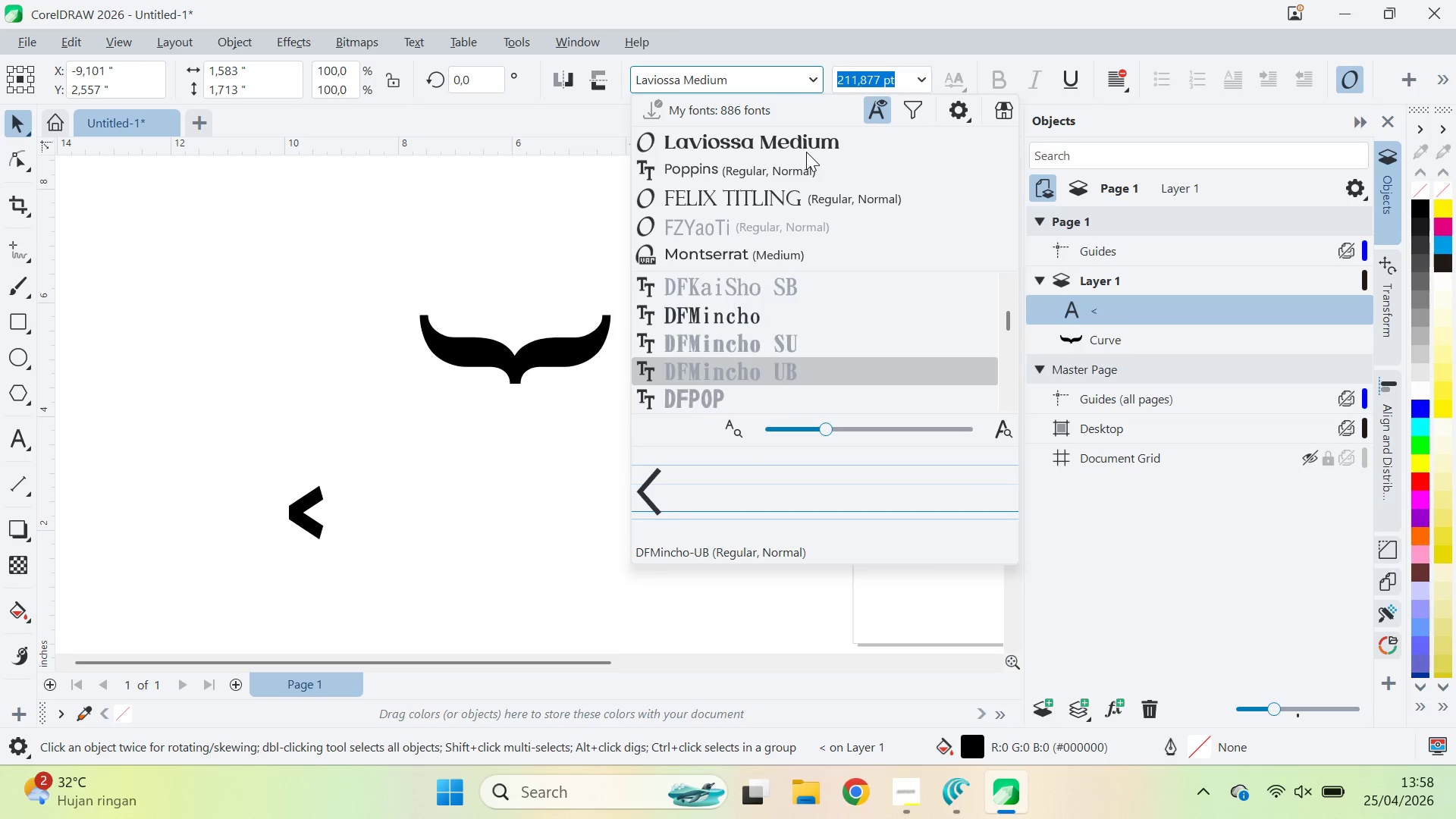 
key(ArrowDown)
 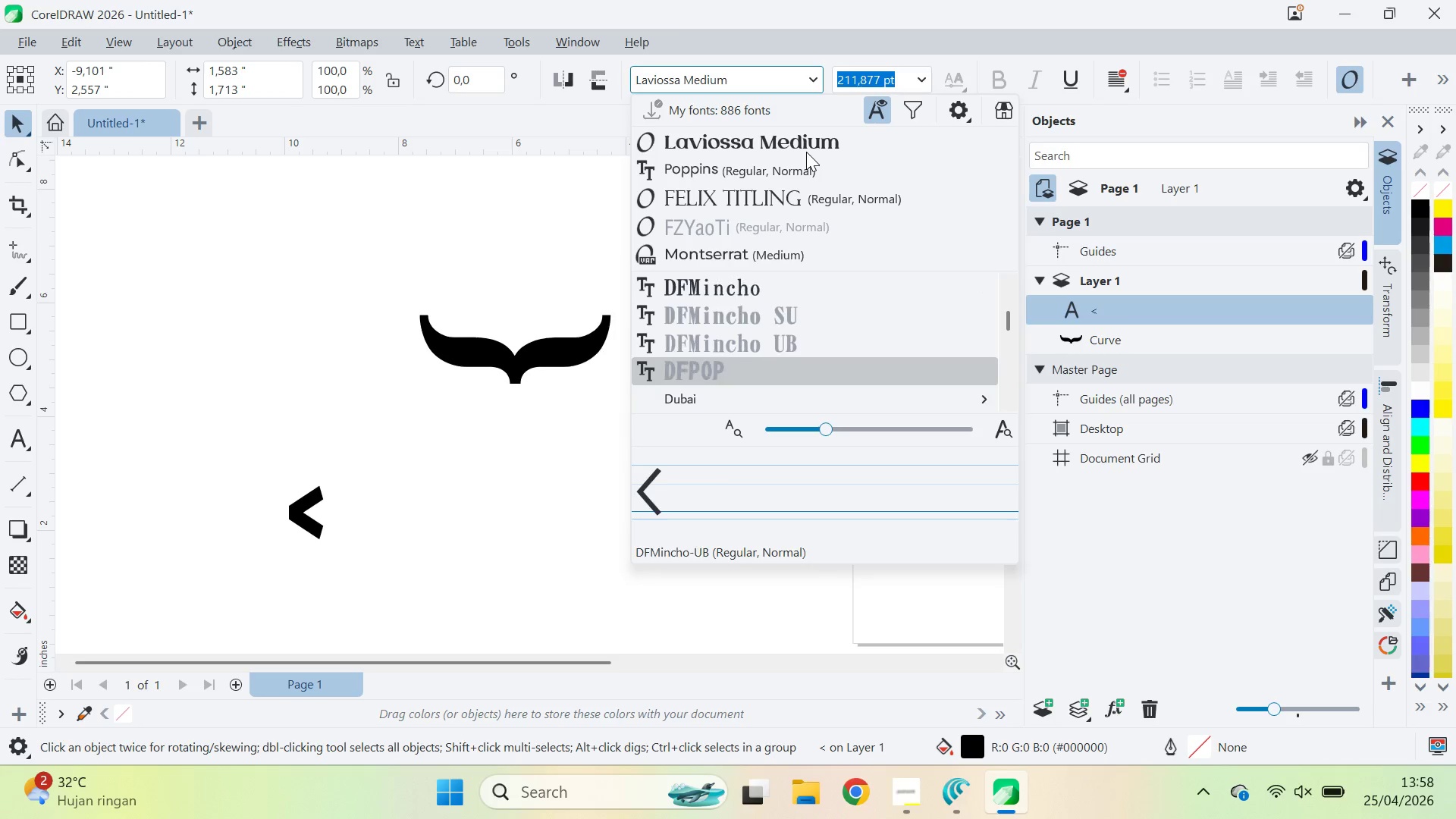 
key(ArrowDown)
 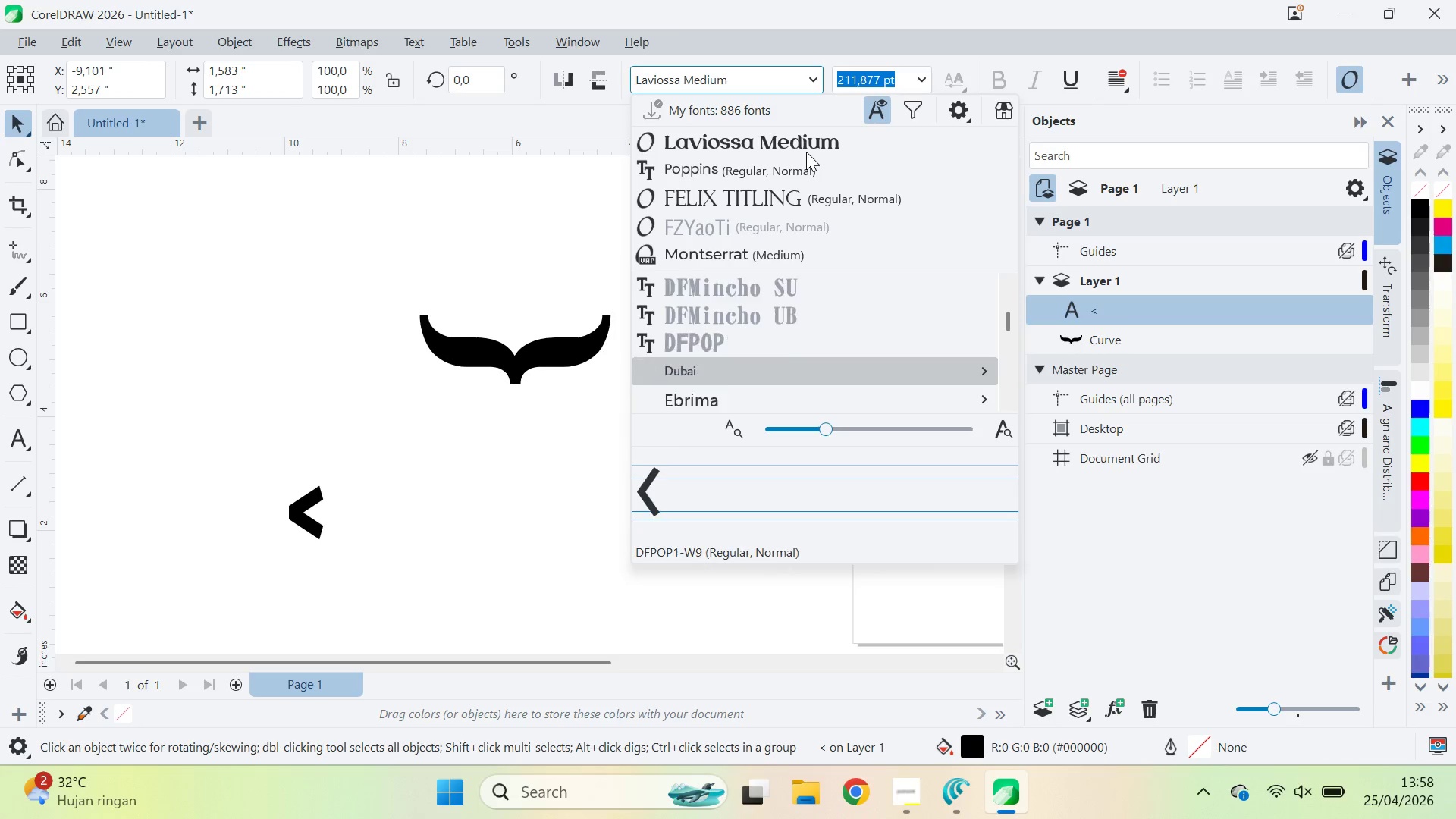 
key(ArrowDown)
 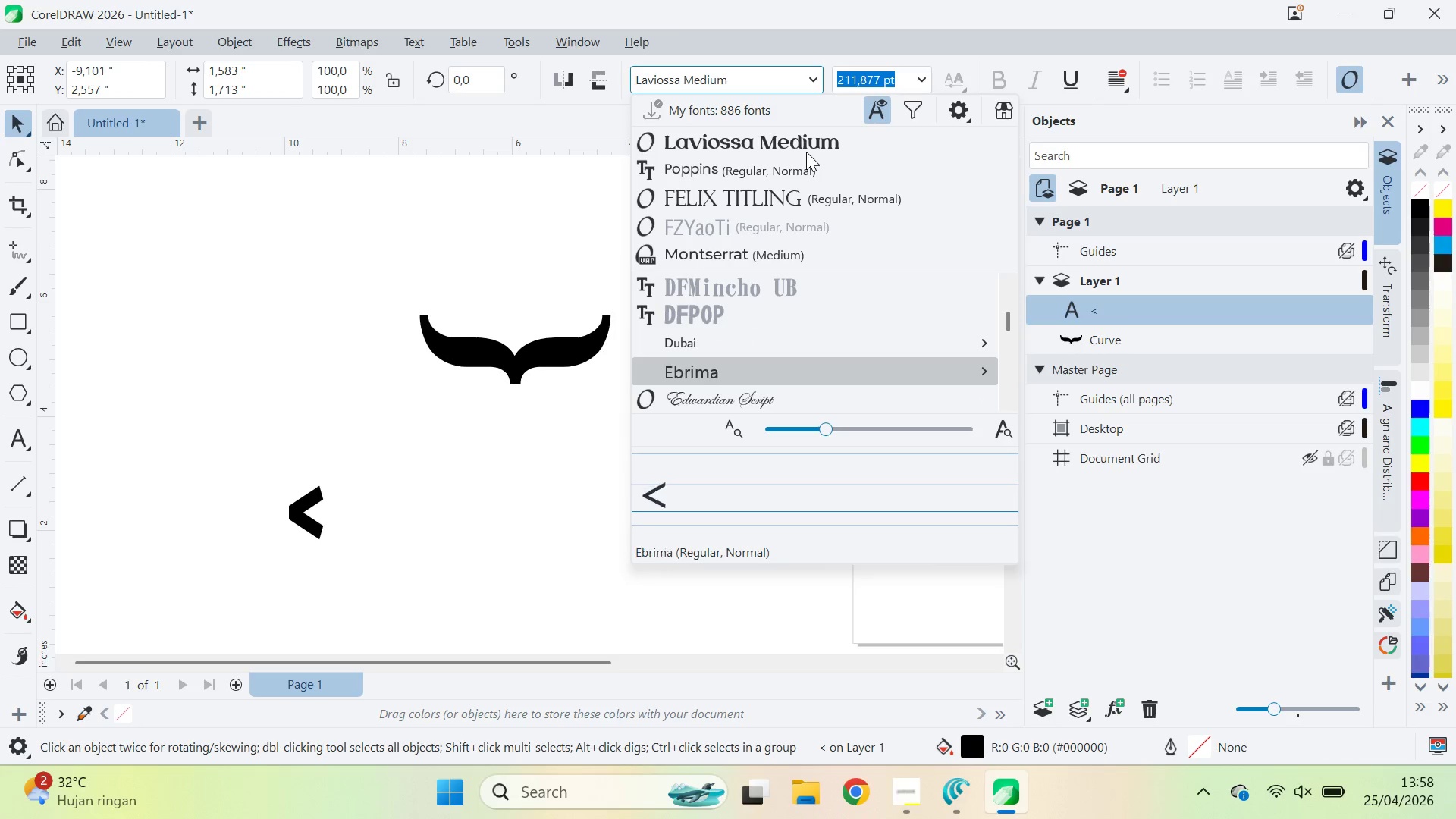 
key(ArrowDown)
 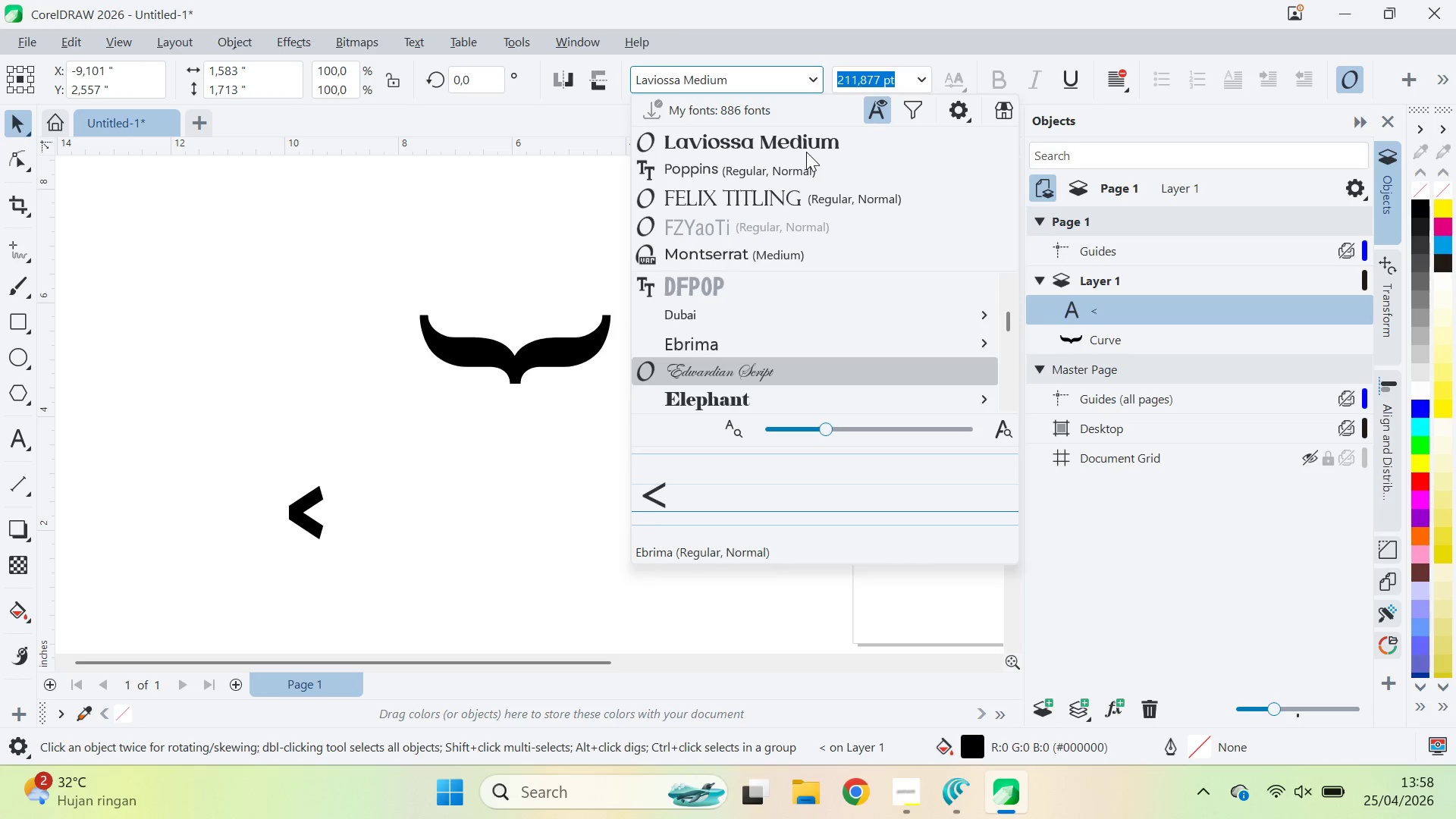 
key(ArrowDown)
 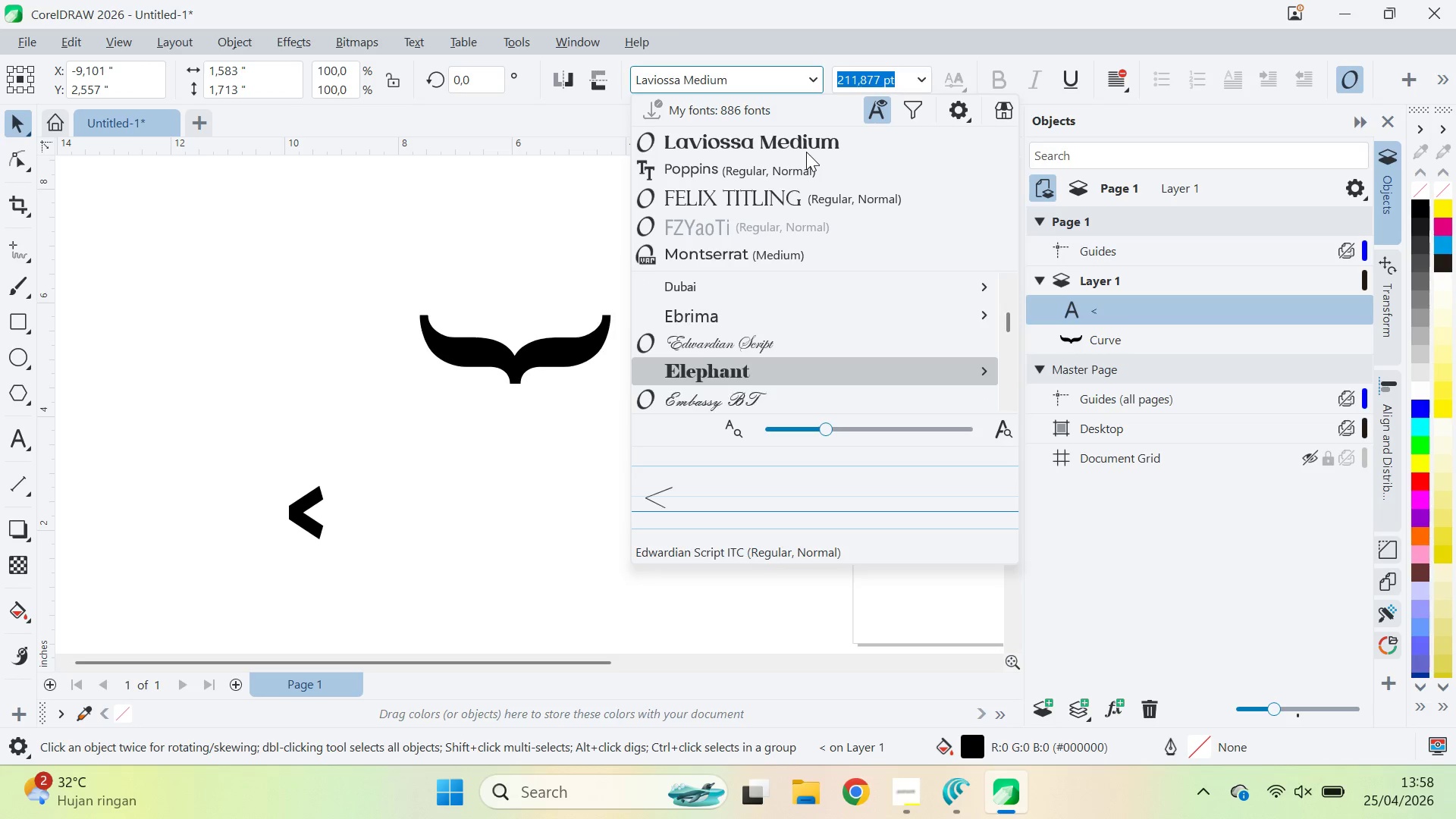 
key(ArrowDown)
 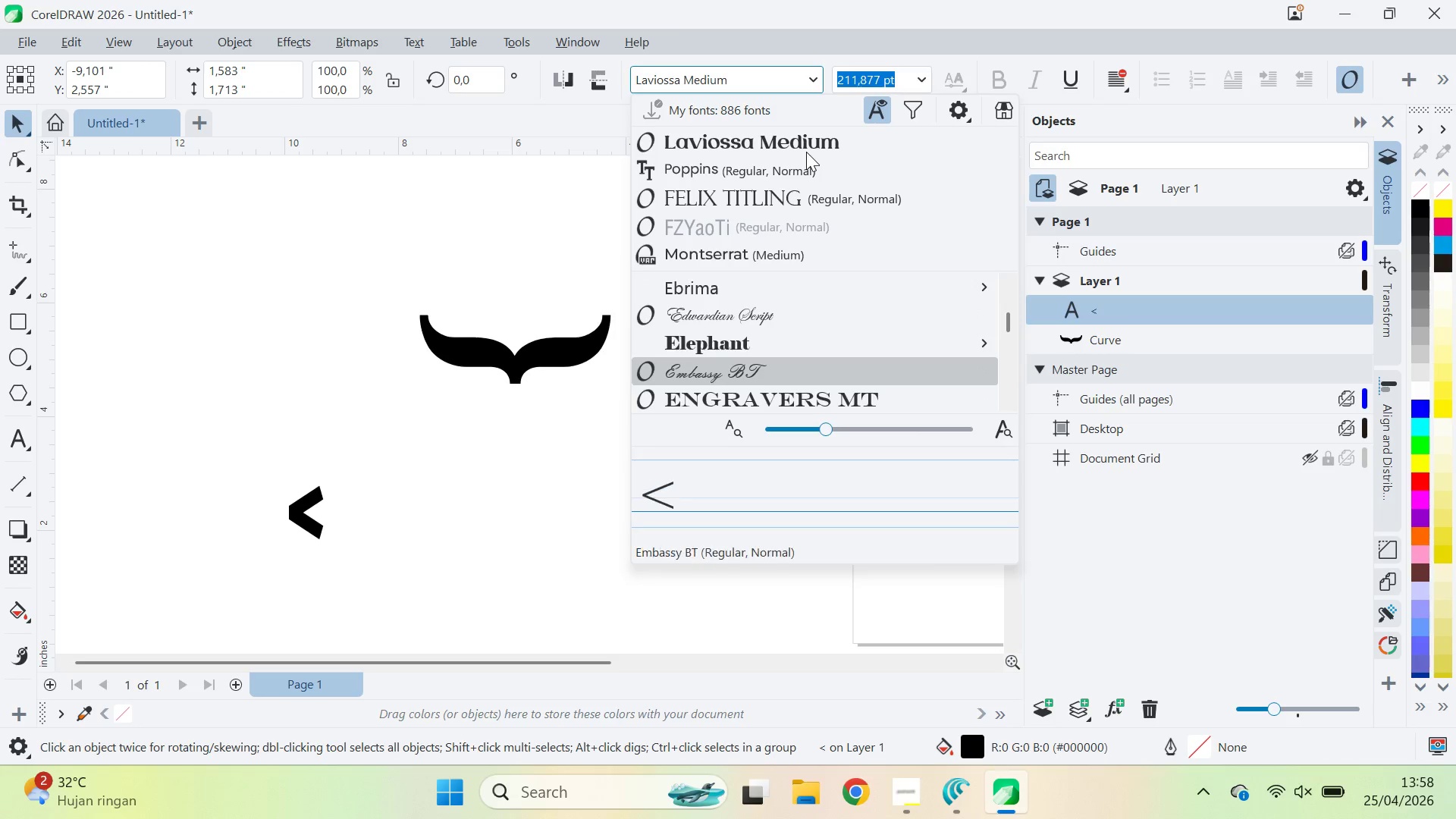 
key(ArrowDown)
 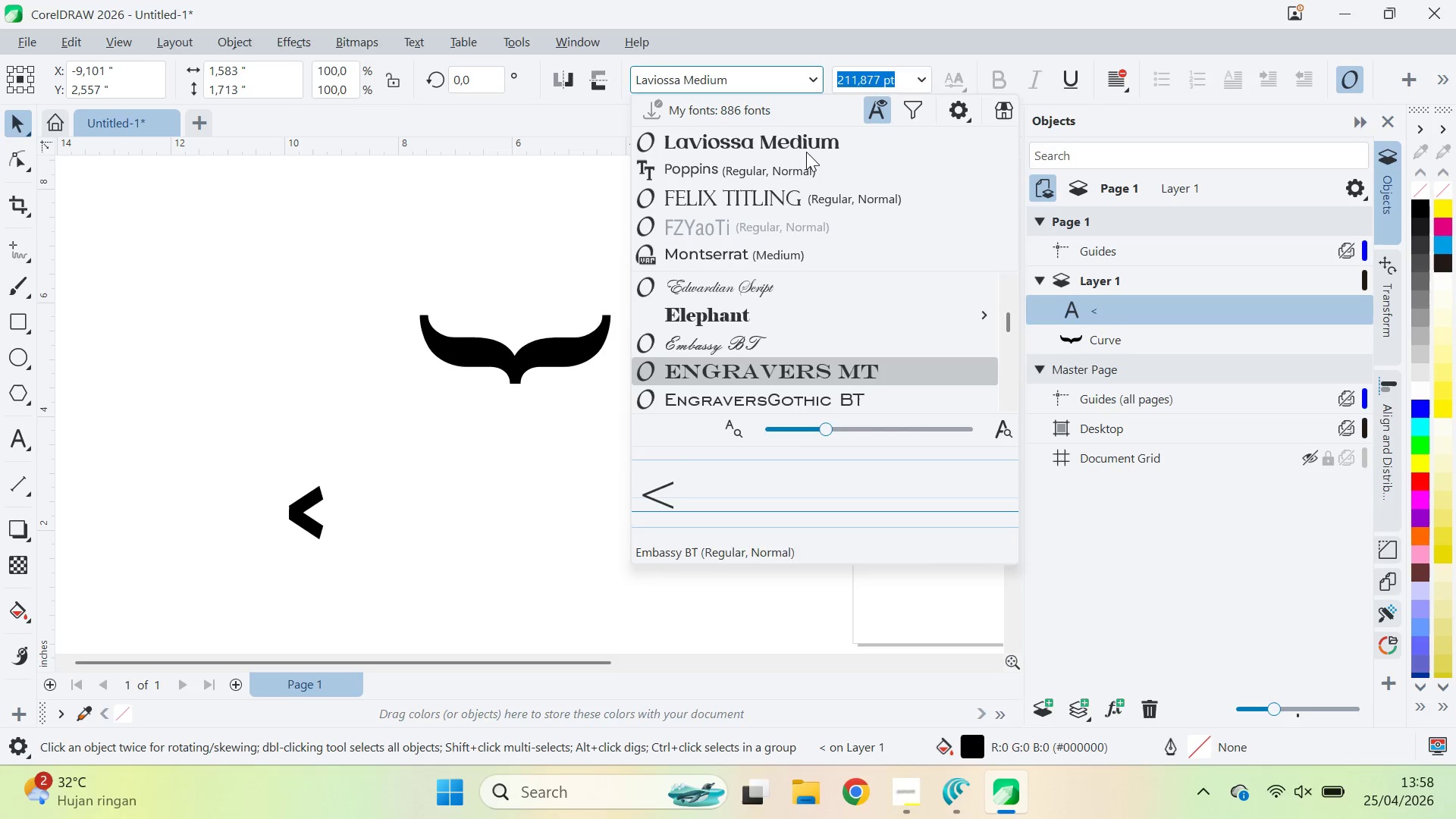 
key(ArrowDown)
 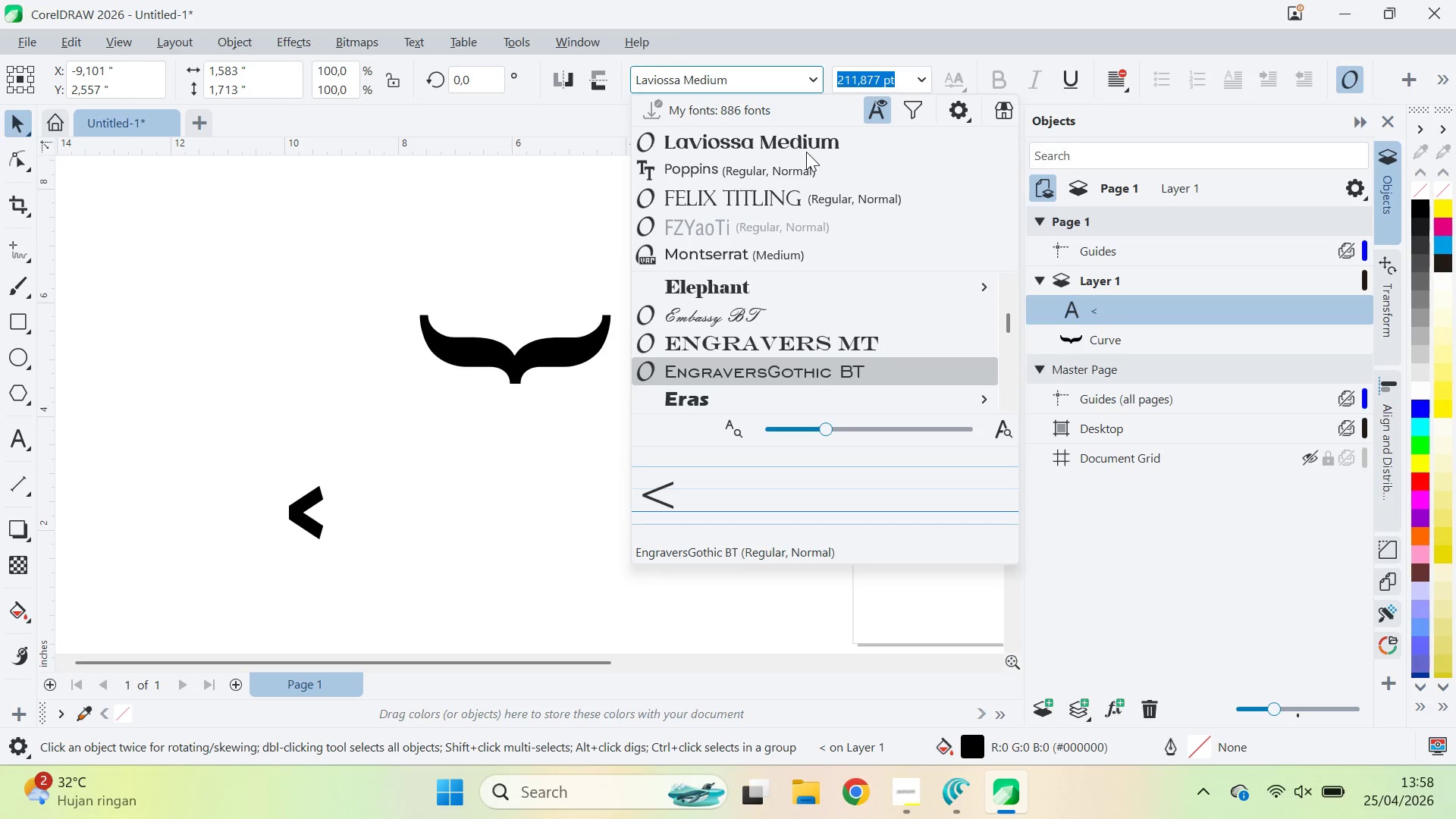 
key(ArrowUp)
 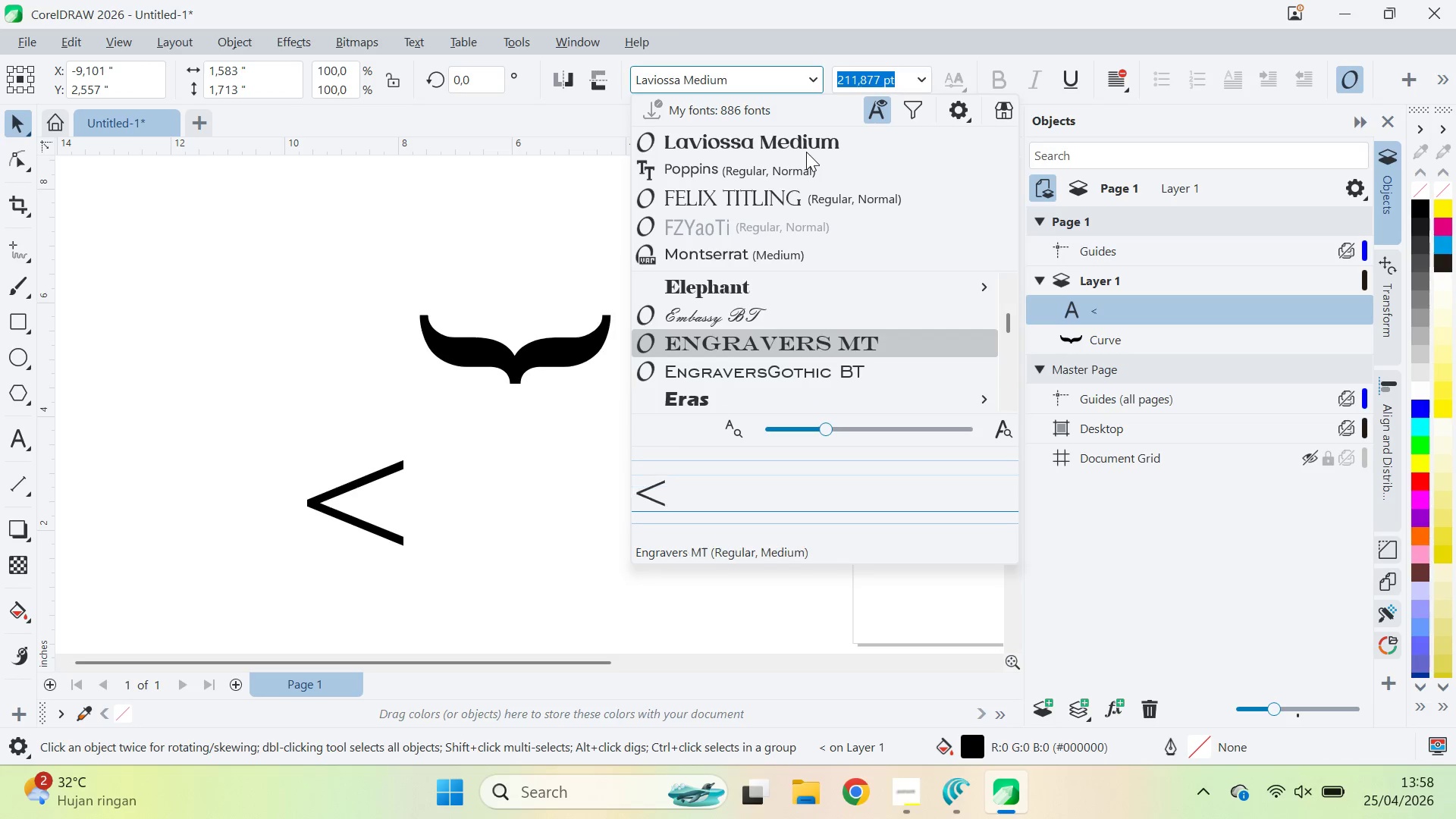 
key(ArrowUp)
 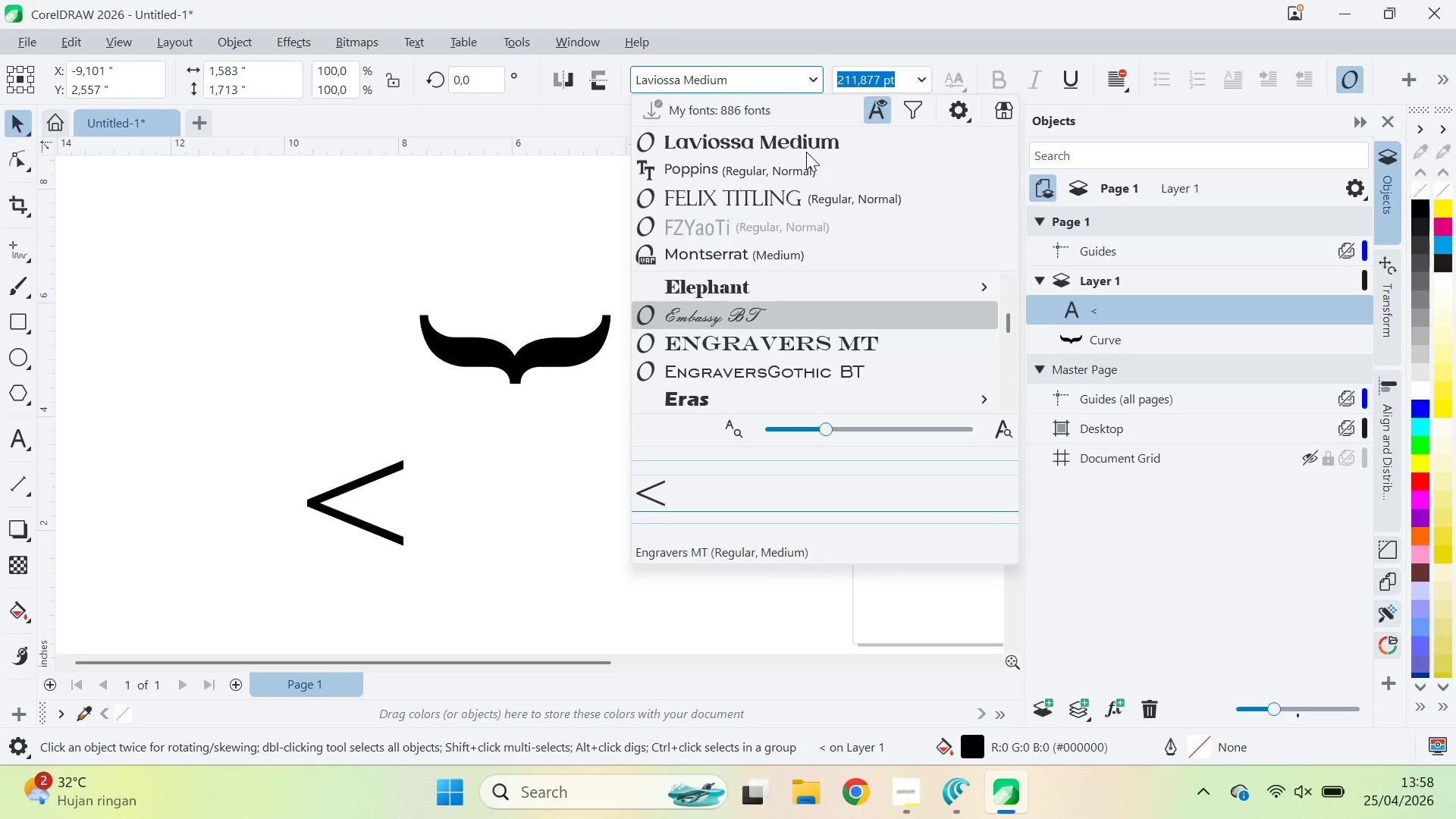 
key(ArrowUp)
 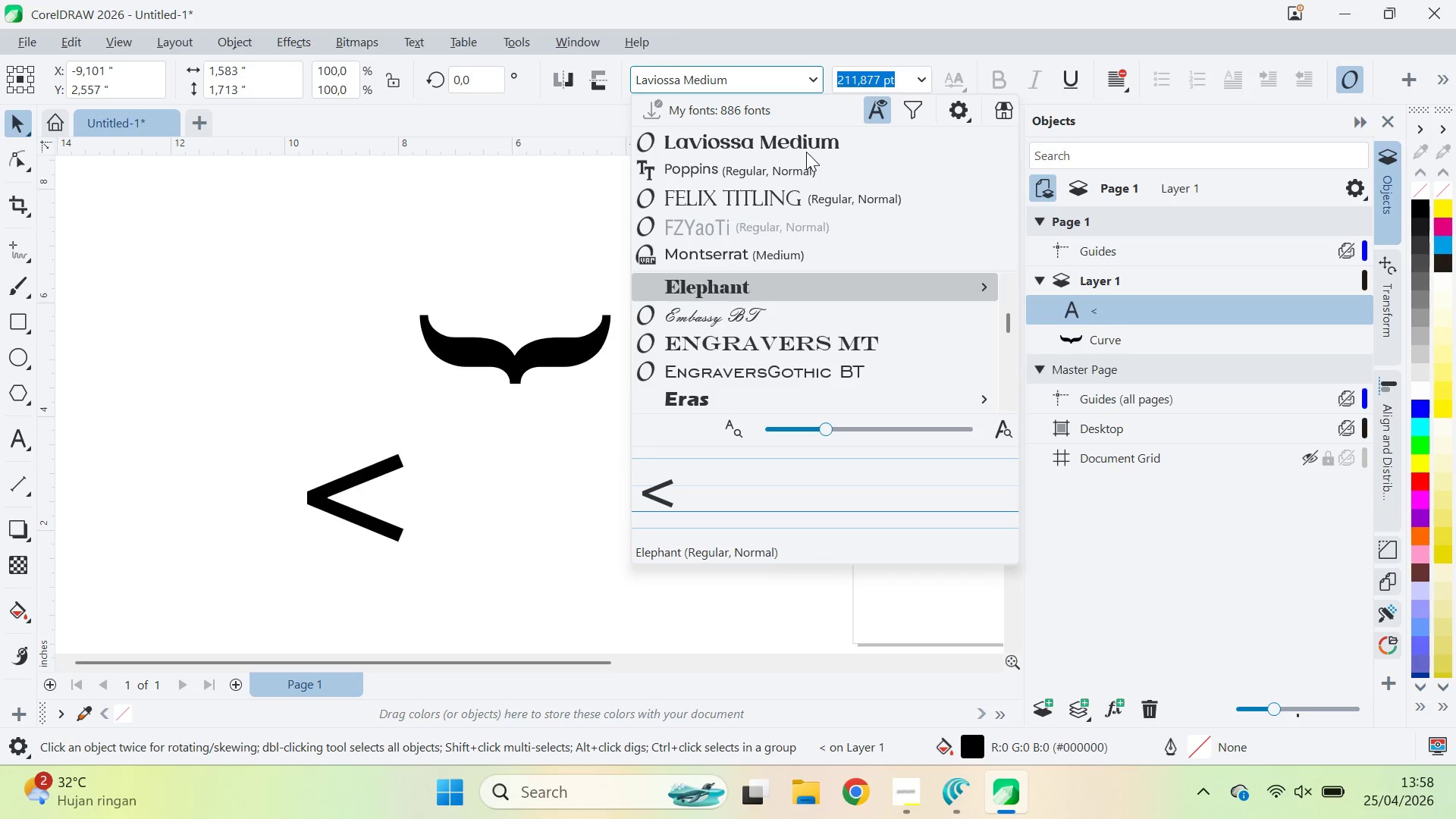 
key(ArrowDown)
 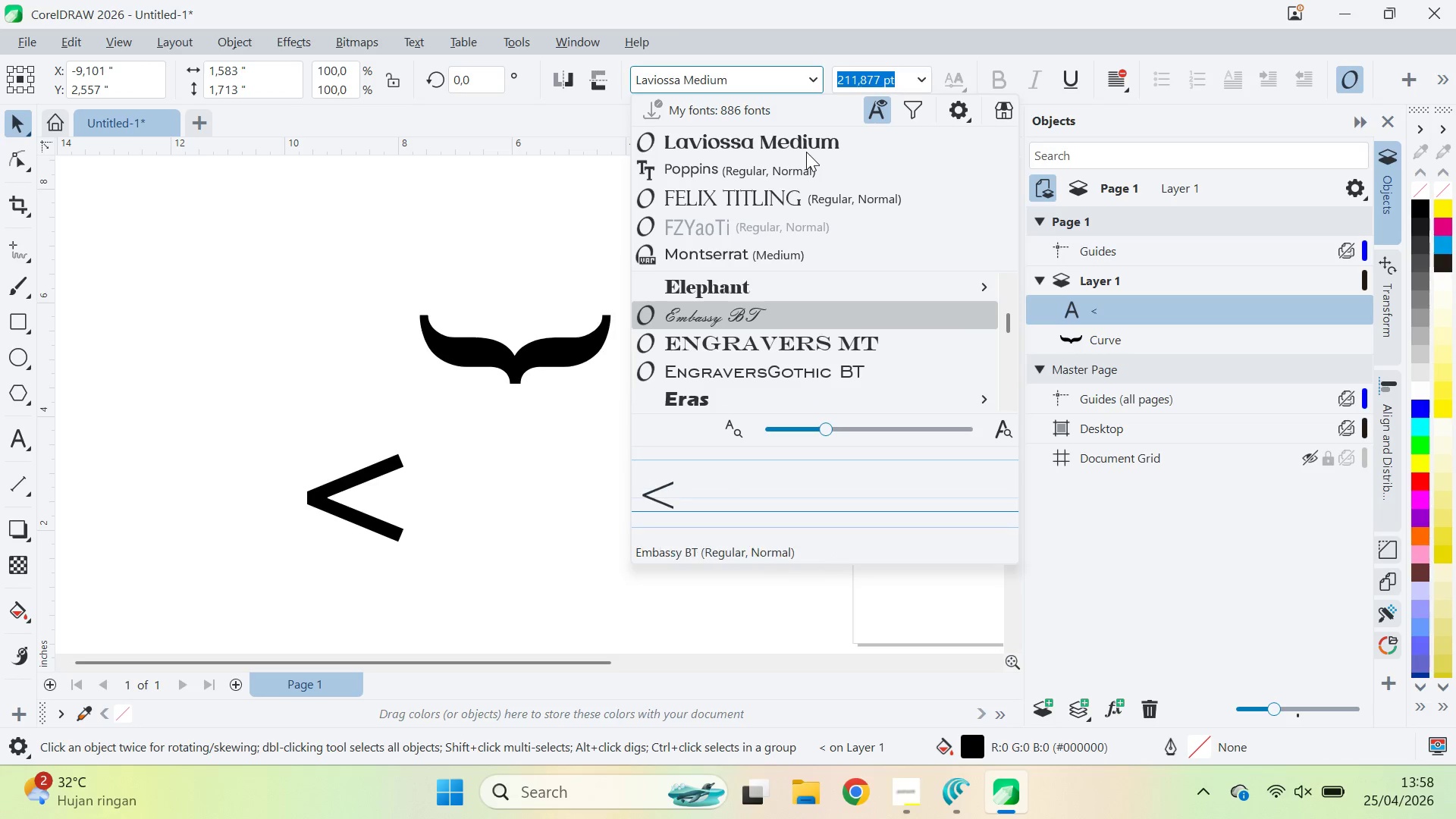 
key(ArrowDown)
 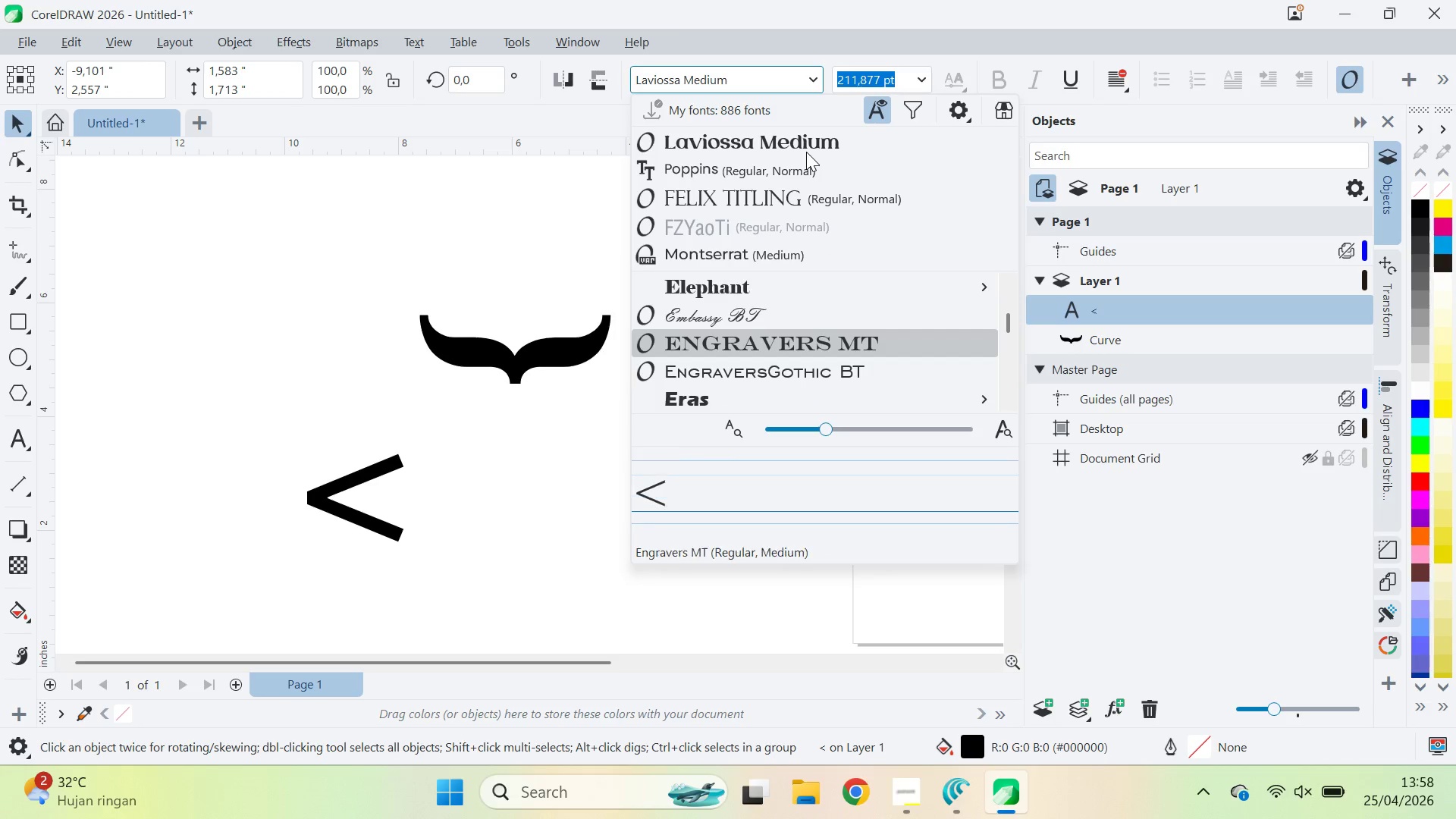 
key(ArrowDown)
 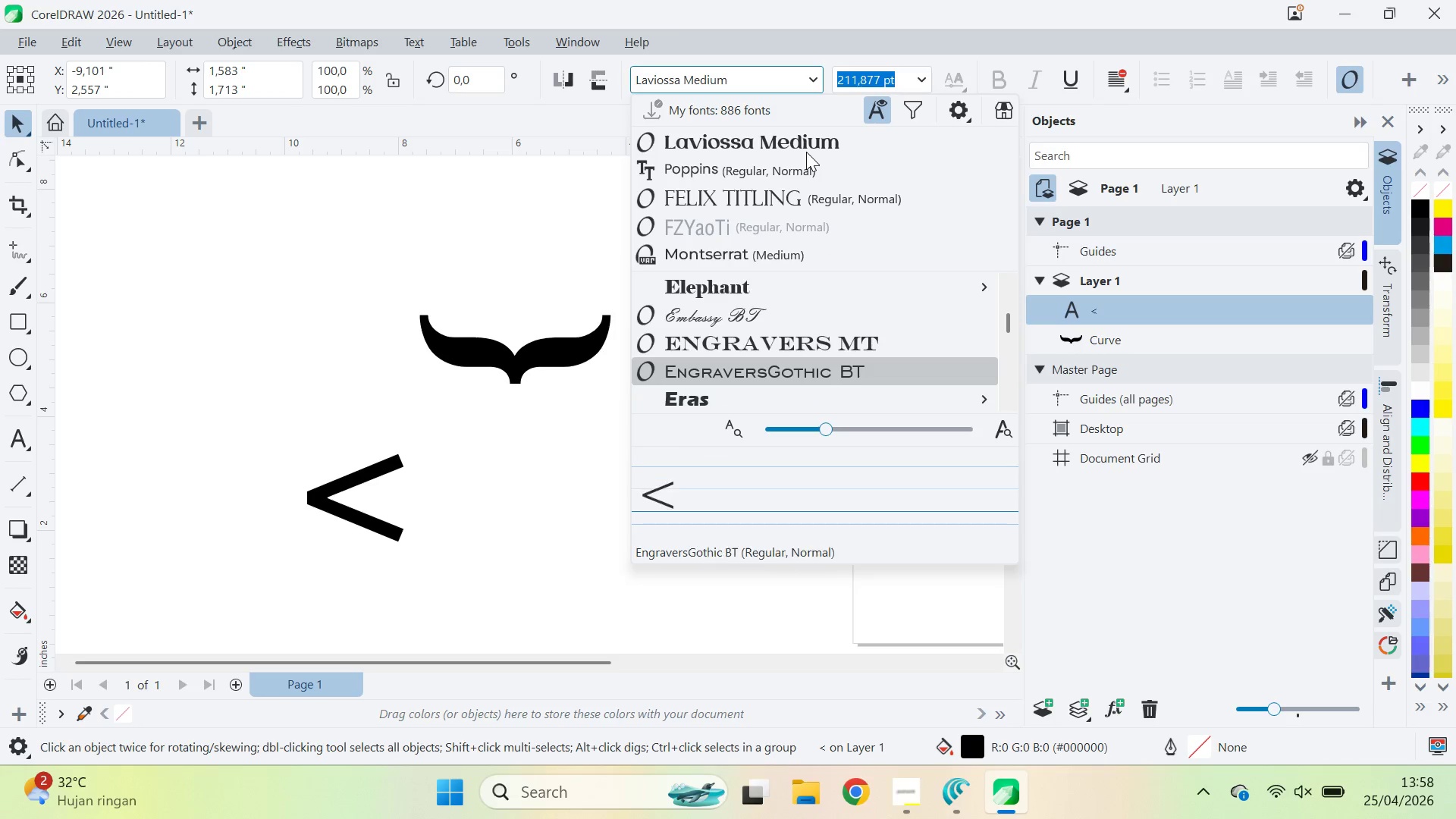 
key(ArrowDown)
 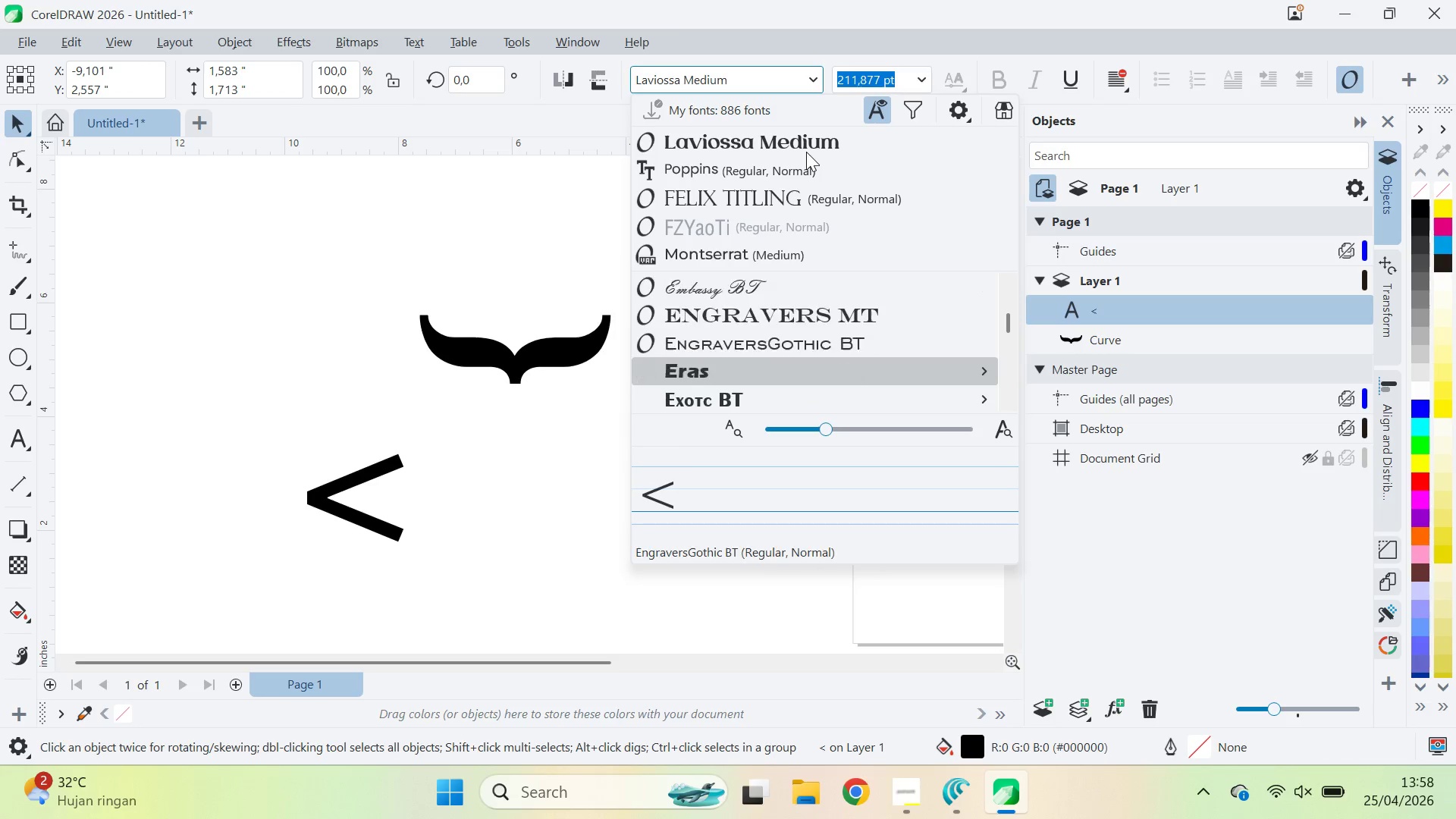 
key(ArrowDown)
 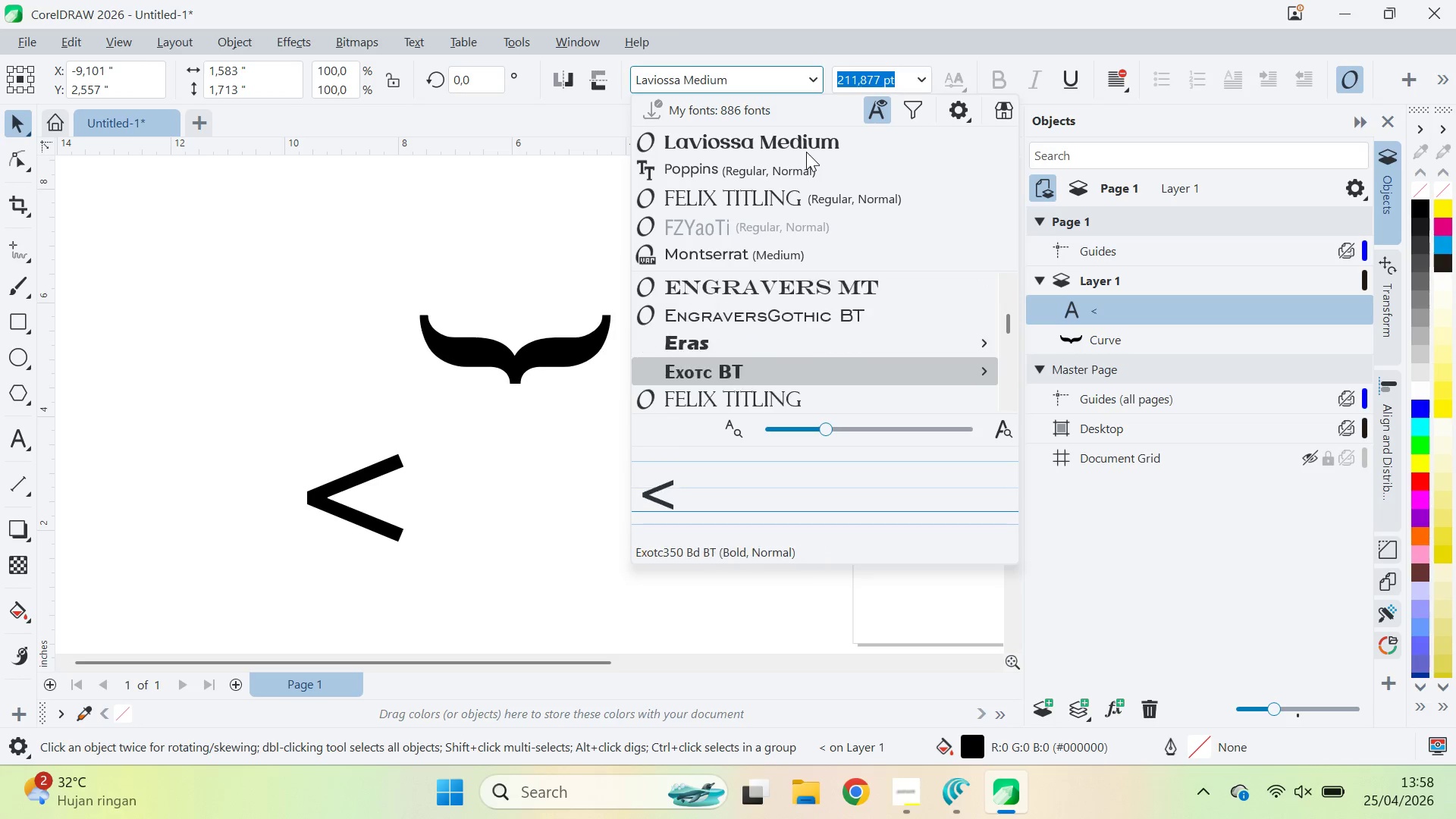 
key(ArrowDown)
 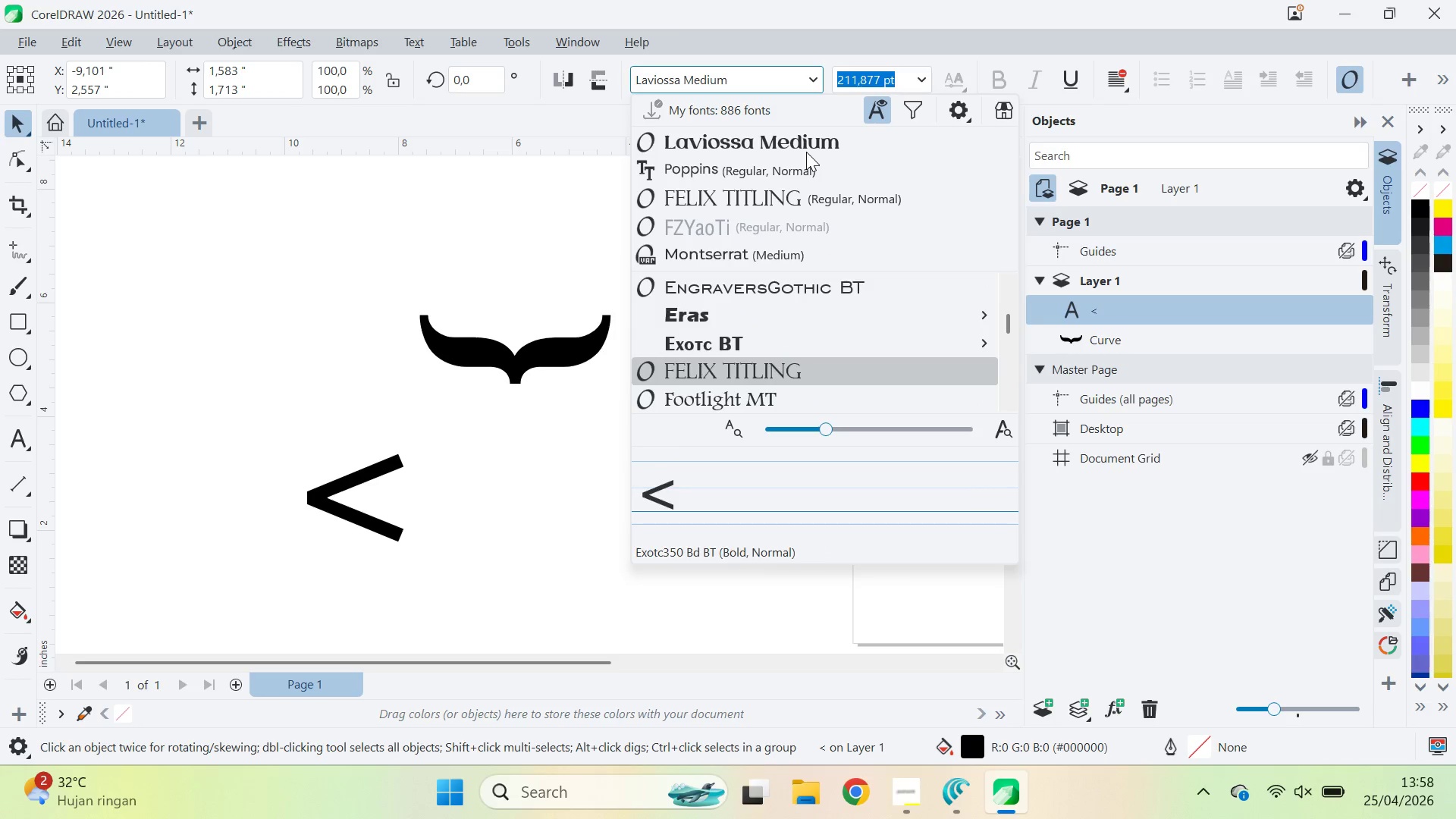 
key(ArrowDown)
 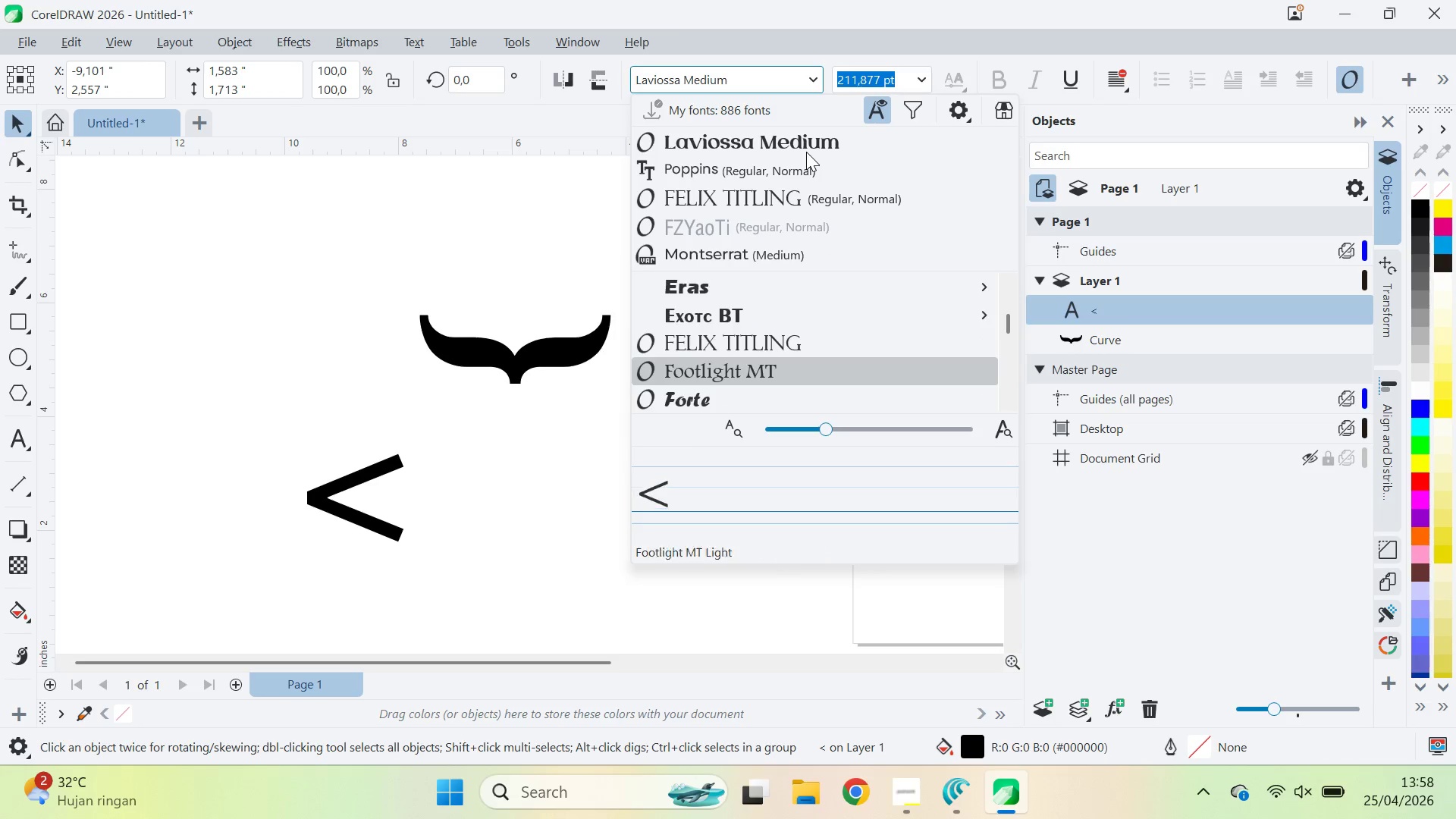 
key(ArrowDown)
 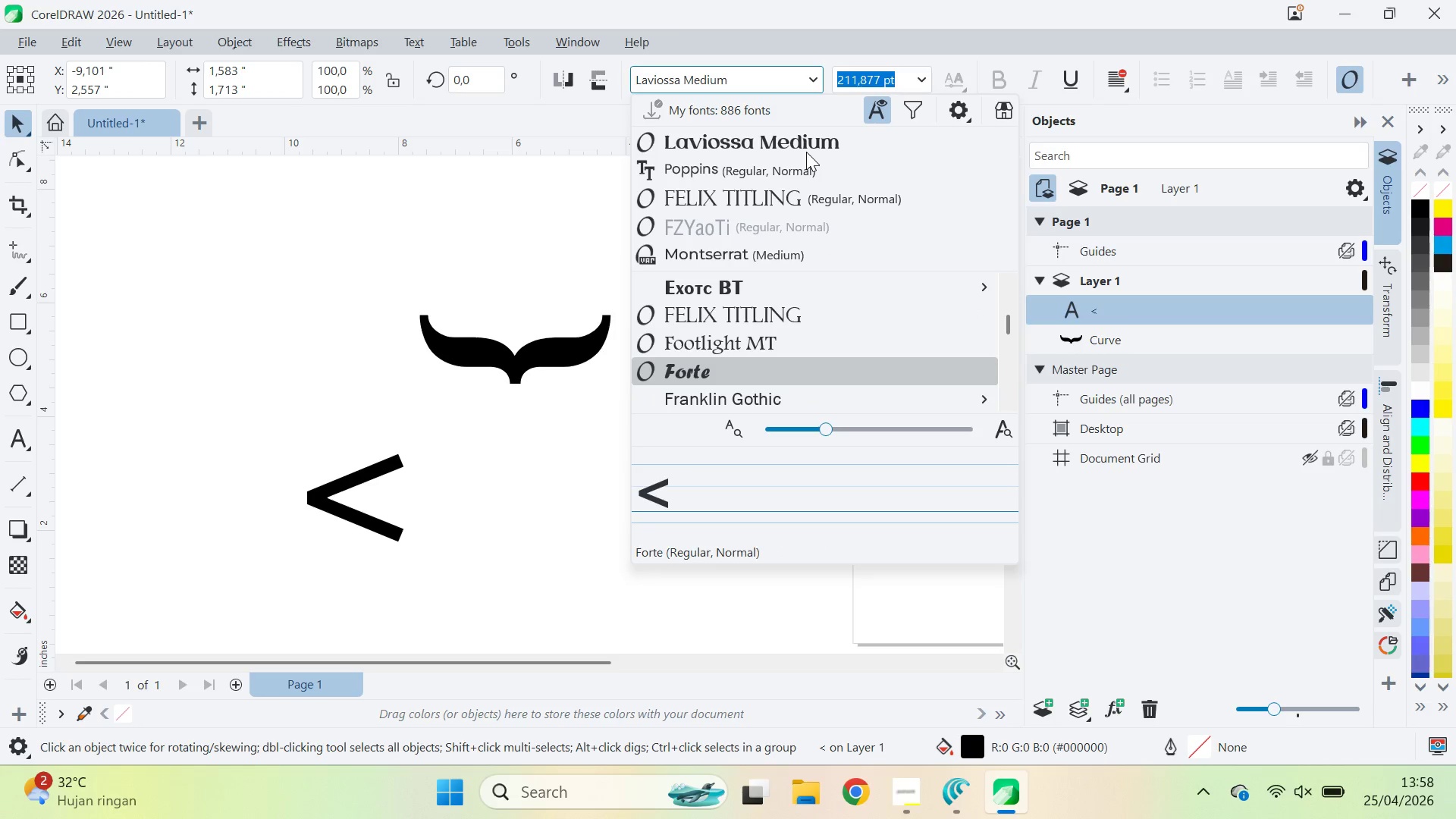 
key(ArrowUp)
 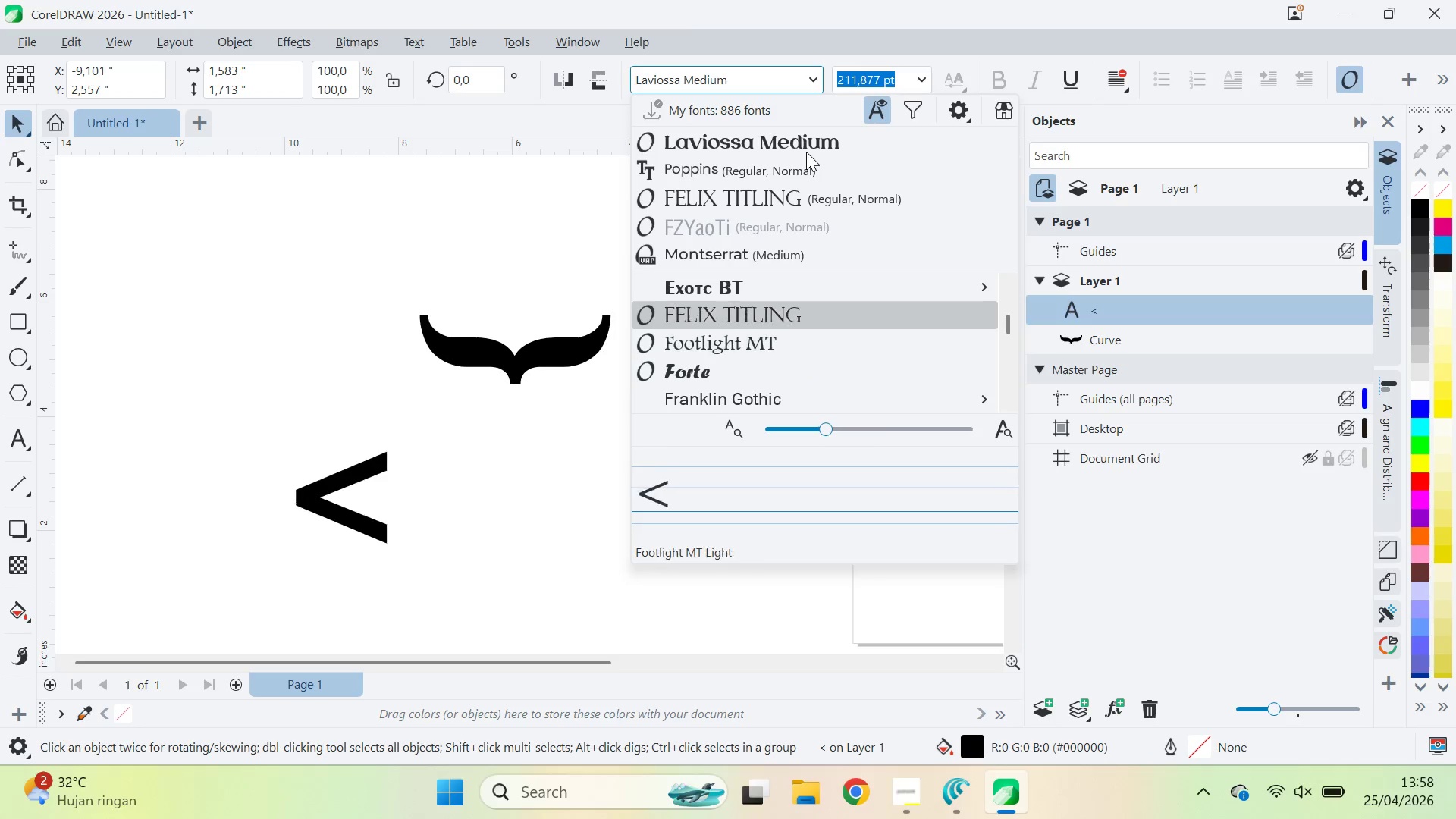 
key(ArrowUp)
 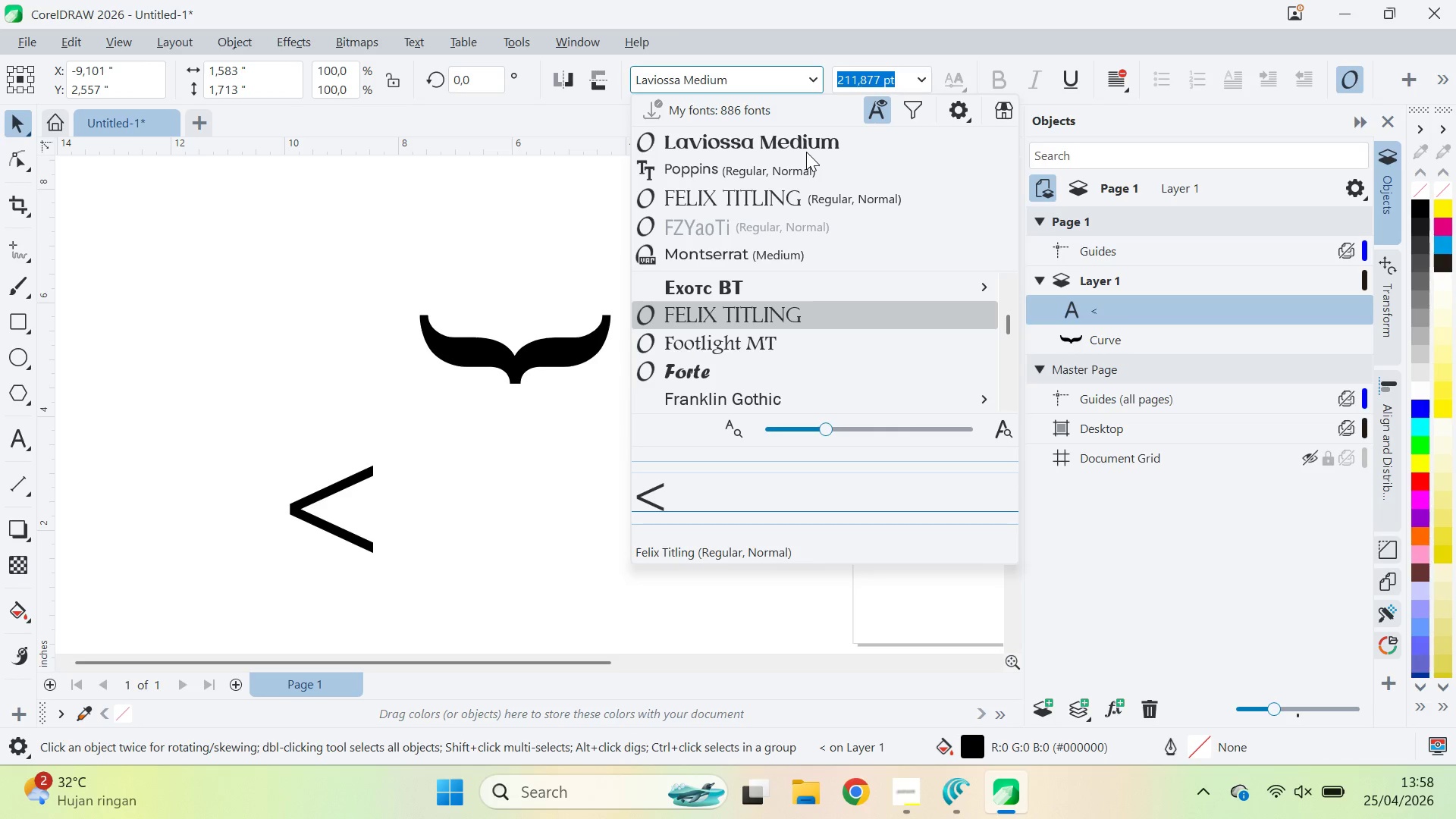 
key(ArrowDown)
 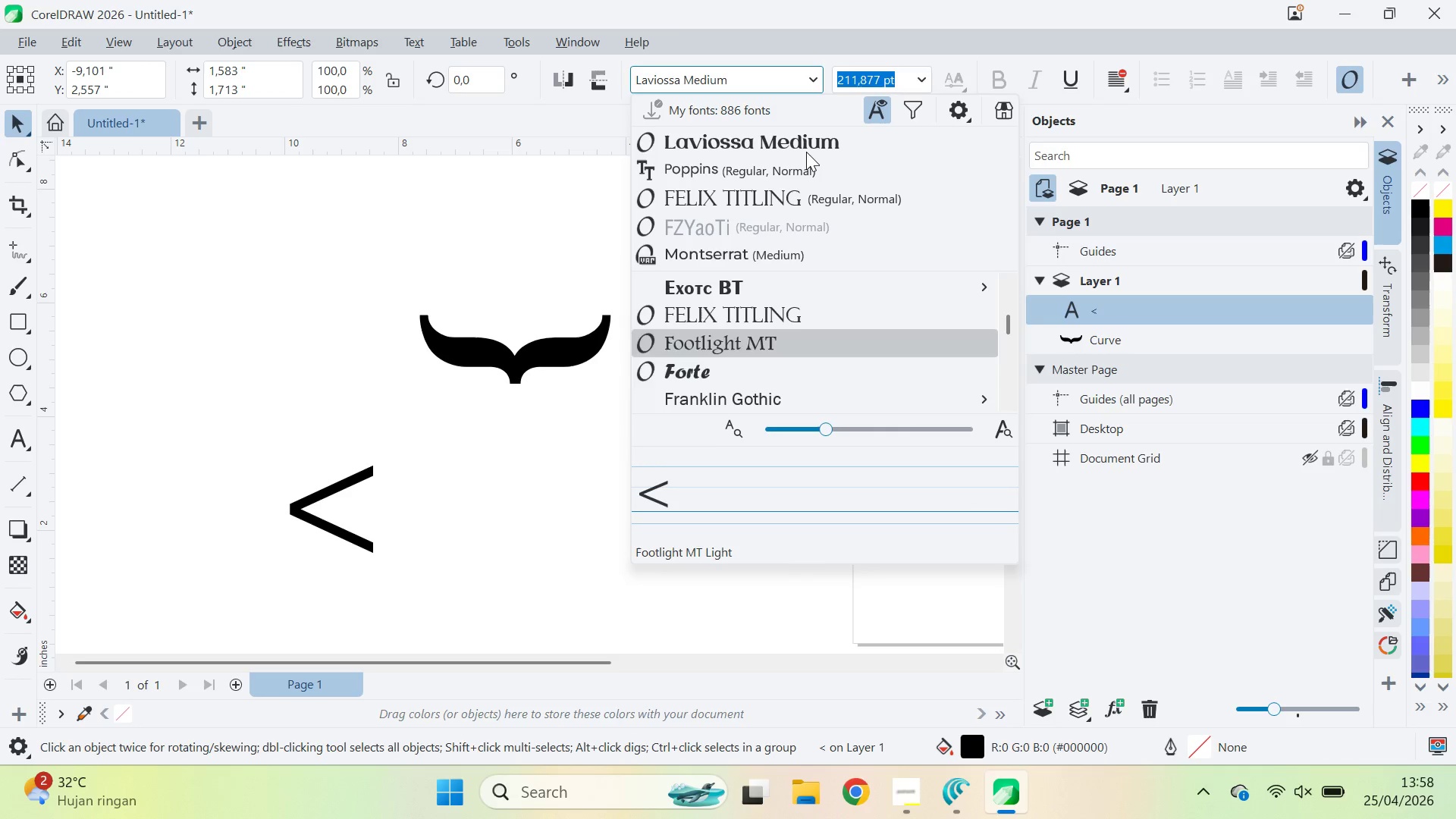 
key(ArrowDown)
 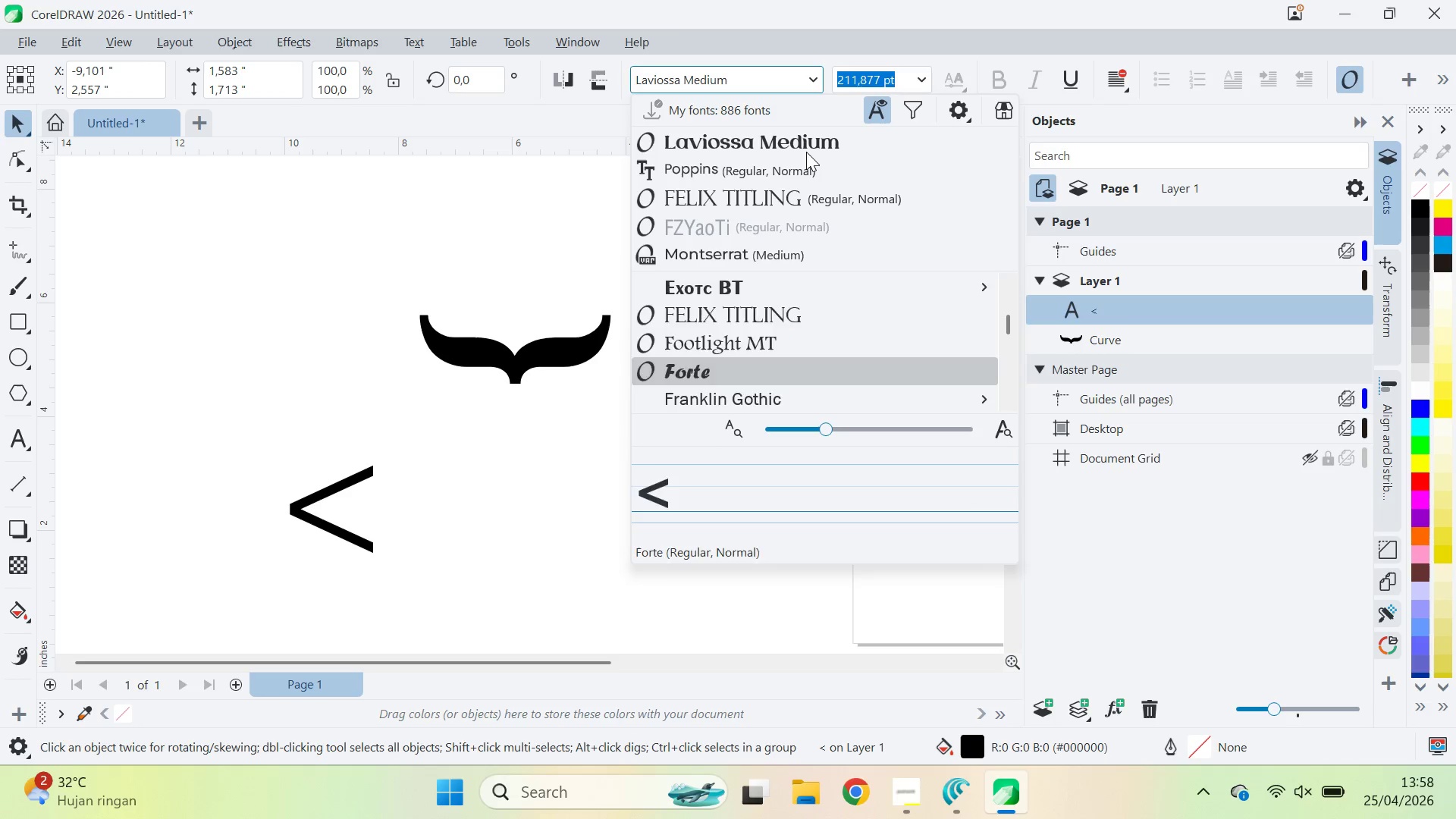 
key(ArrowDown)
 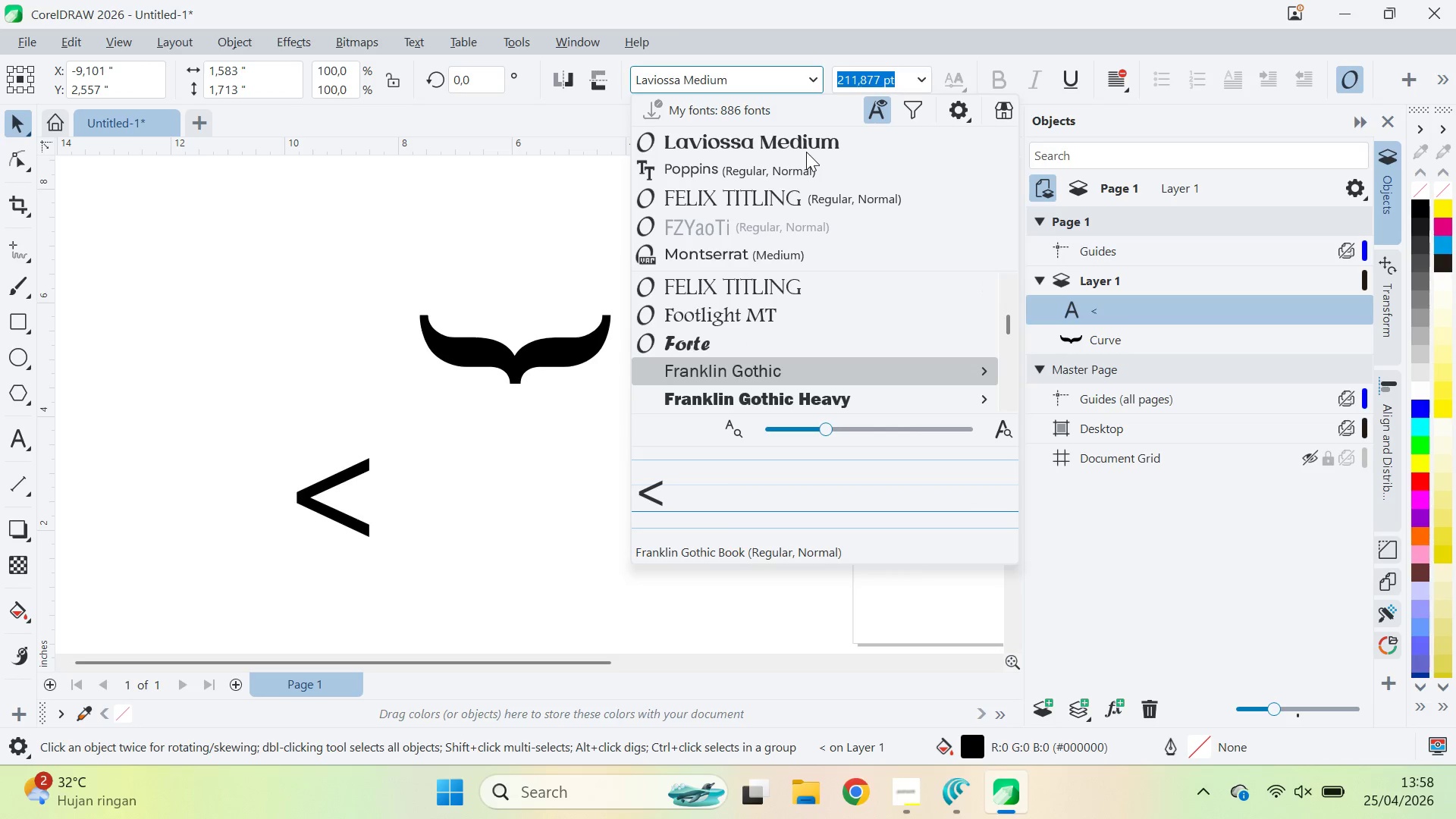 
key(ArrowDown)
 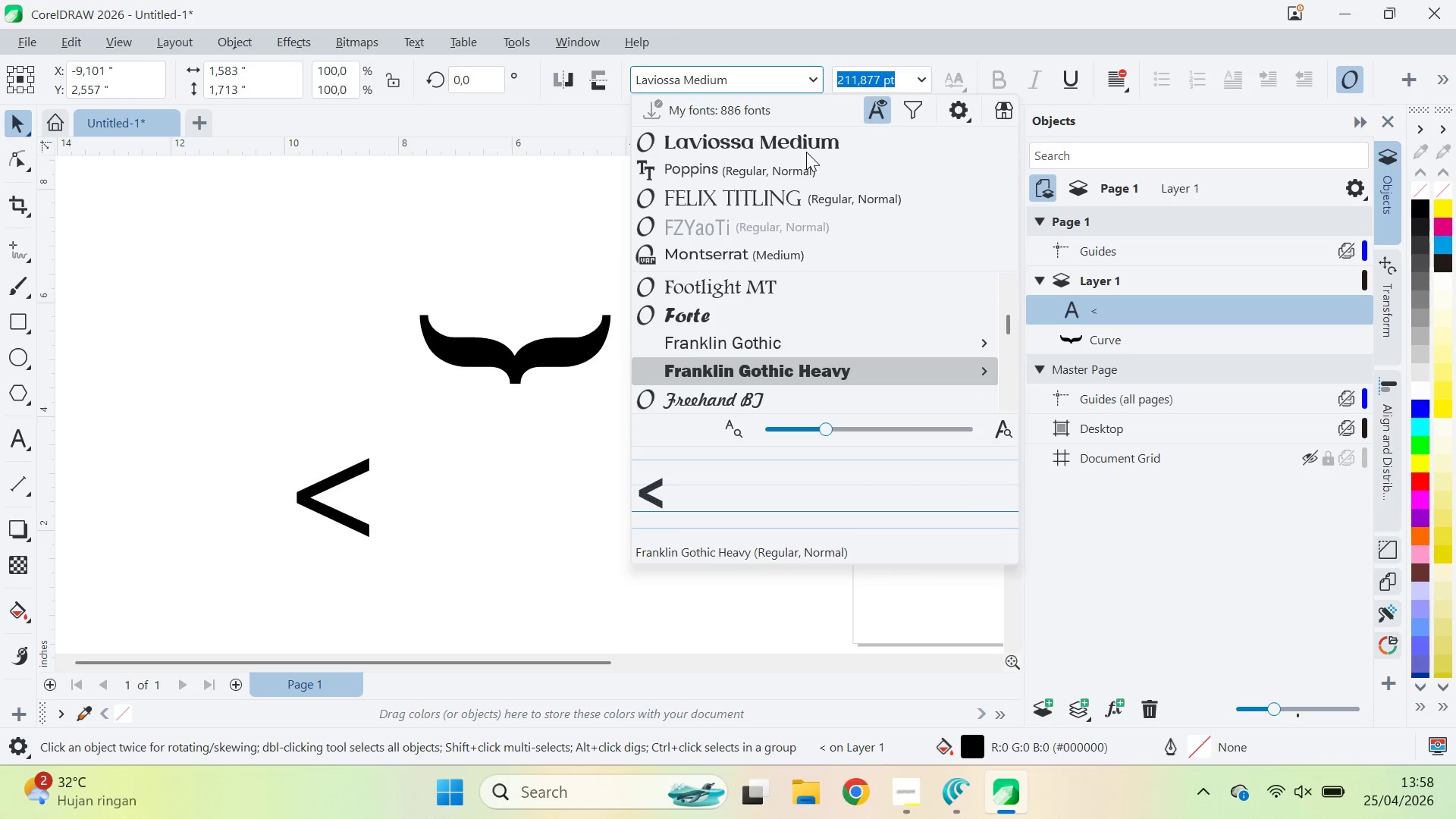 
key(ArrowDown)
 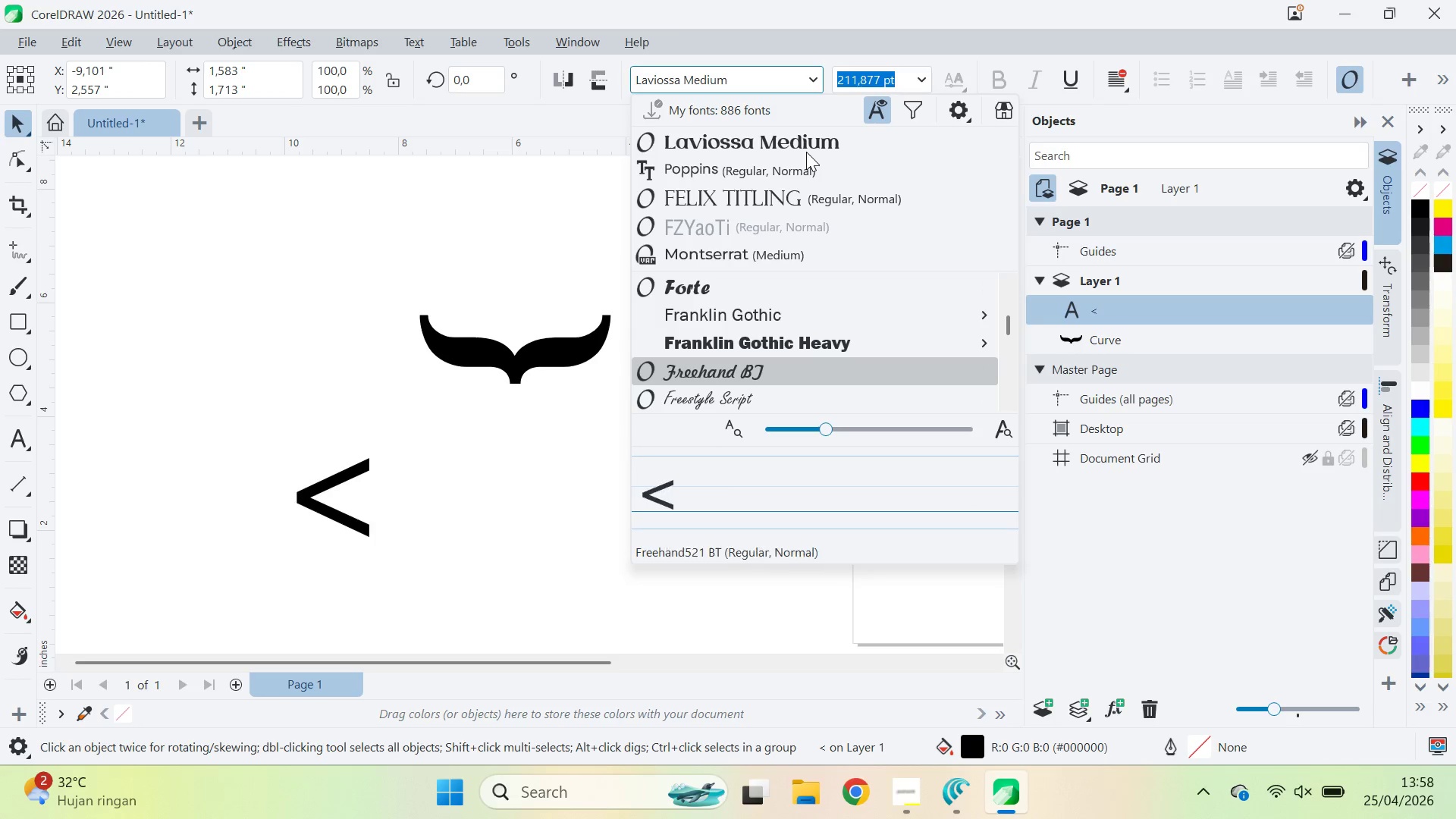 
key(ArrowDown)
 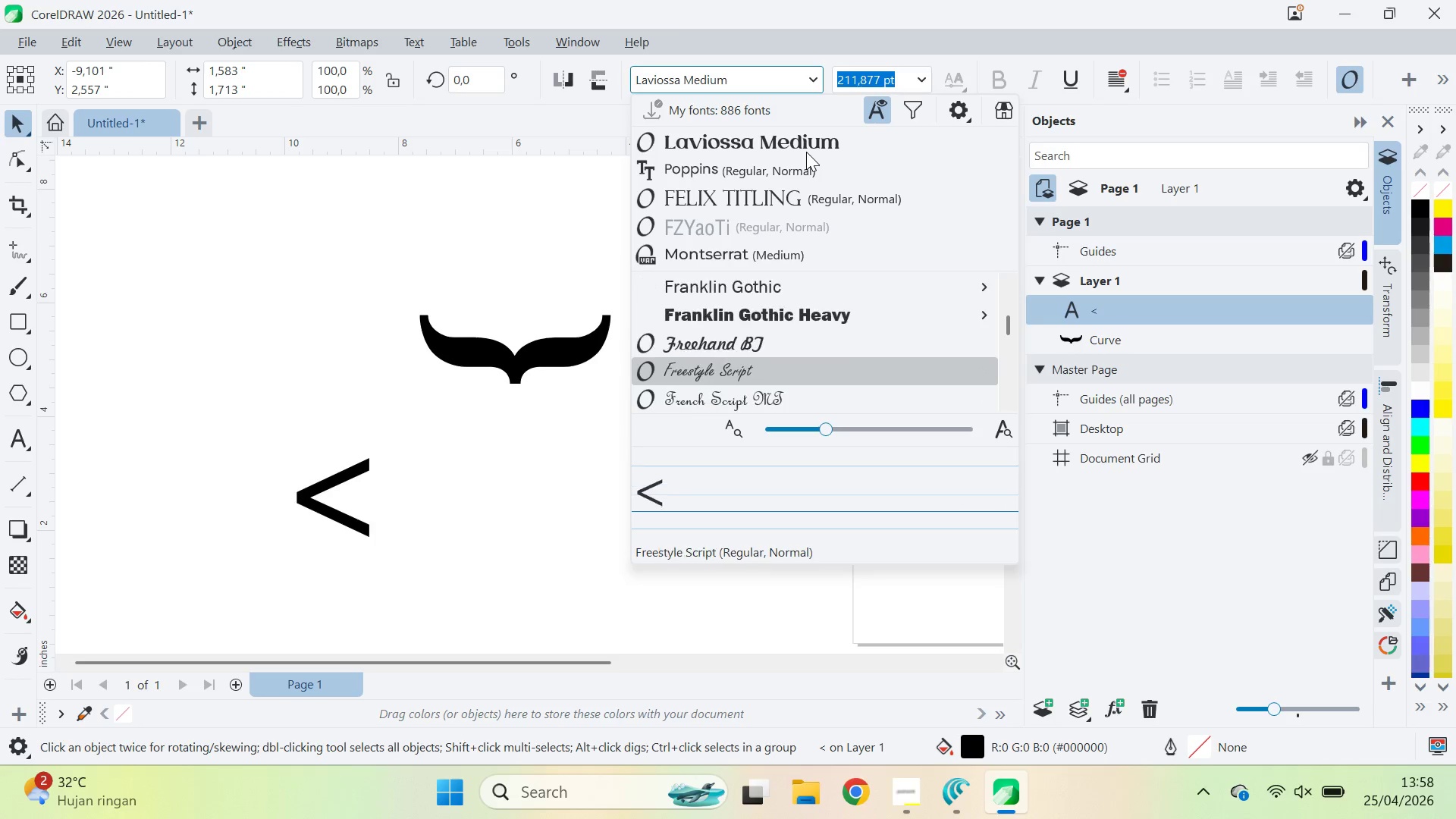 
key(ArrowDown)
 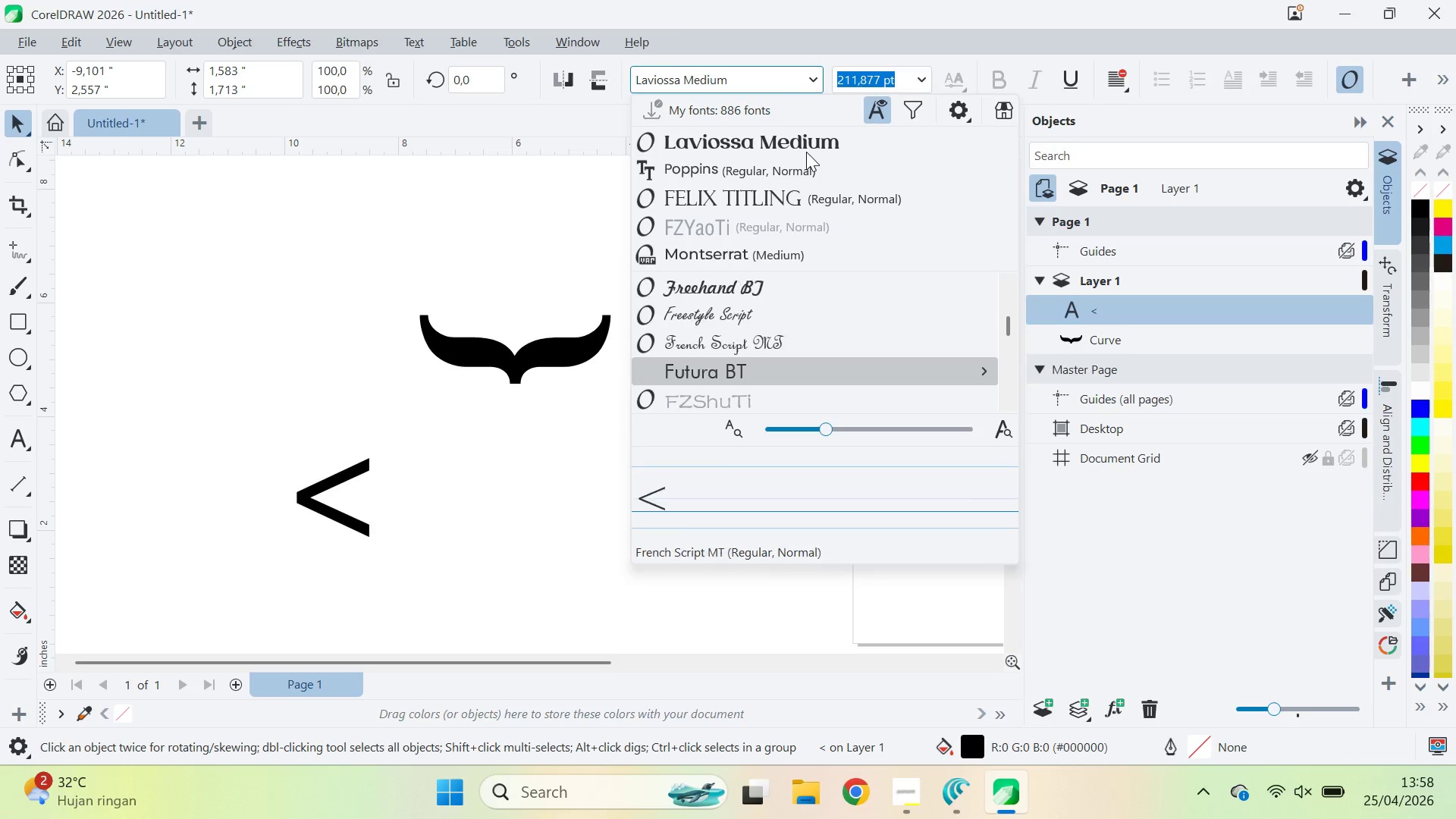 
key(ArrowDown)
 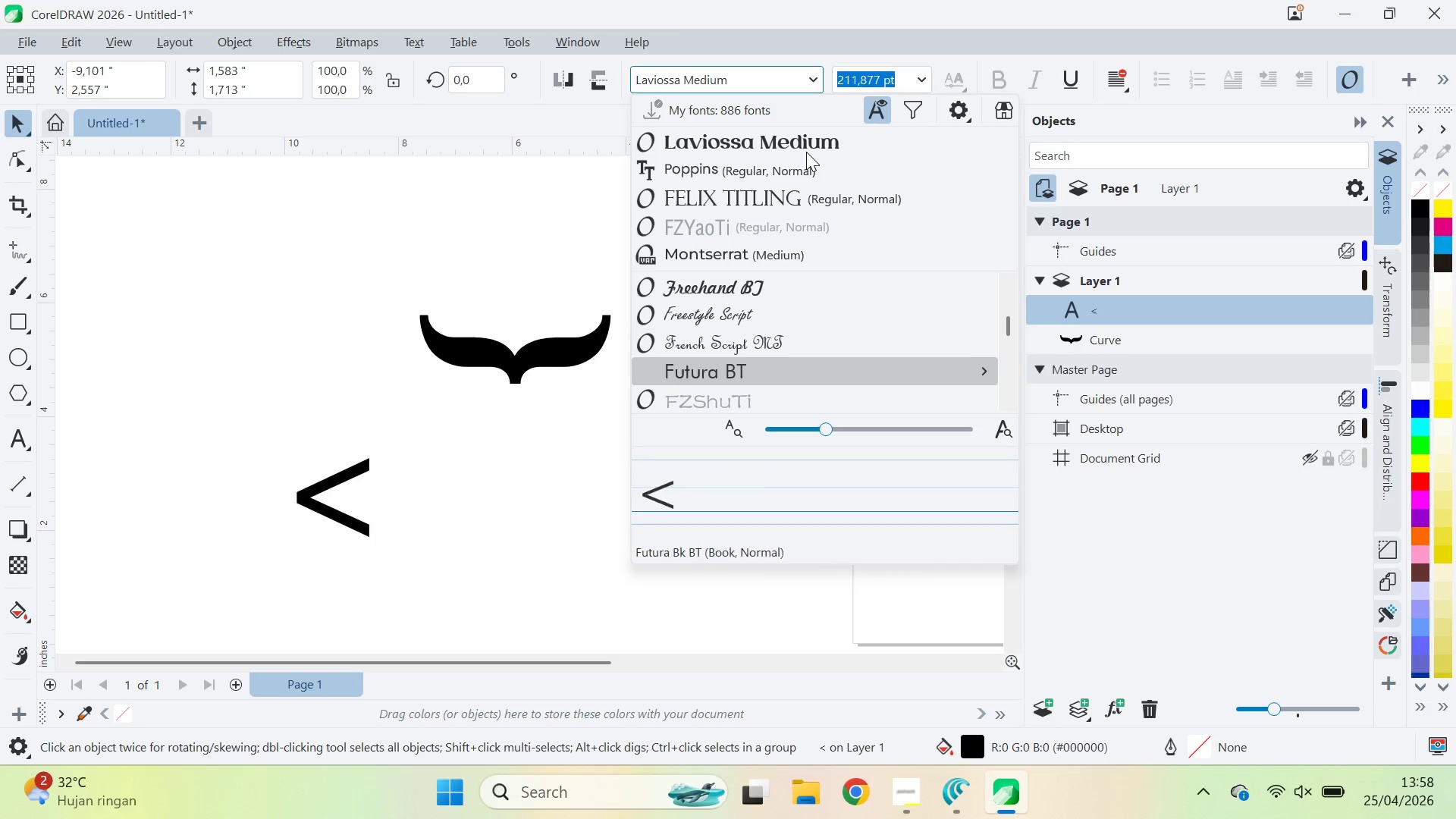 
key(ArrowDown)
 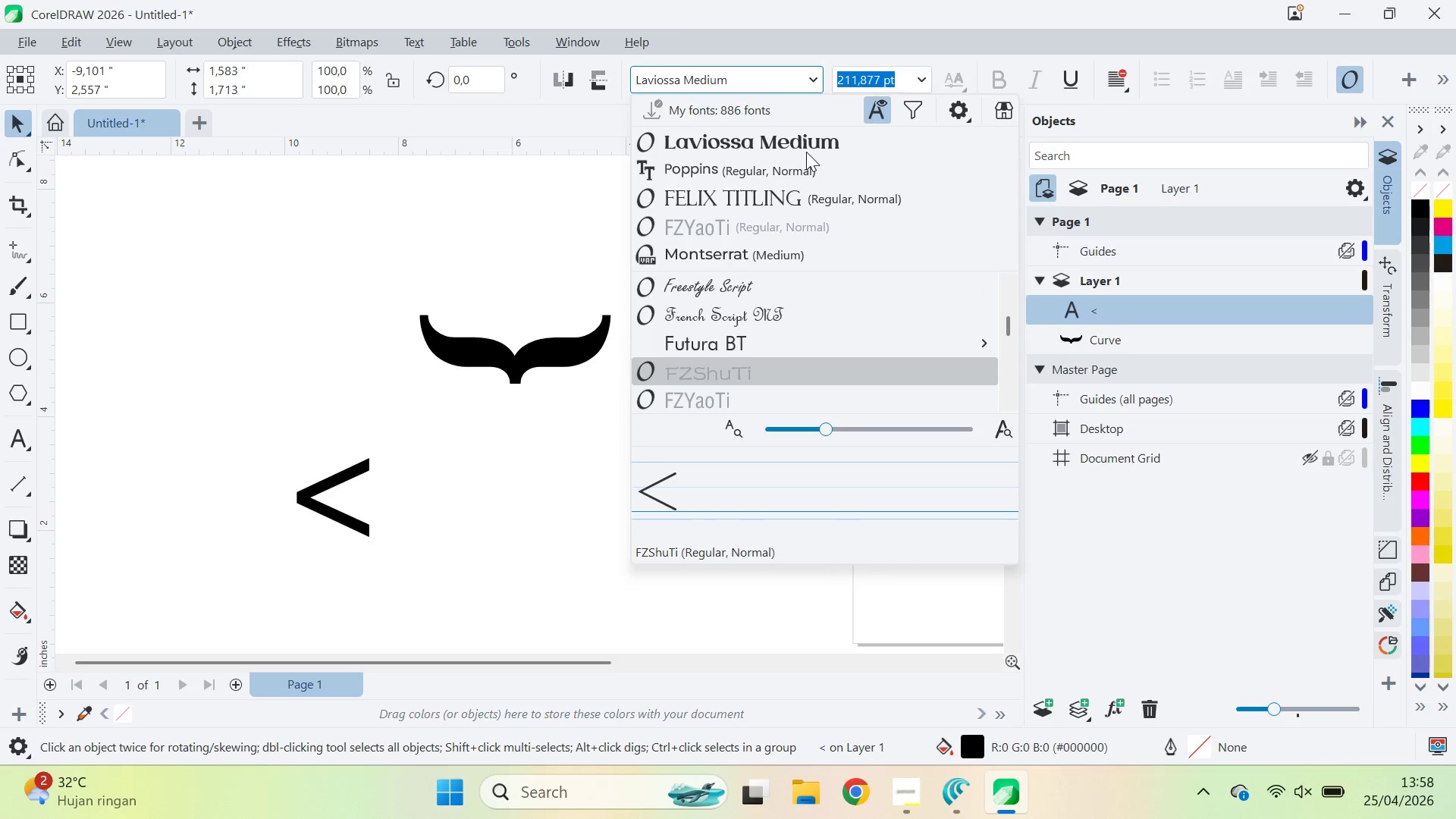 
key(ArrowDown)
 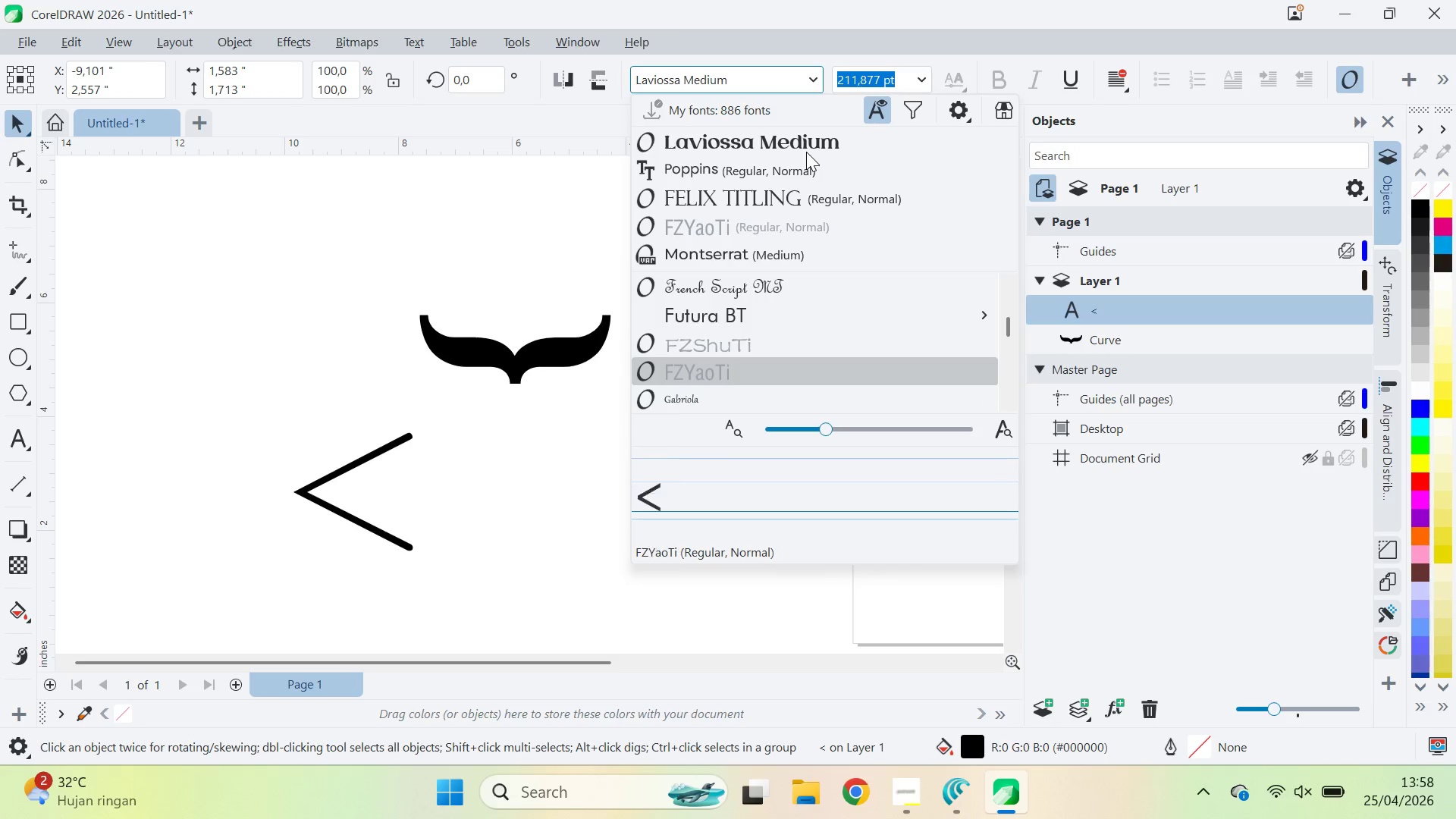 
key(ArrowDown)
 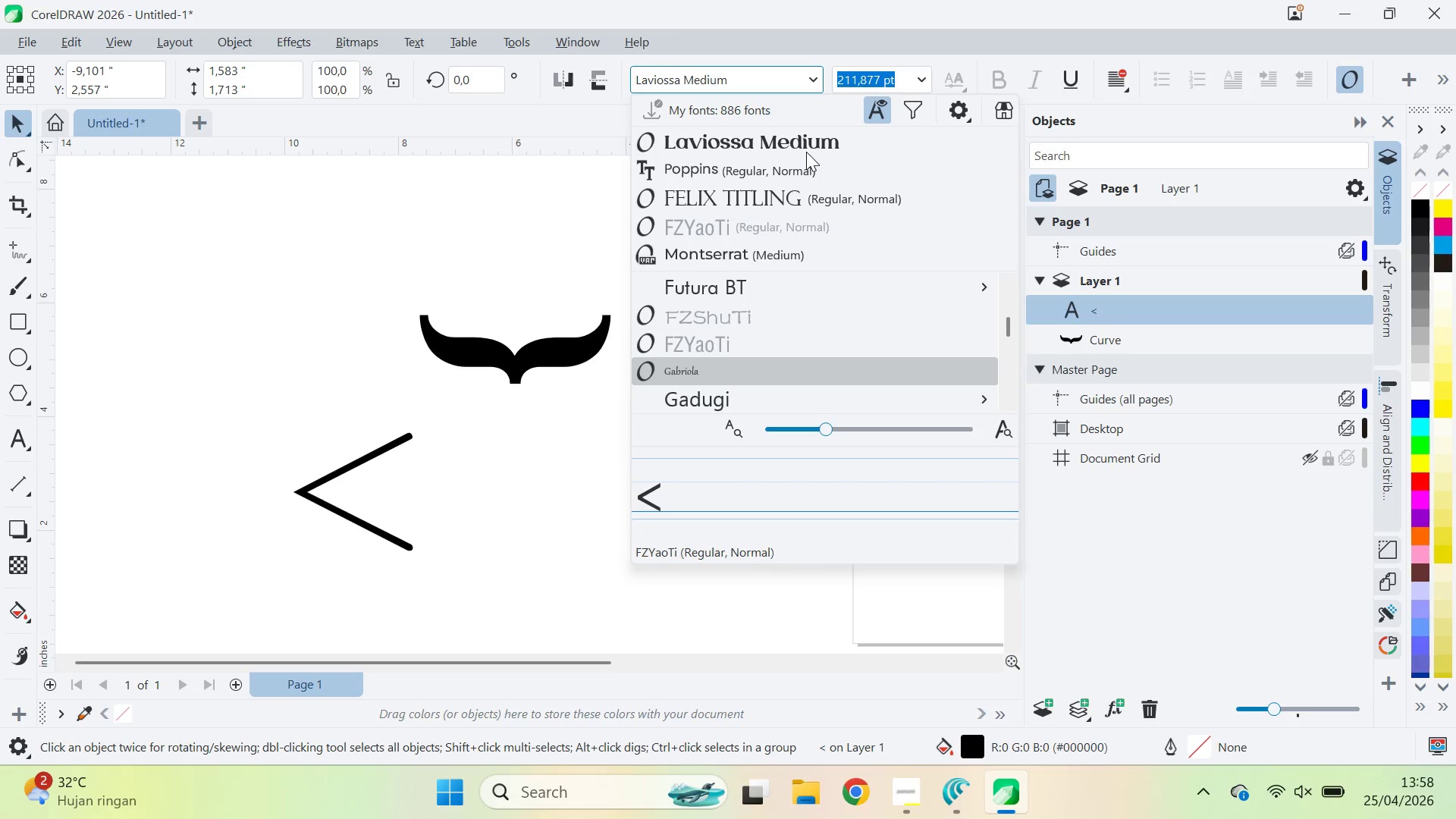 
key(ArrowDown)
 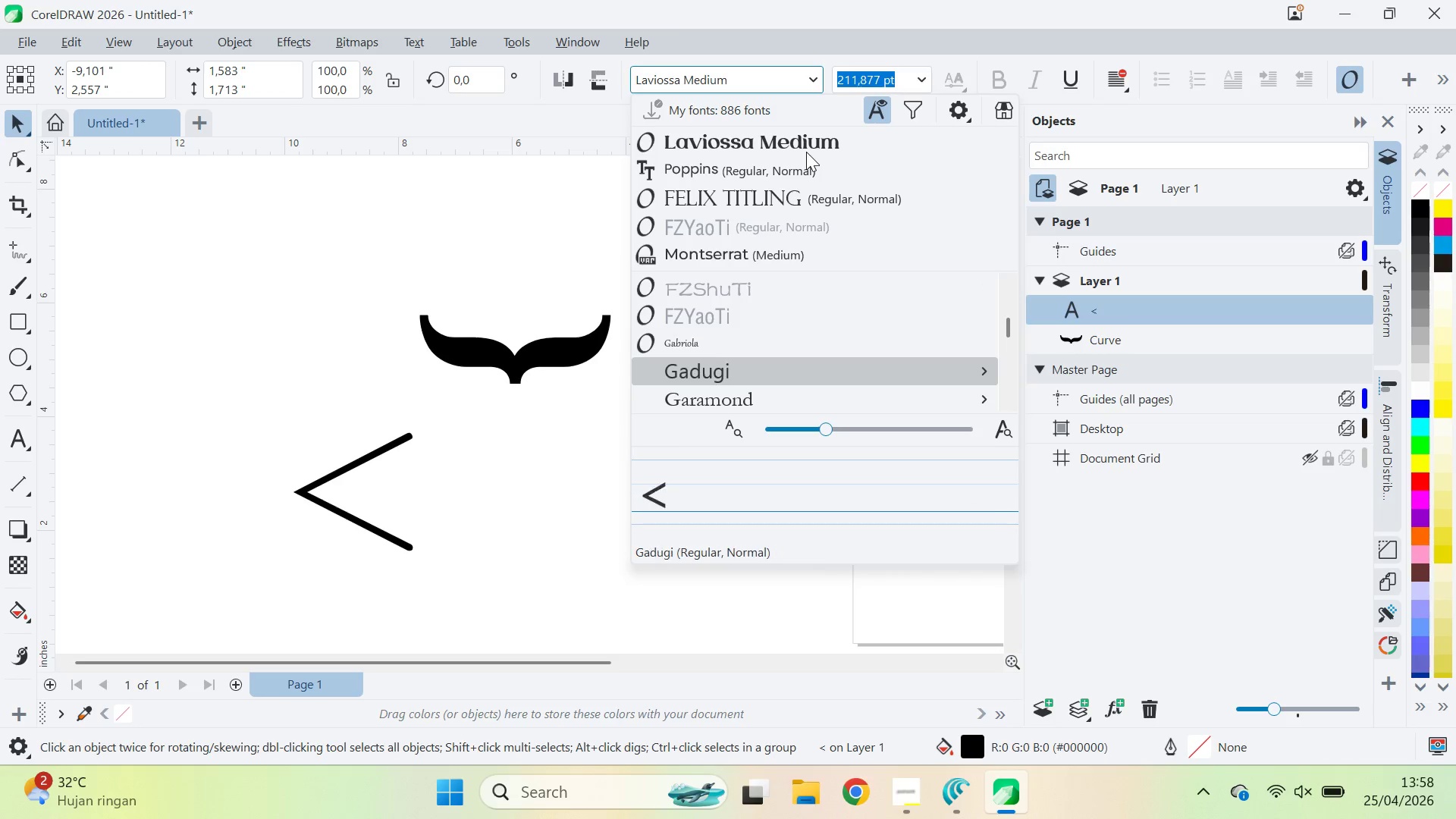 
key(ArrowDown)
 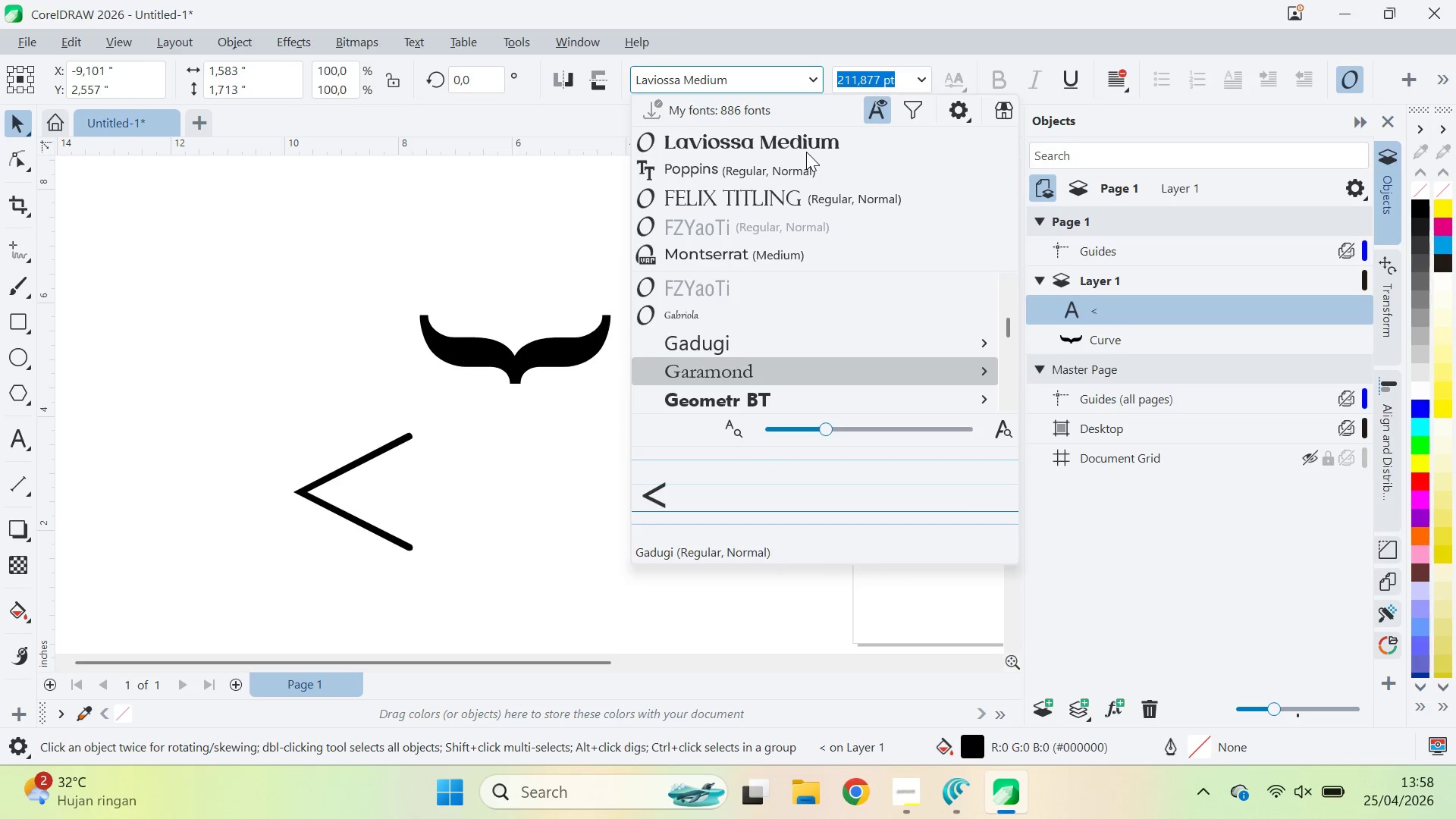 
key(ArrowDown)
 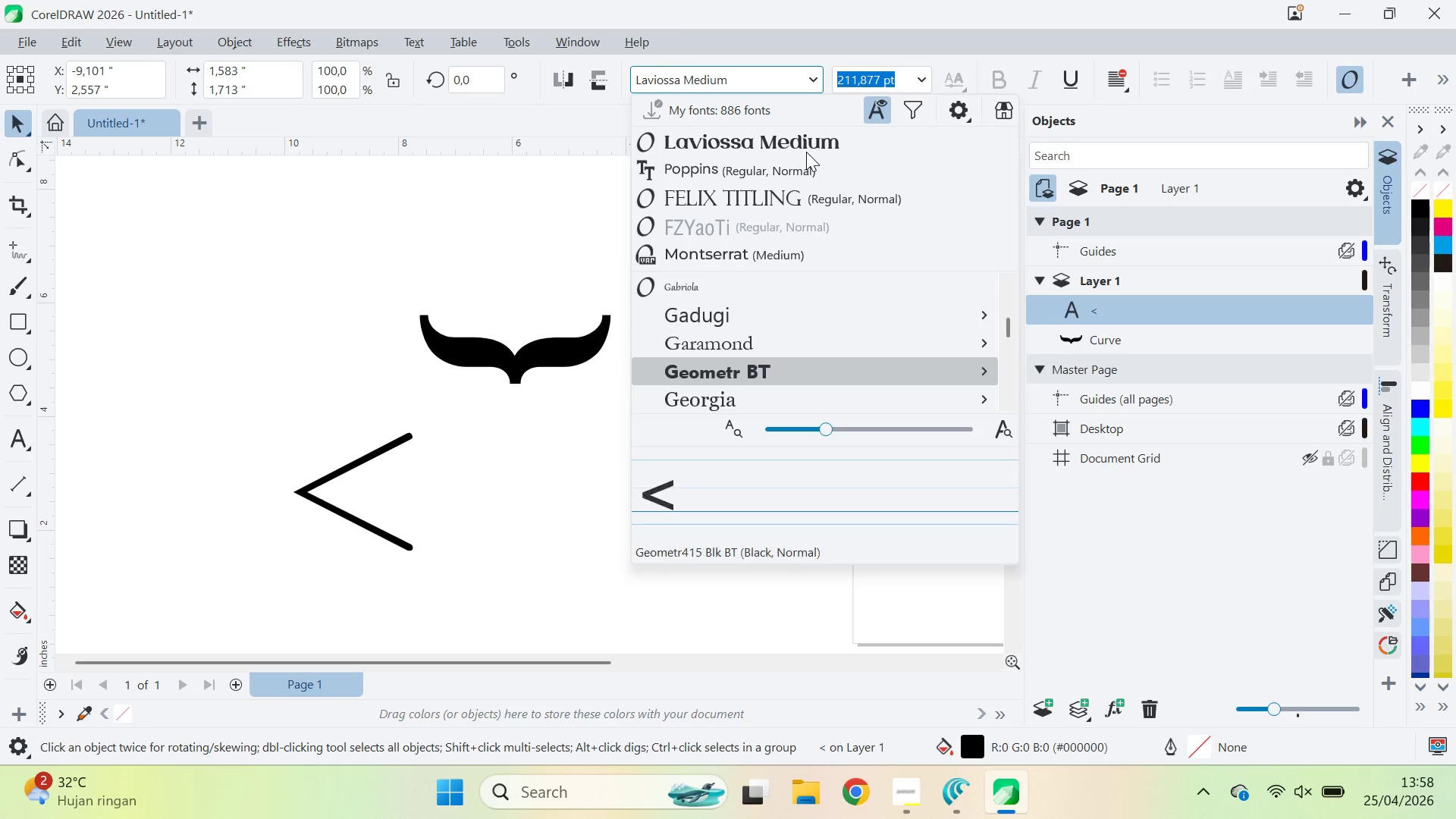 
key(ArrowDown)
 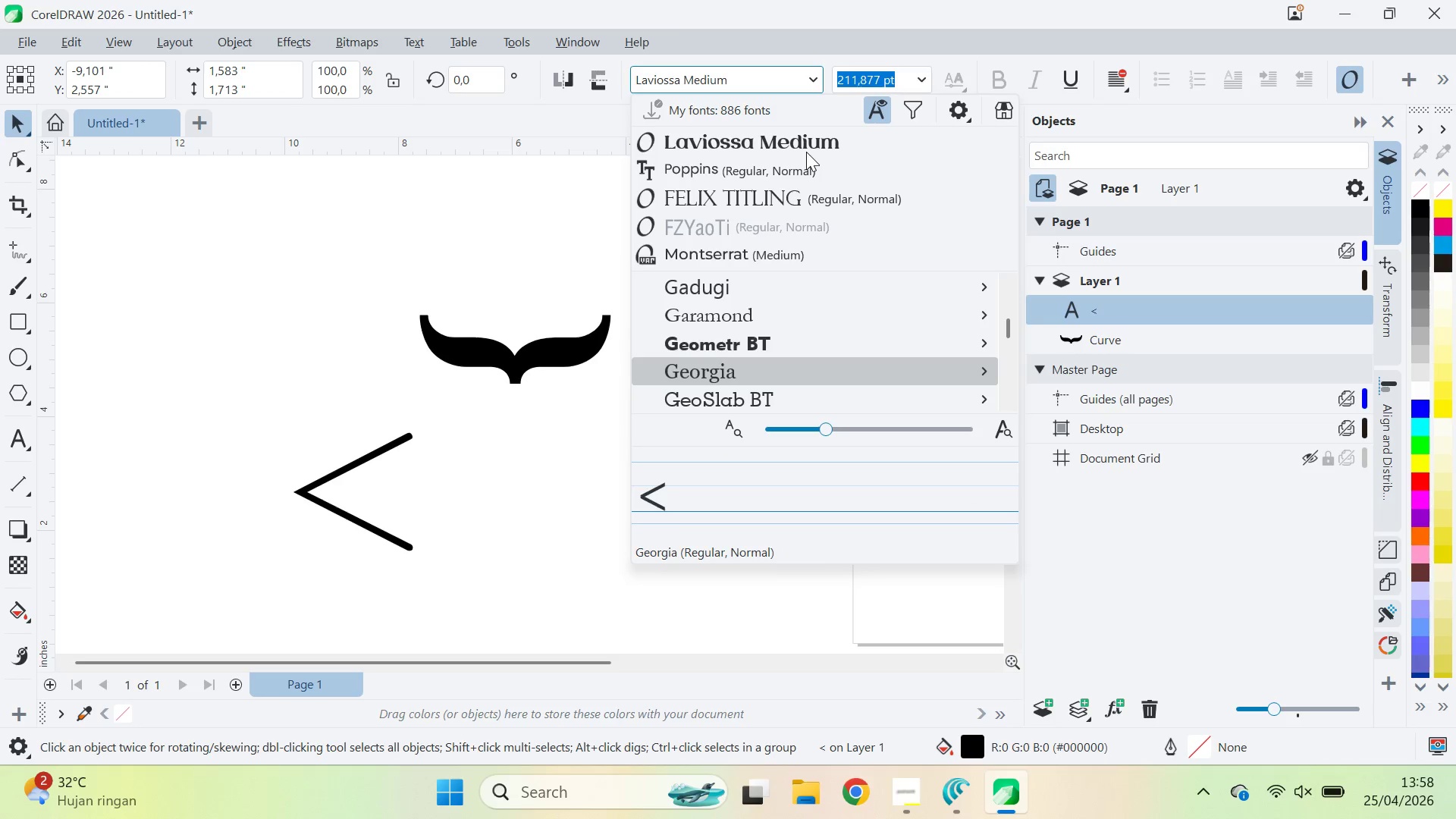 
key(ArrowDown)
 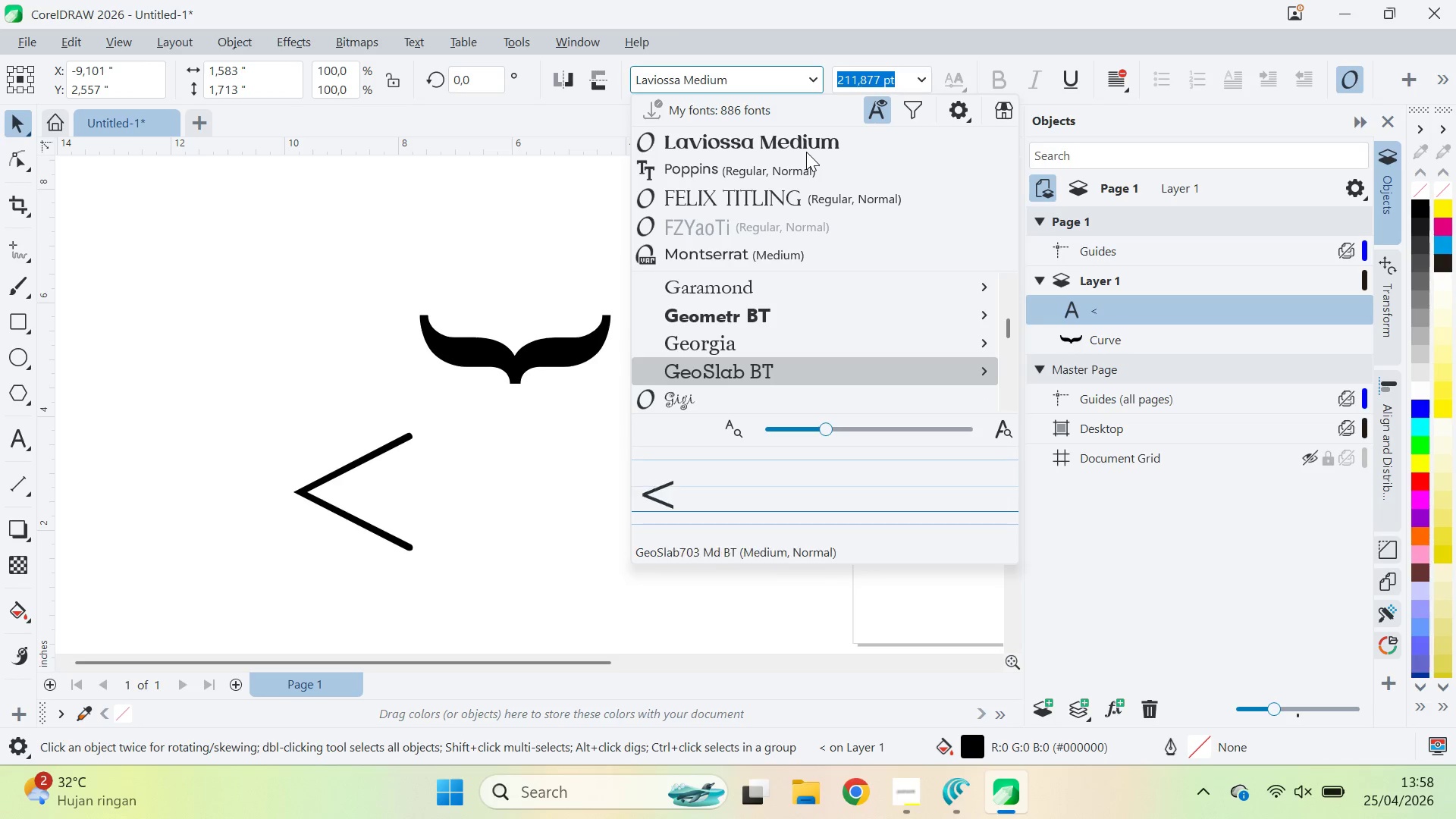 
key(ArrowDown)
 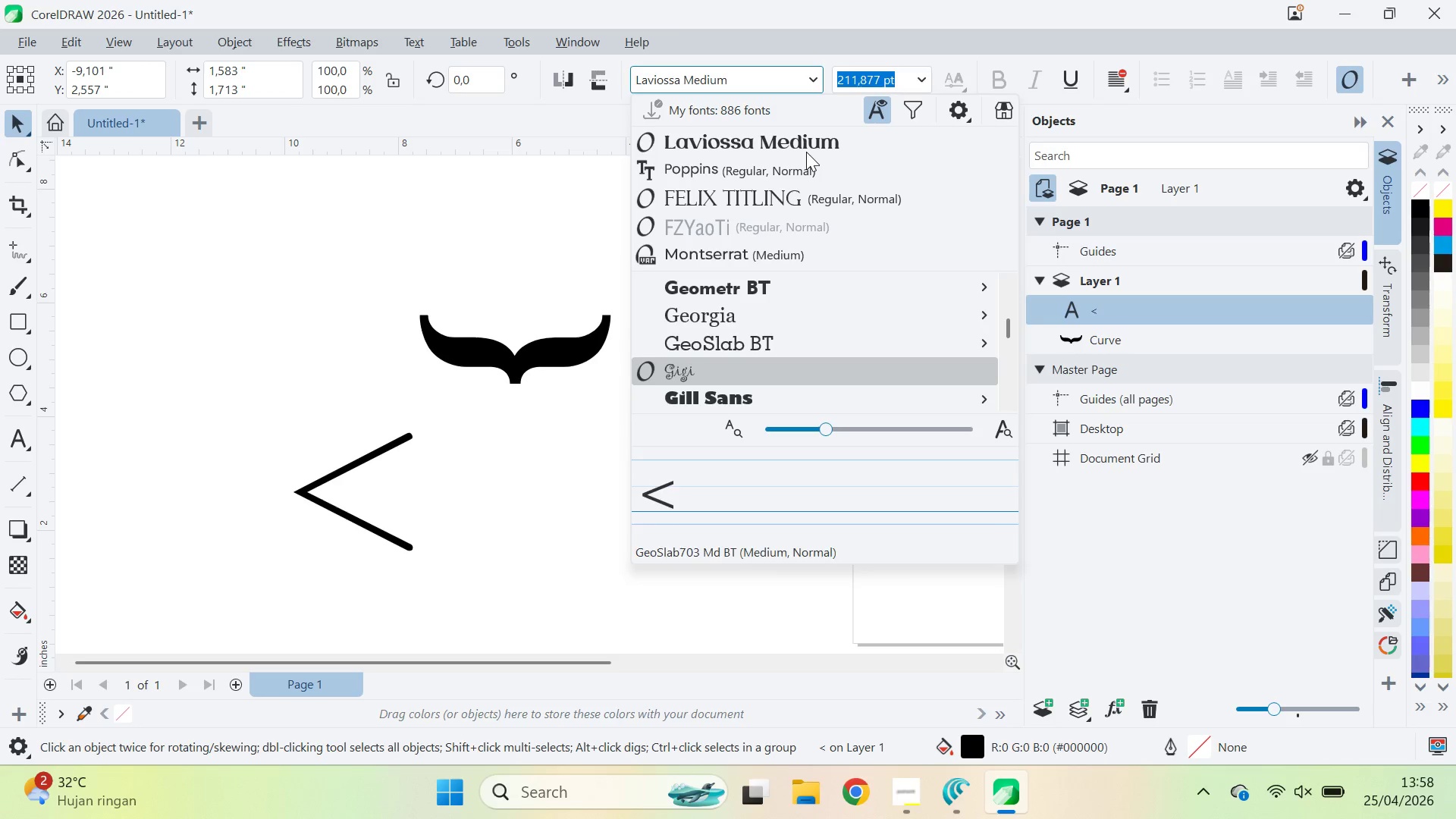 
key(ArrowDown)
 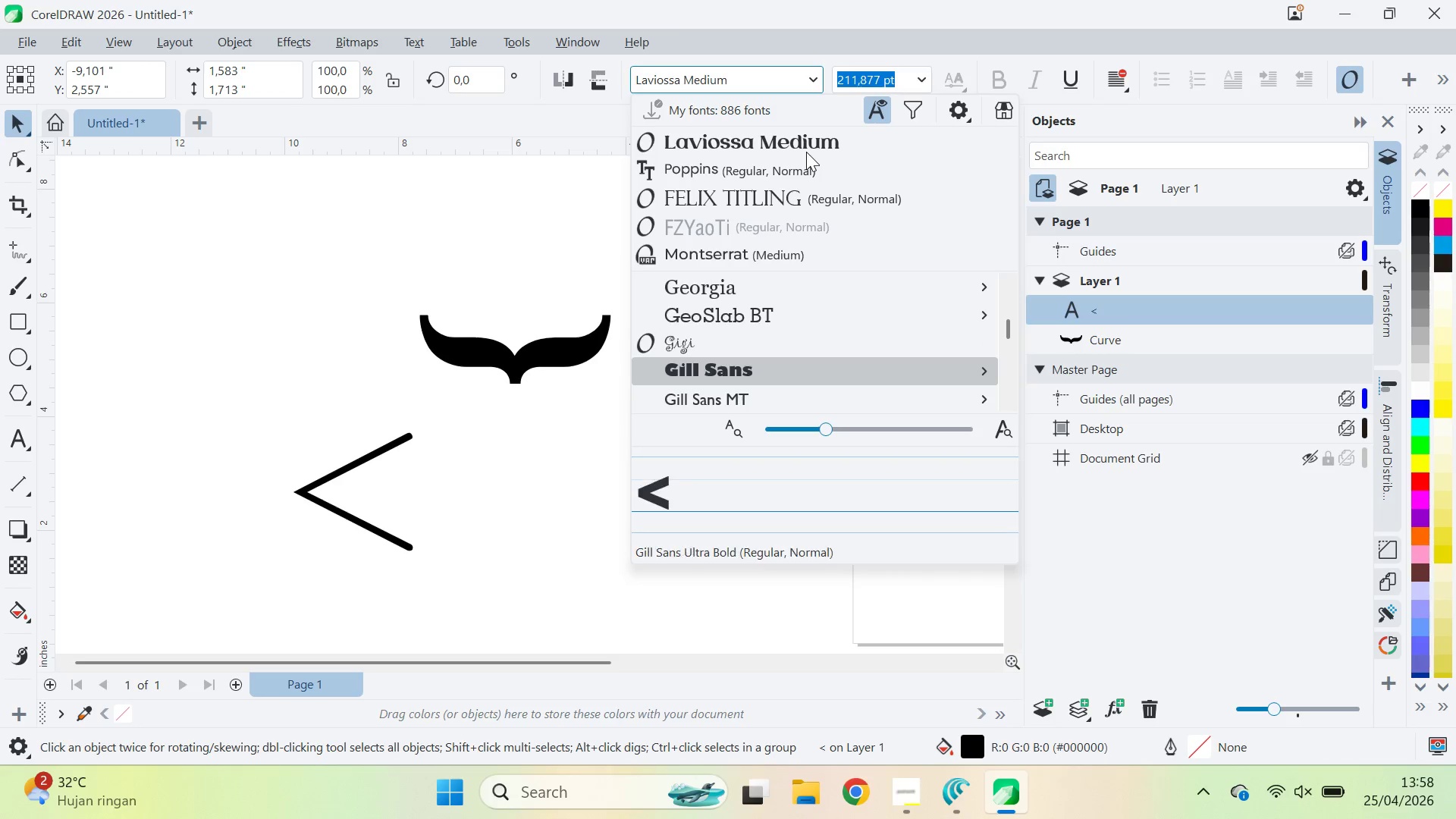 
key(ArrowDown)
 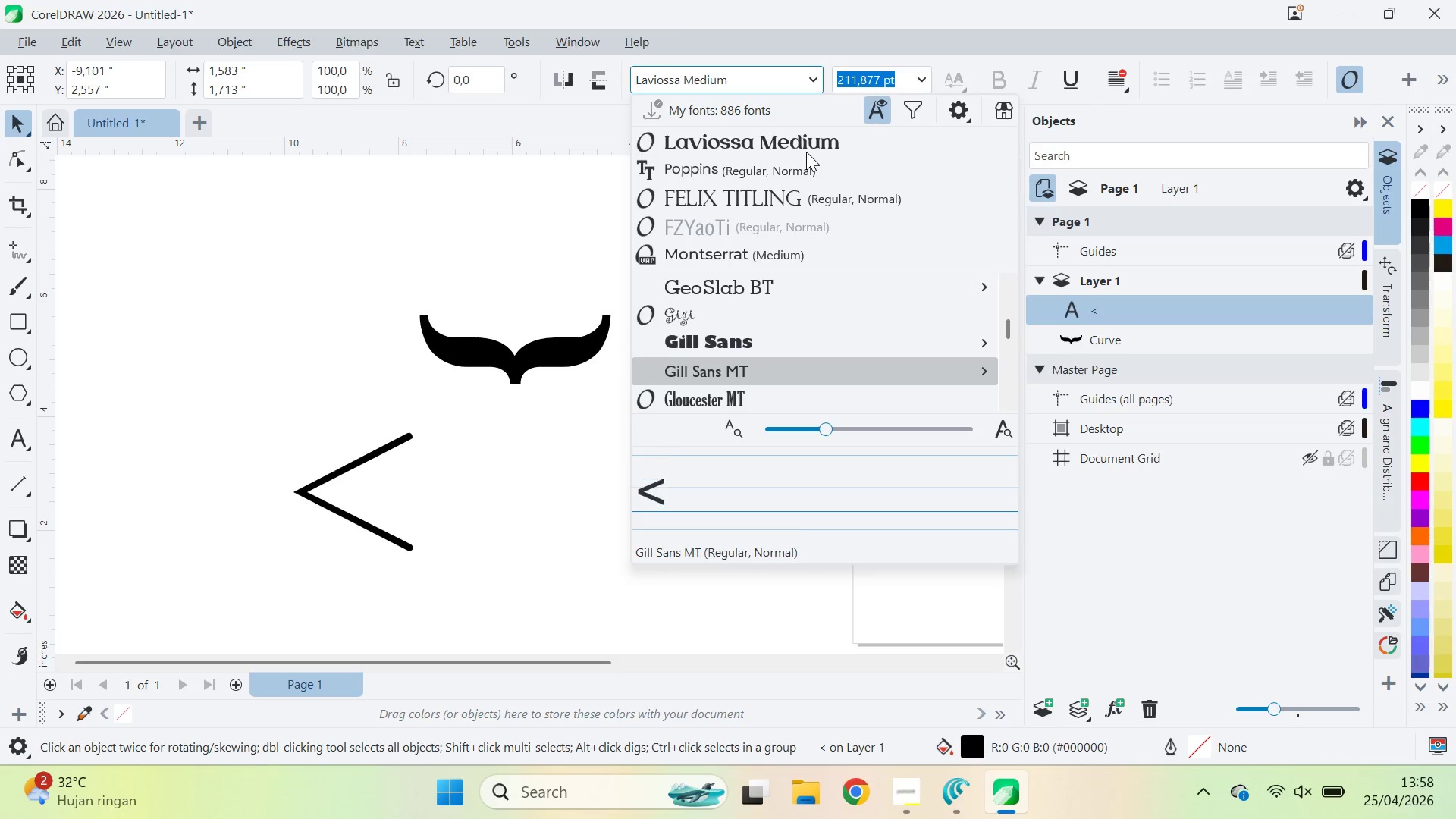 
key(ArrowDown)
 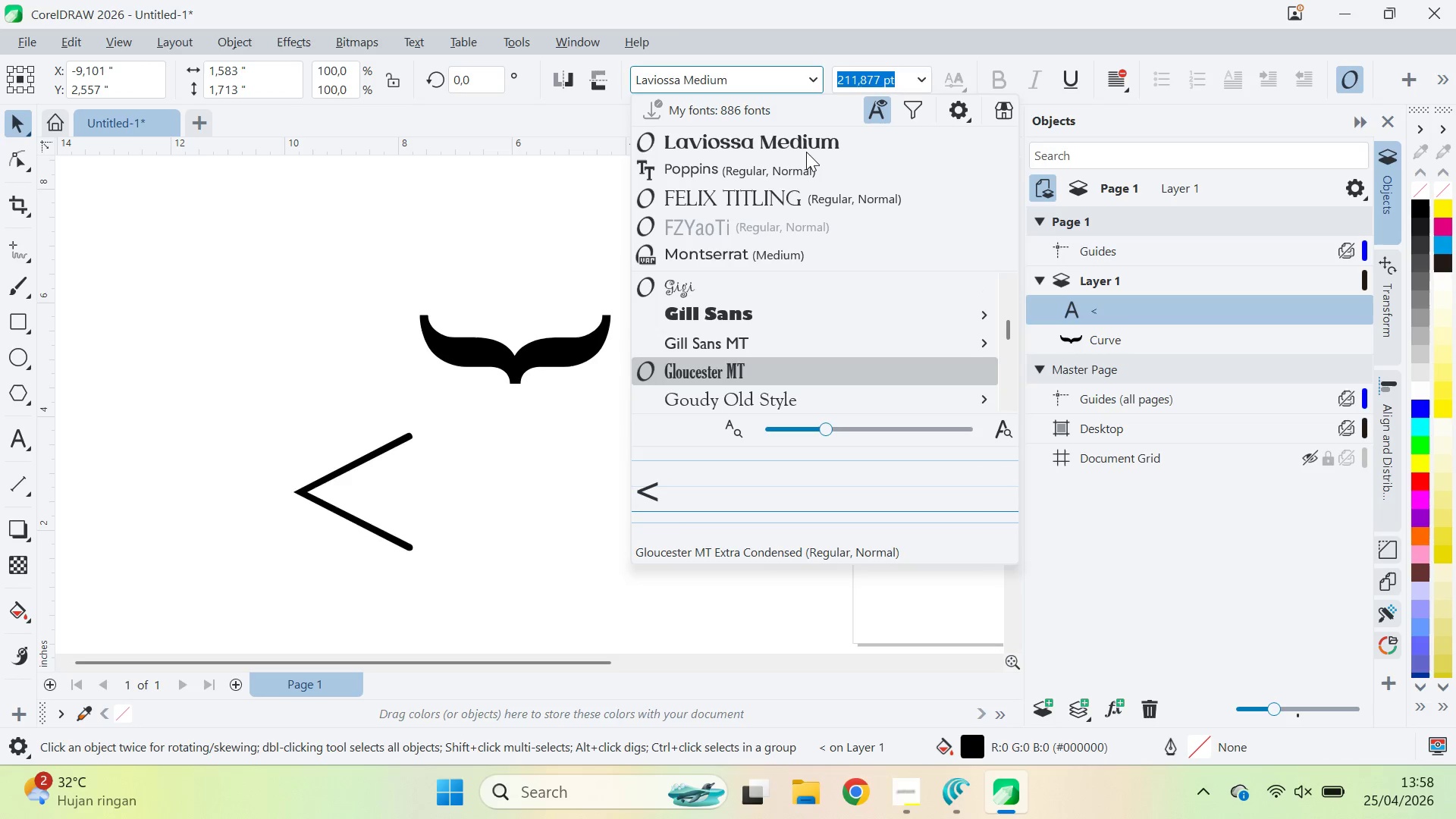 
key(ArrowUp)
 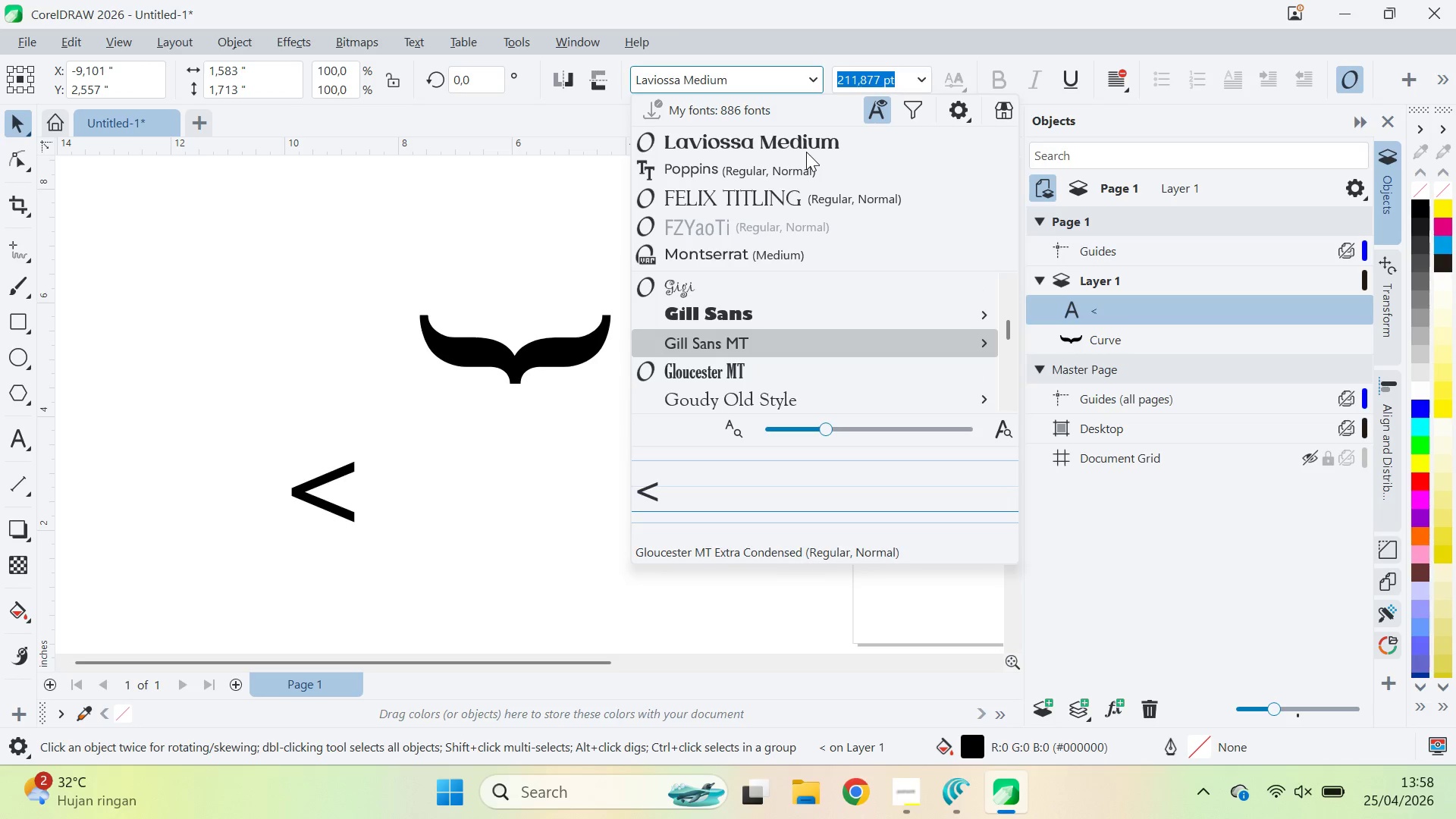 
key(ArrowUp)
 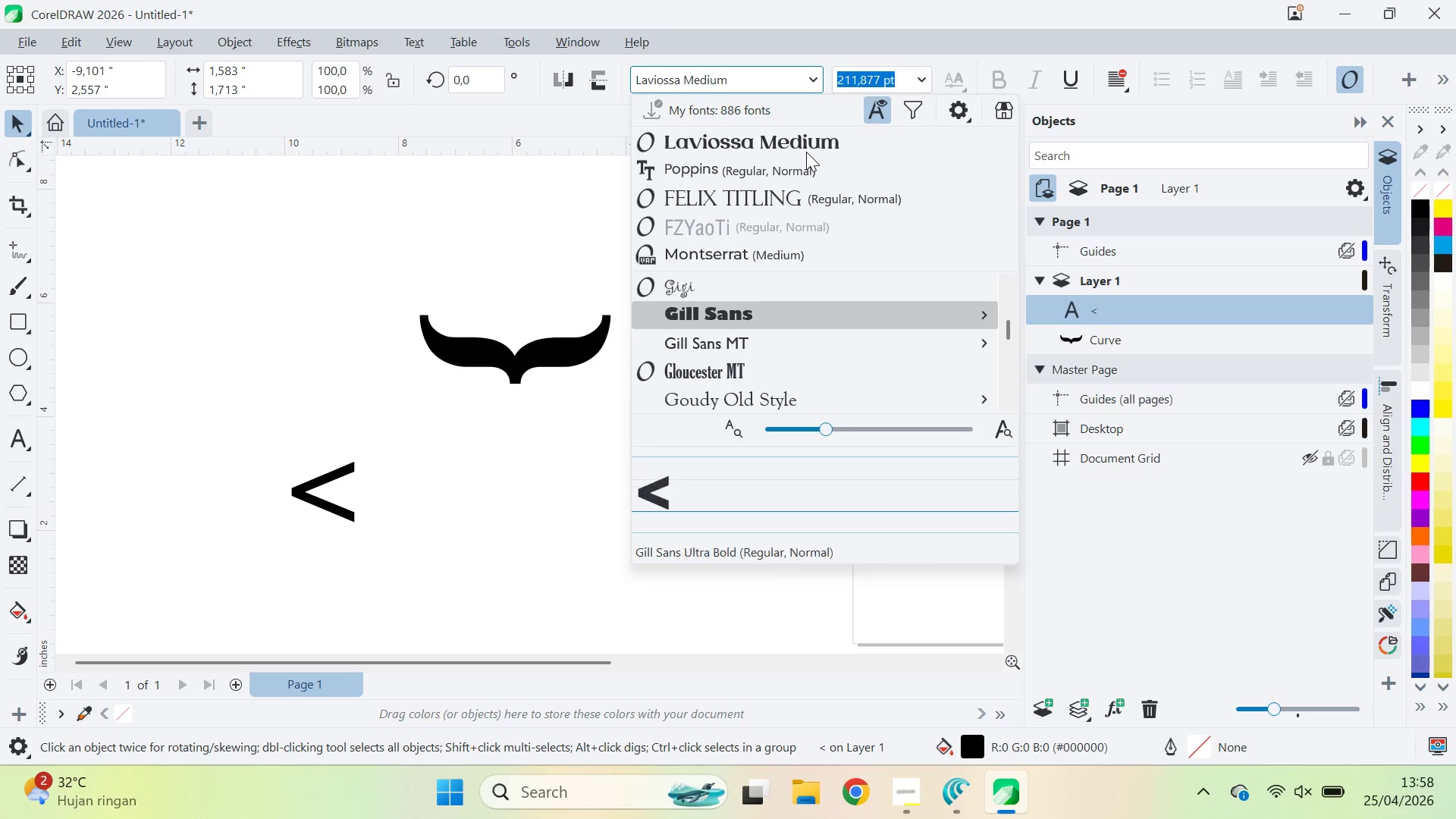 
key(ArrowDown)
 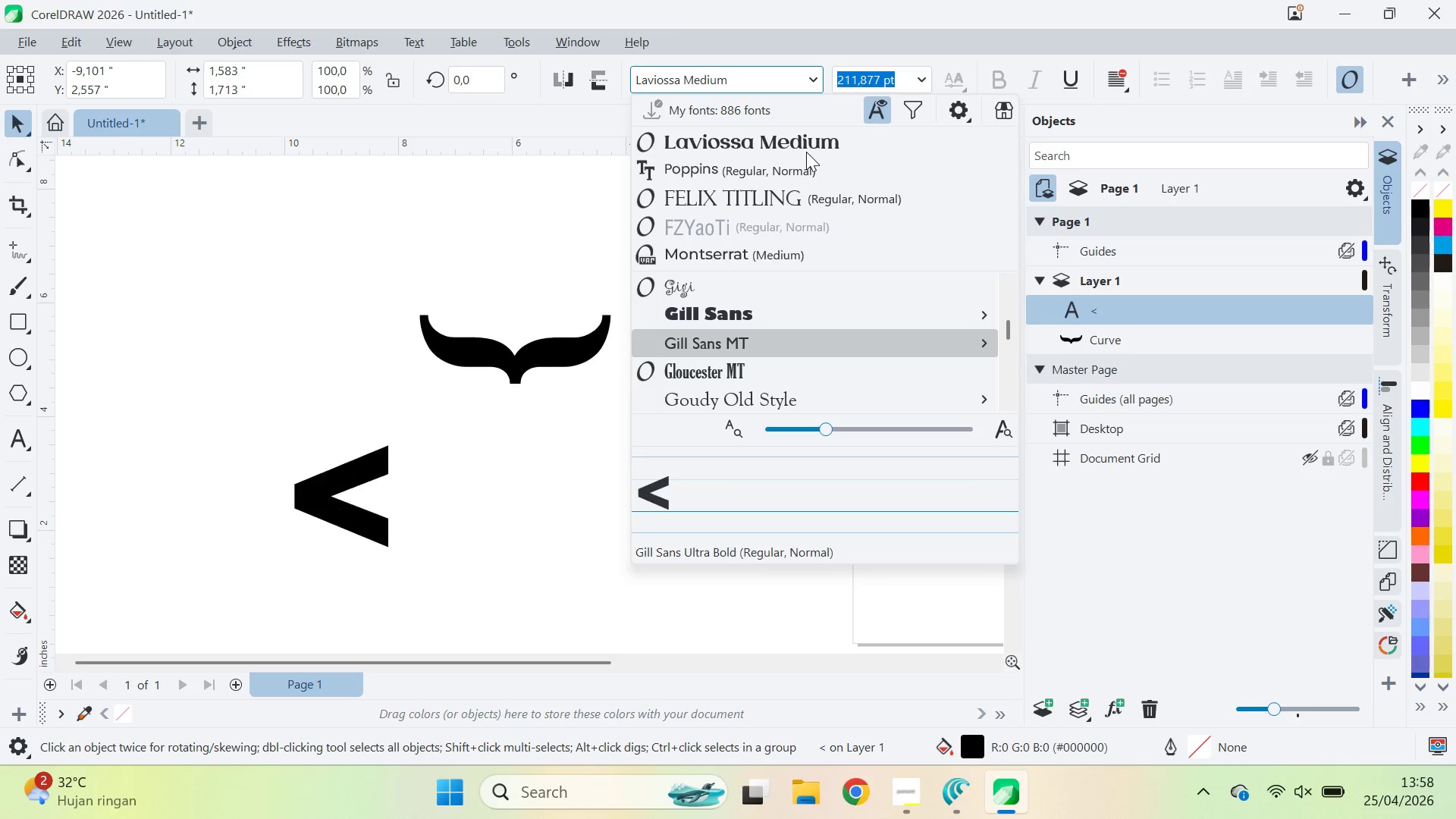 
key(ArrowDown)
 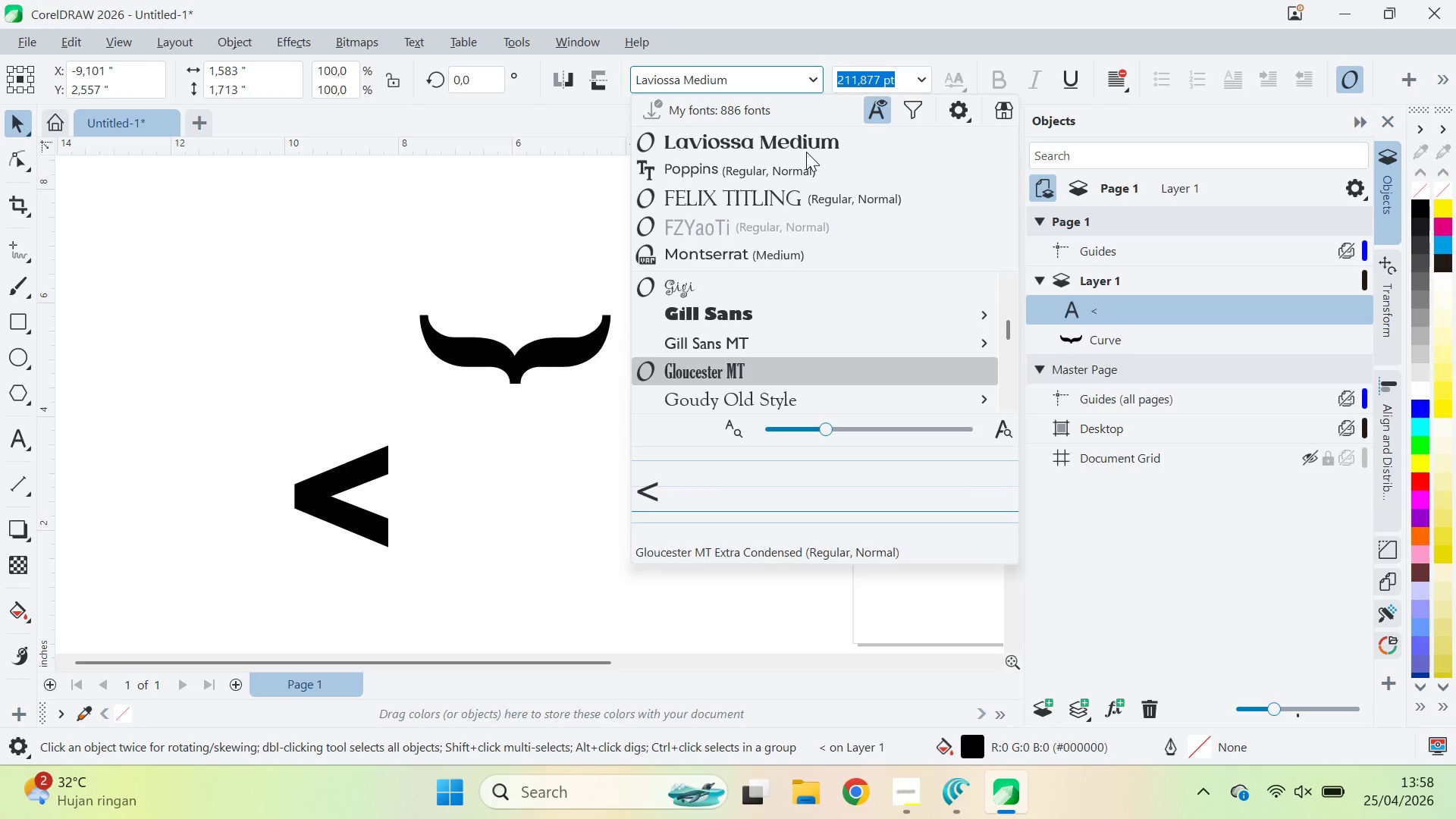 
key(ArrowDown)
 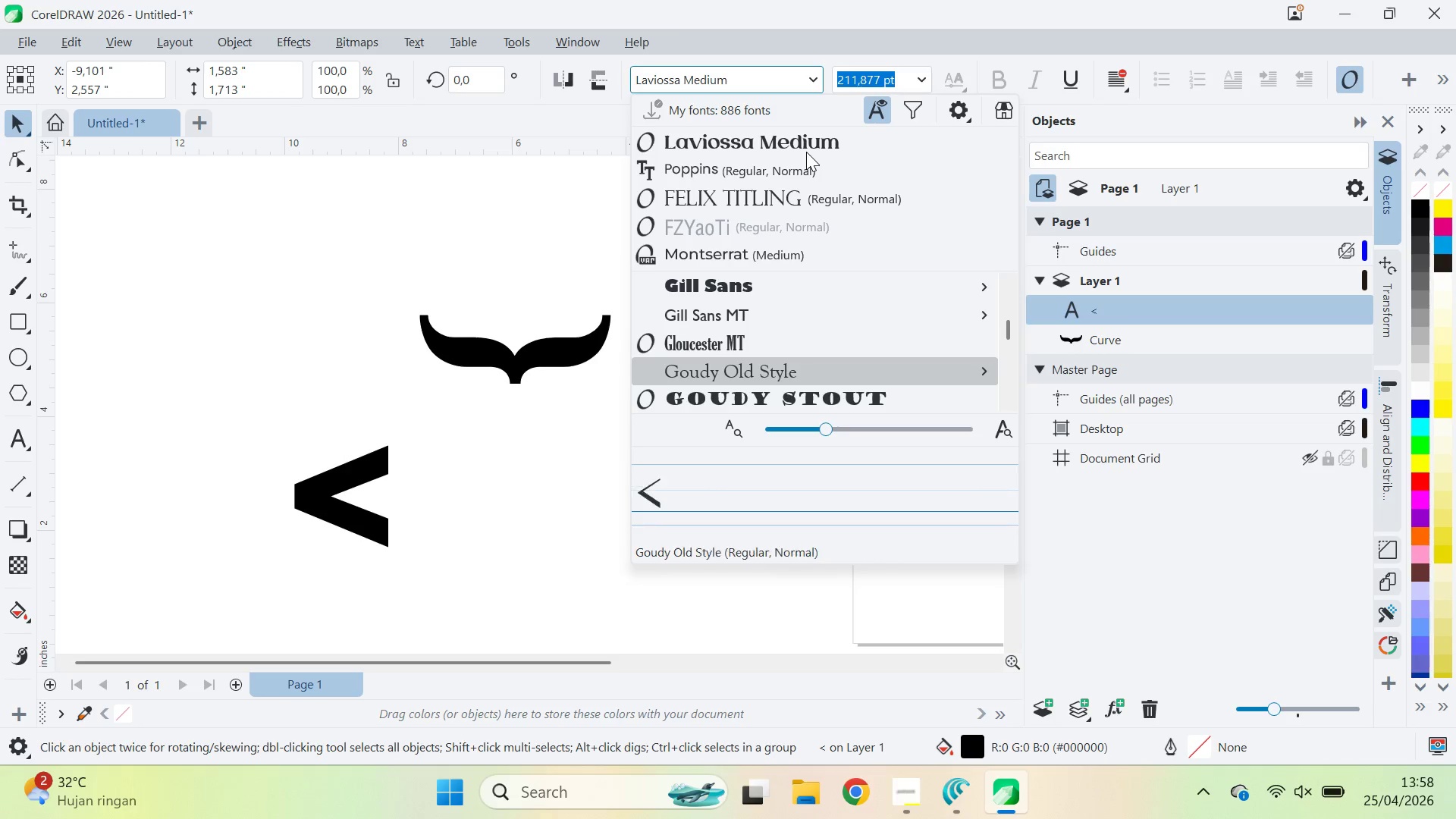 
key(ArrowDown)
 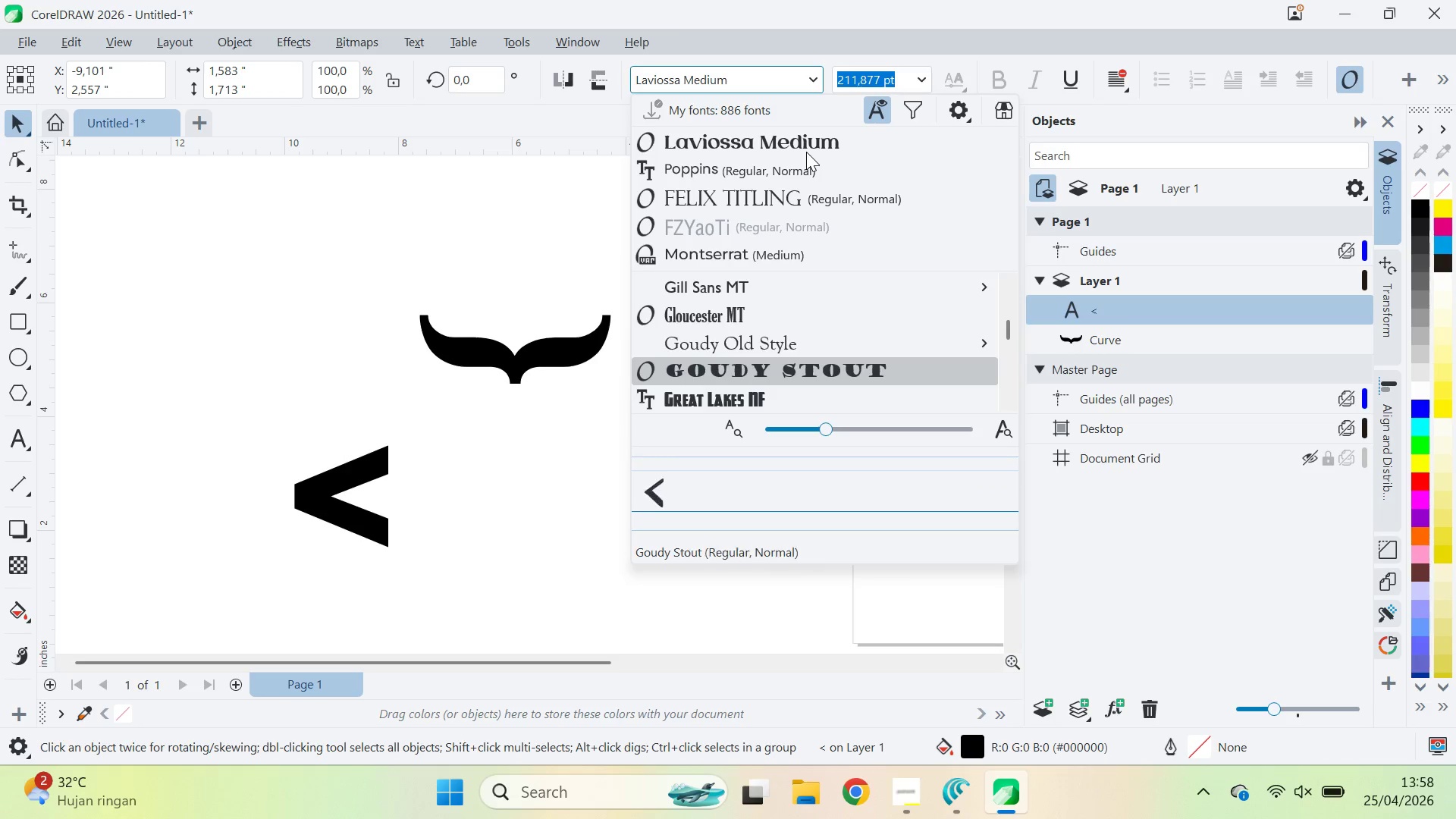 
key(ArrowDown)
 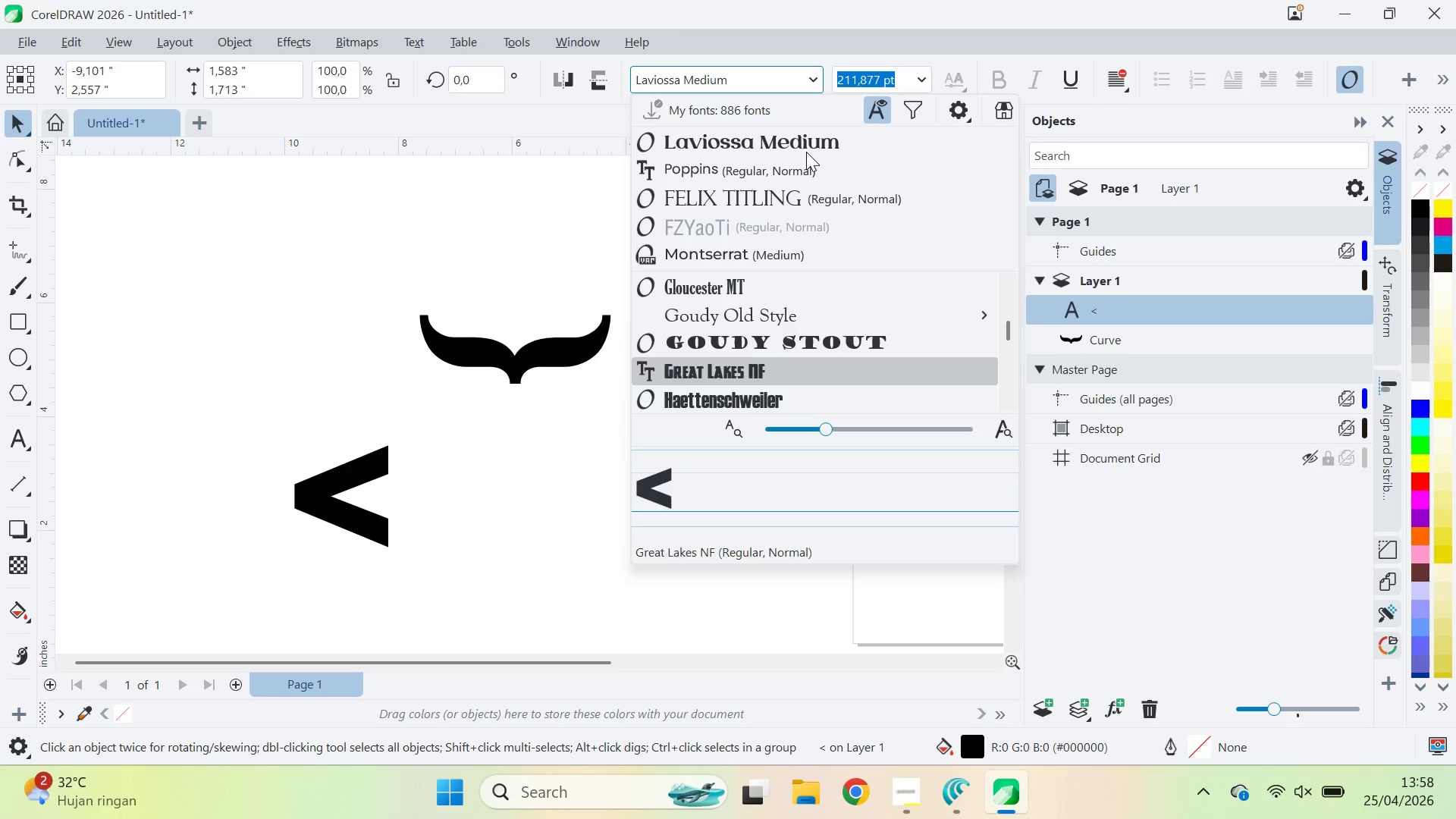 
key(ArrowDown)
 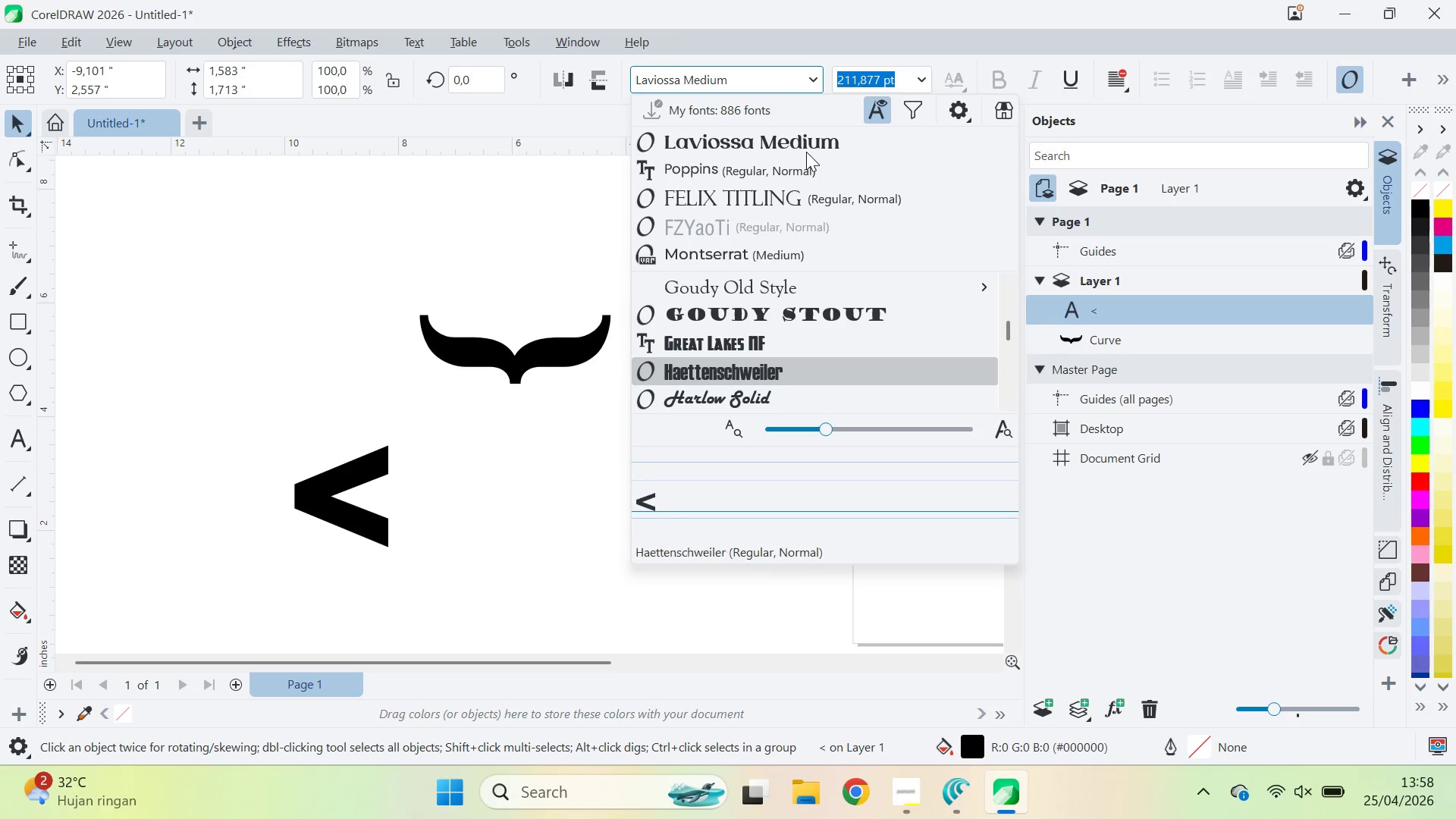 
key(ArrowDown)
 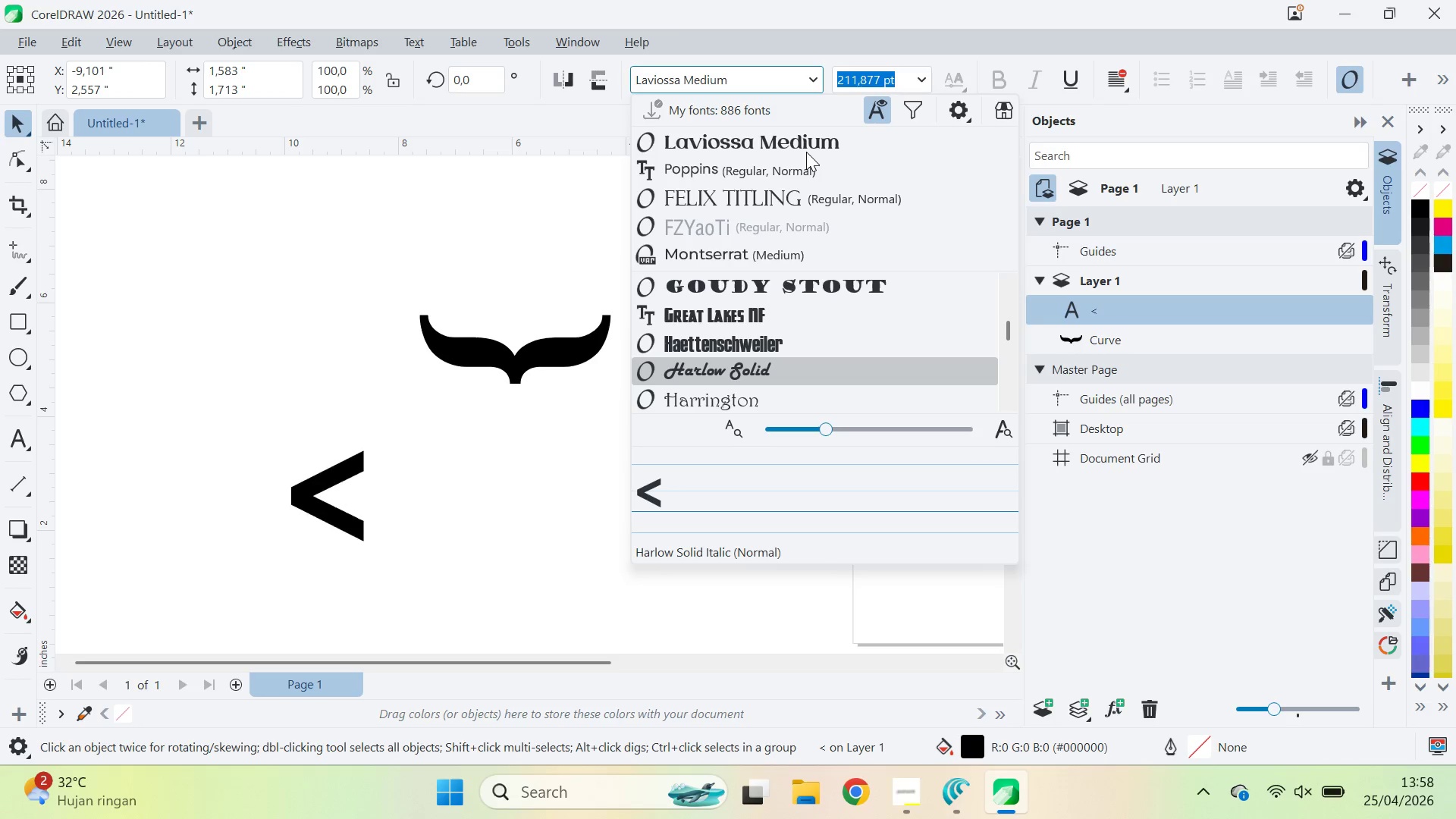 
key(ArrowUp)
 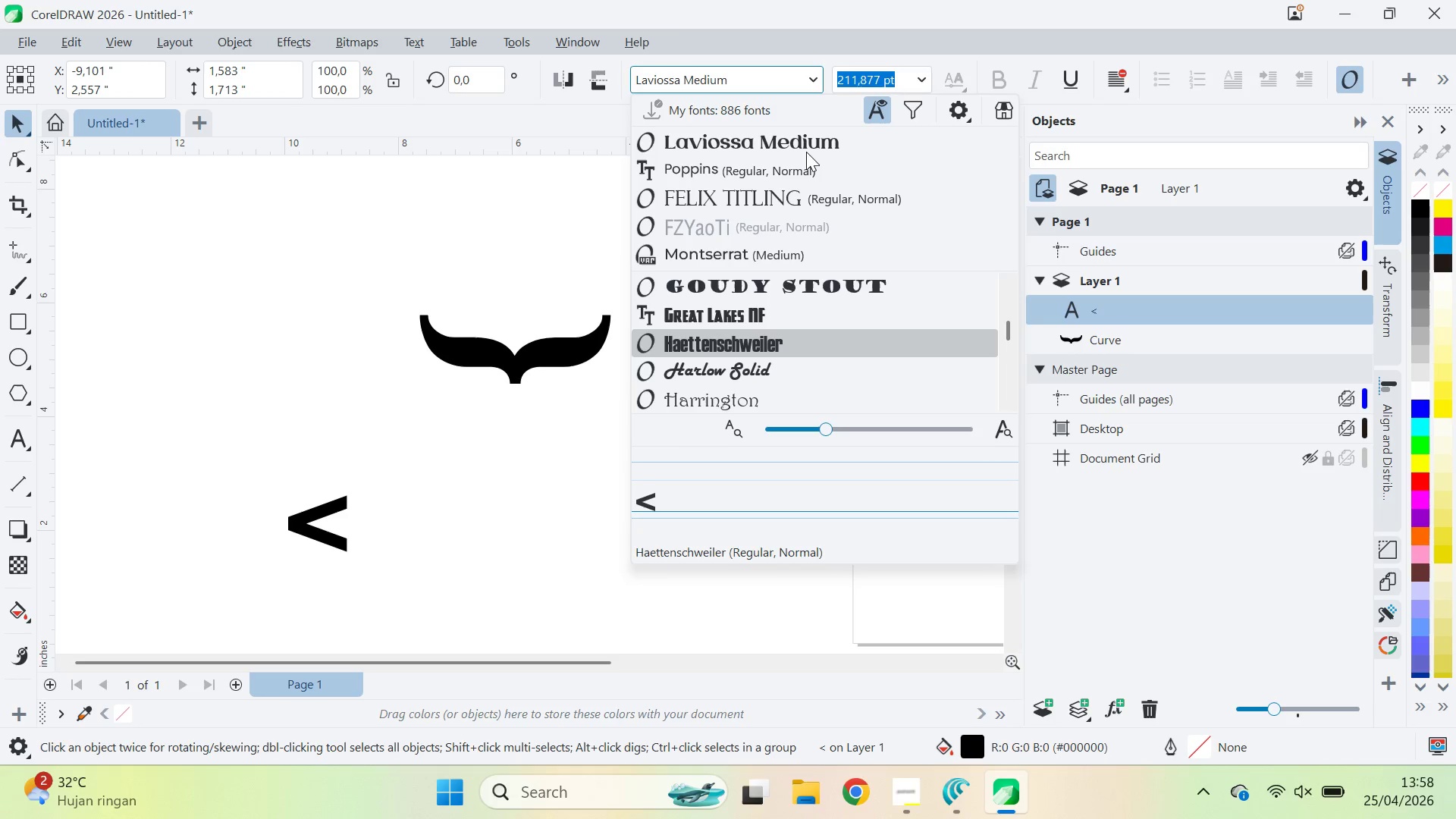 
key(ArrowUp)
 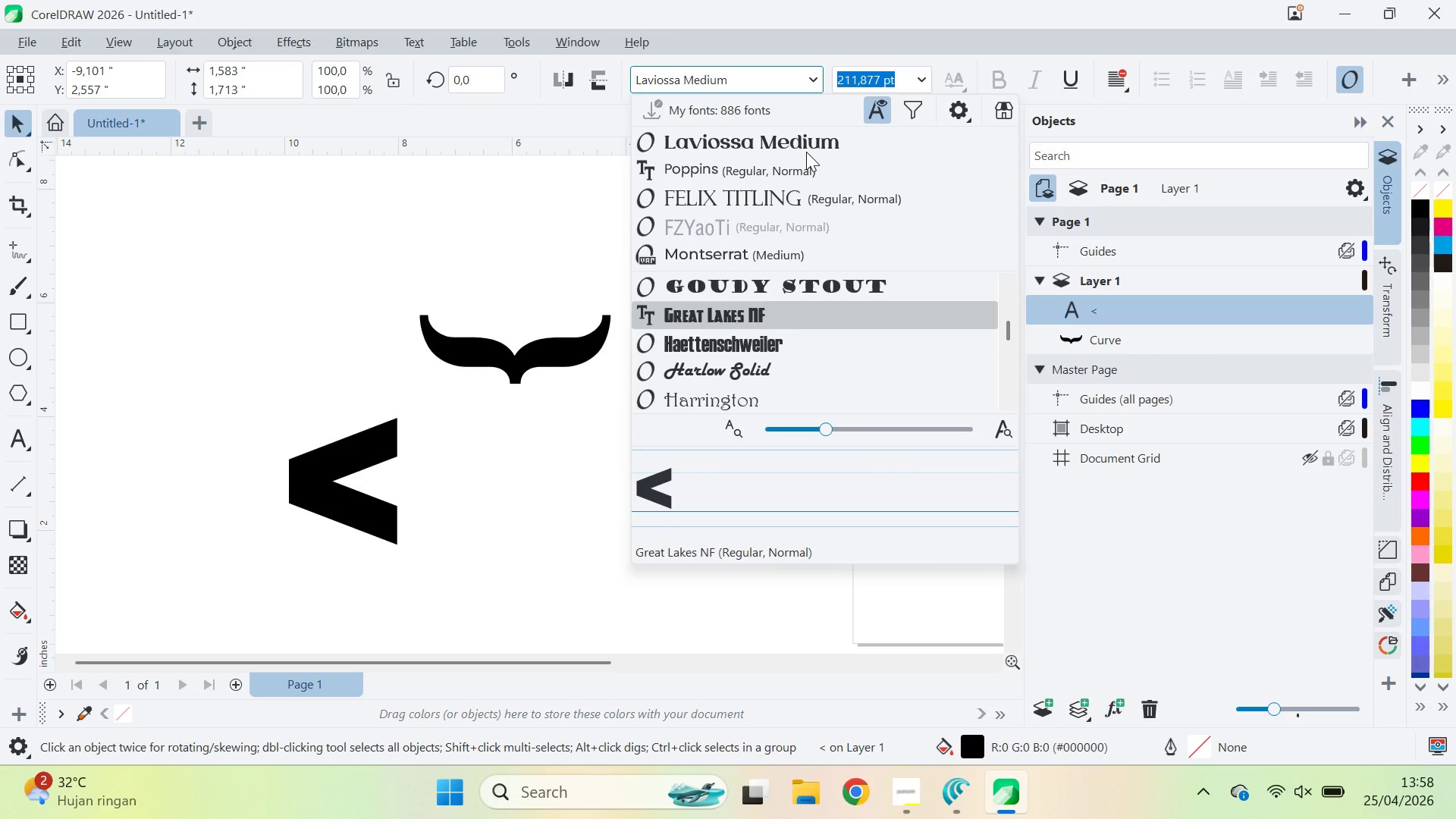 
key(ArrowDown)
 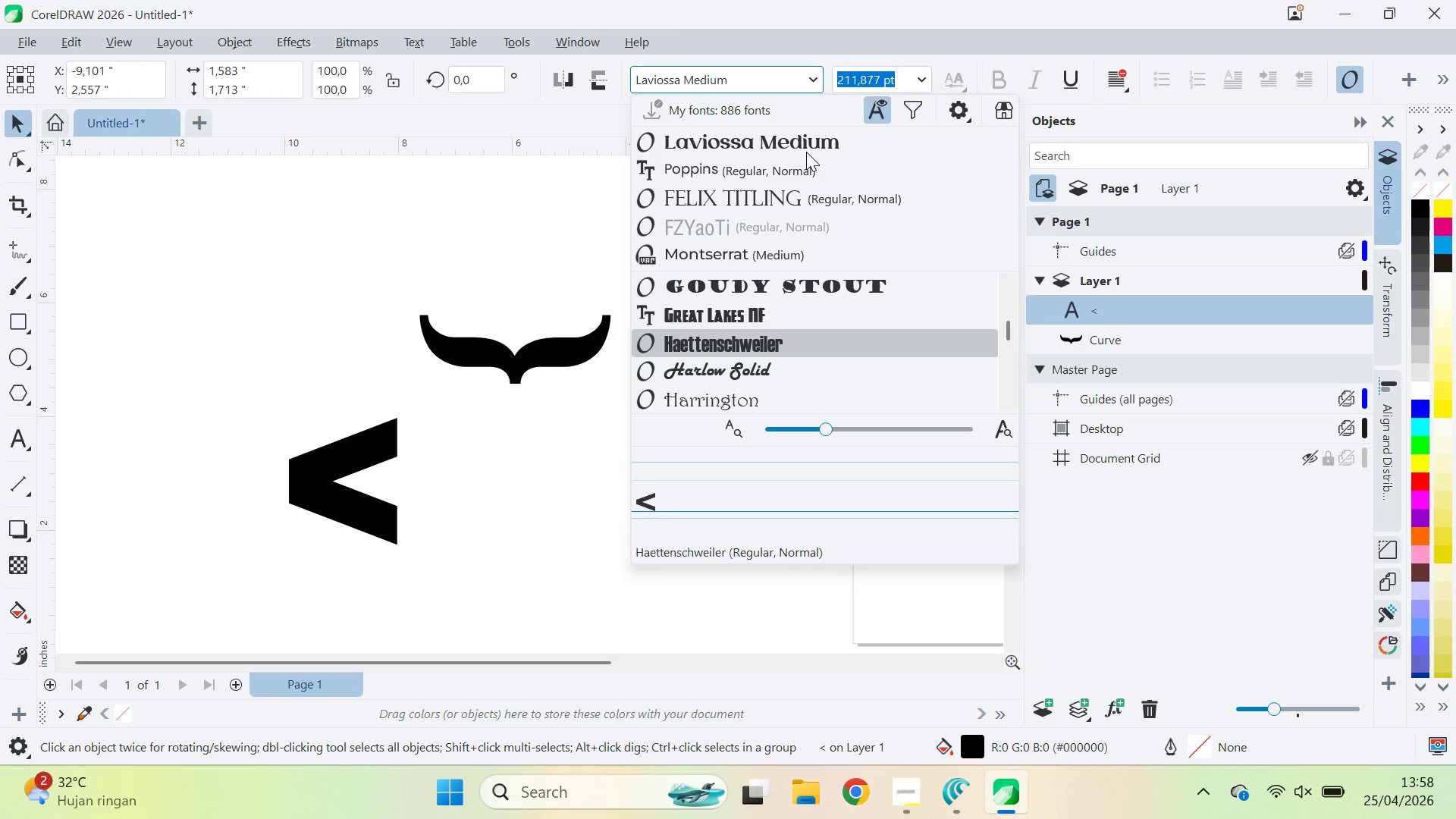 
key(ArrowDown)
 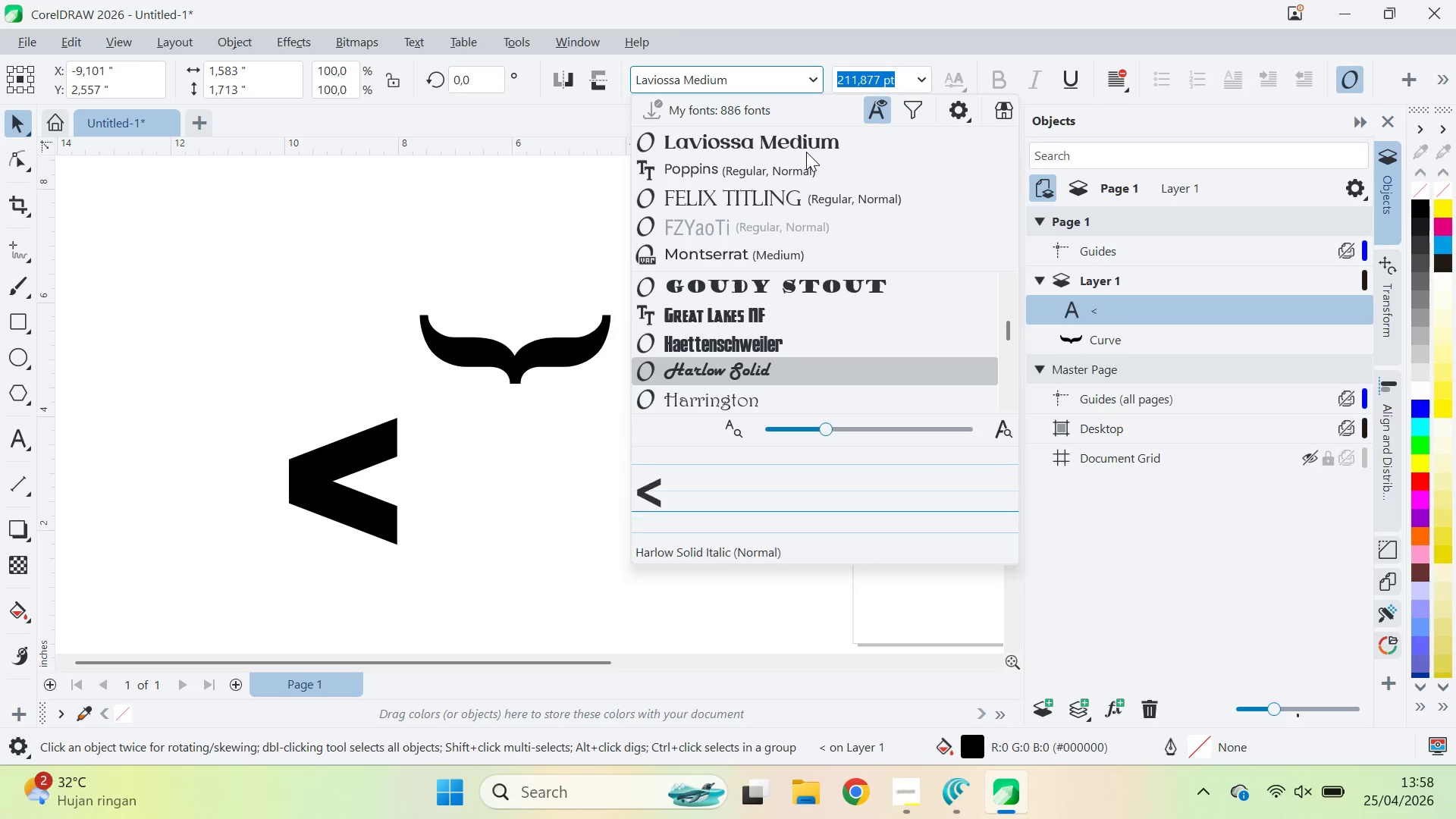 
key(ArrowDown)
 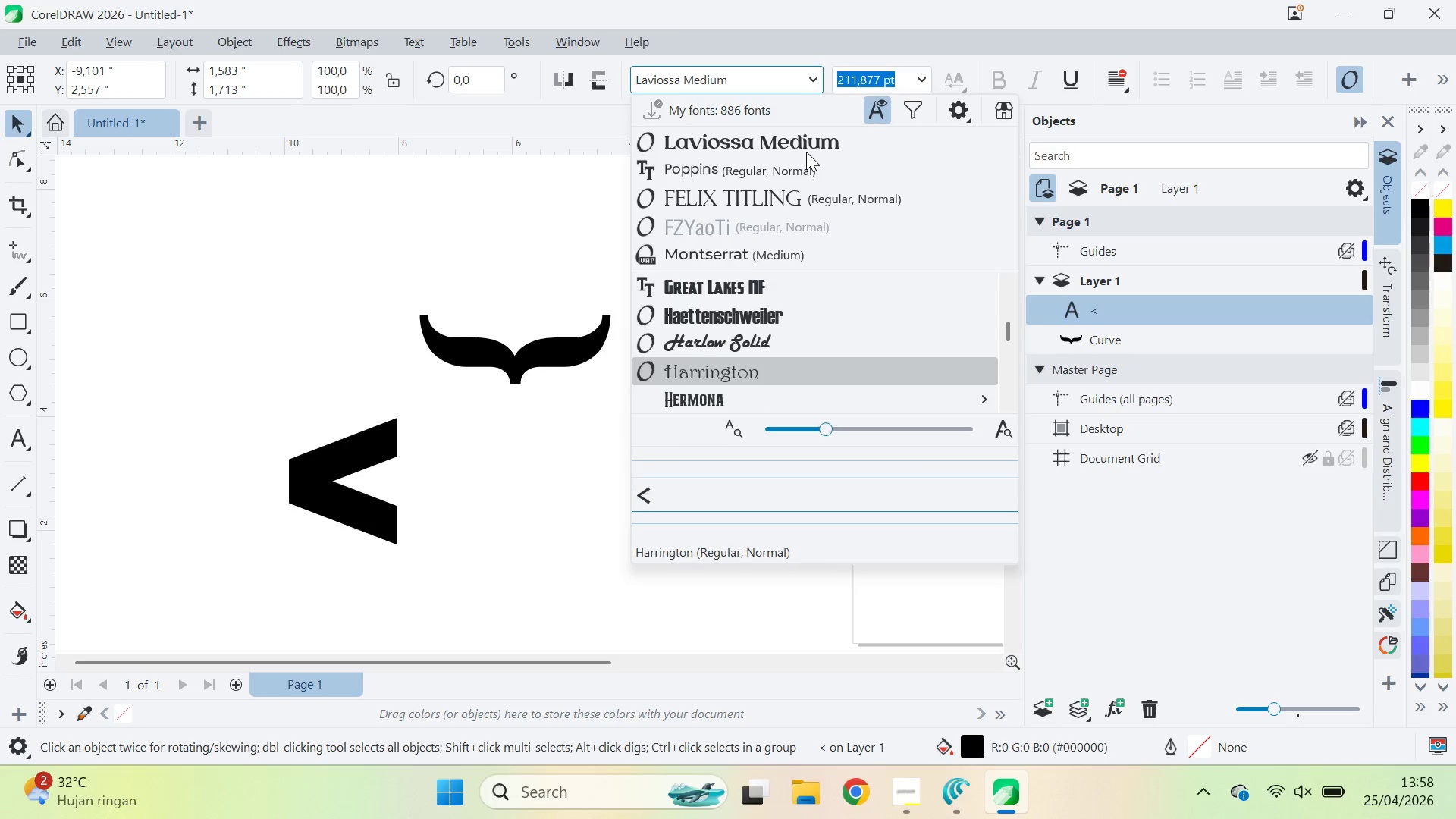 
key(ArrowDown)
 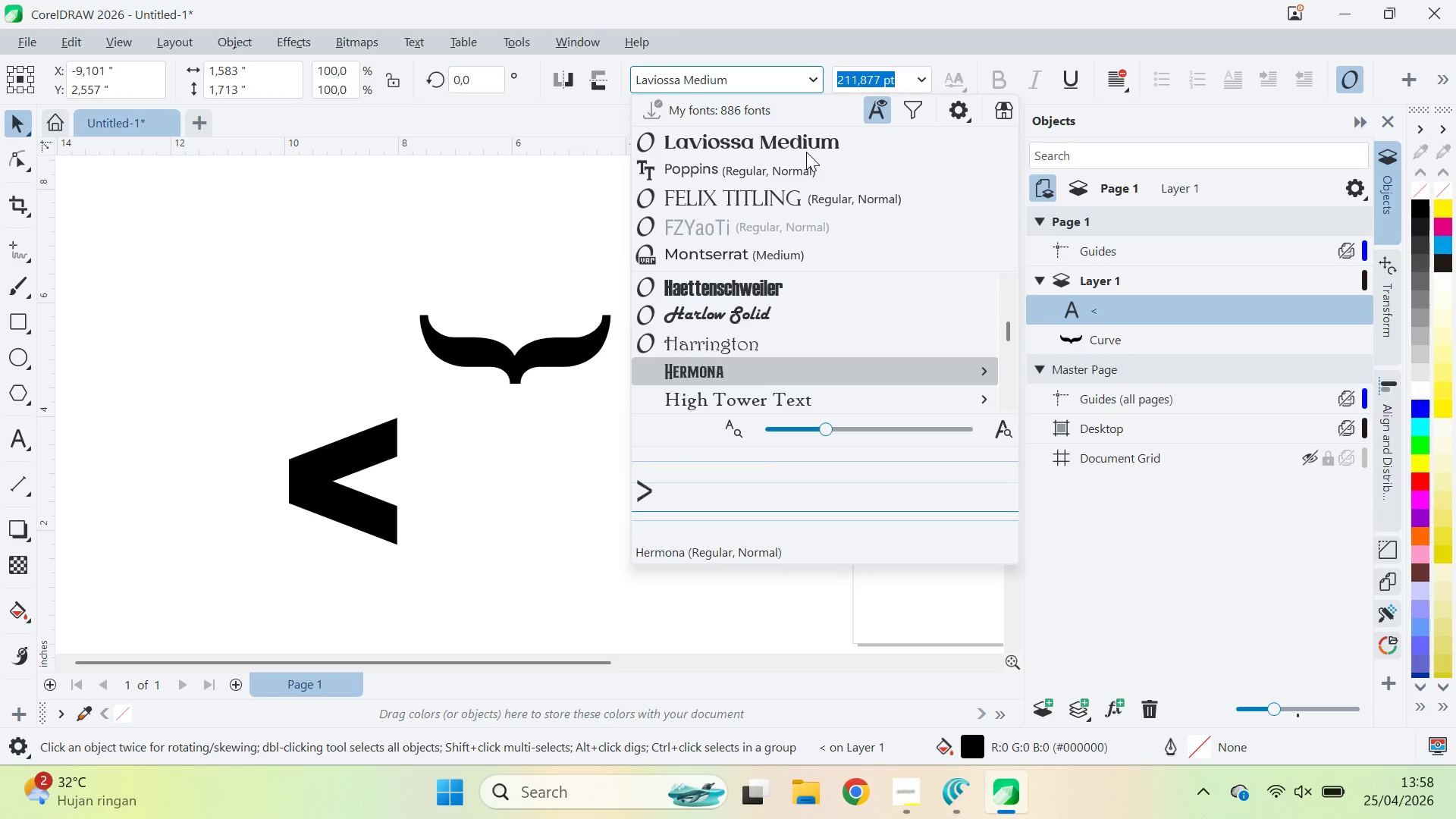 
key(ArrowDown)
 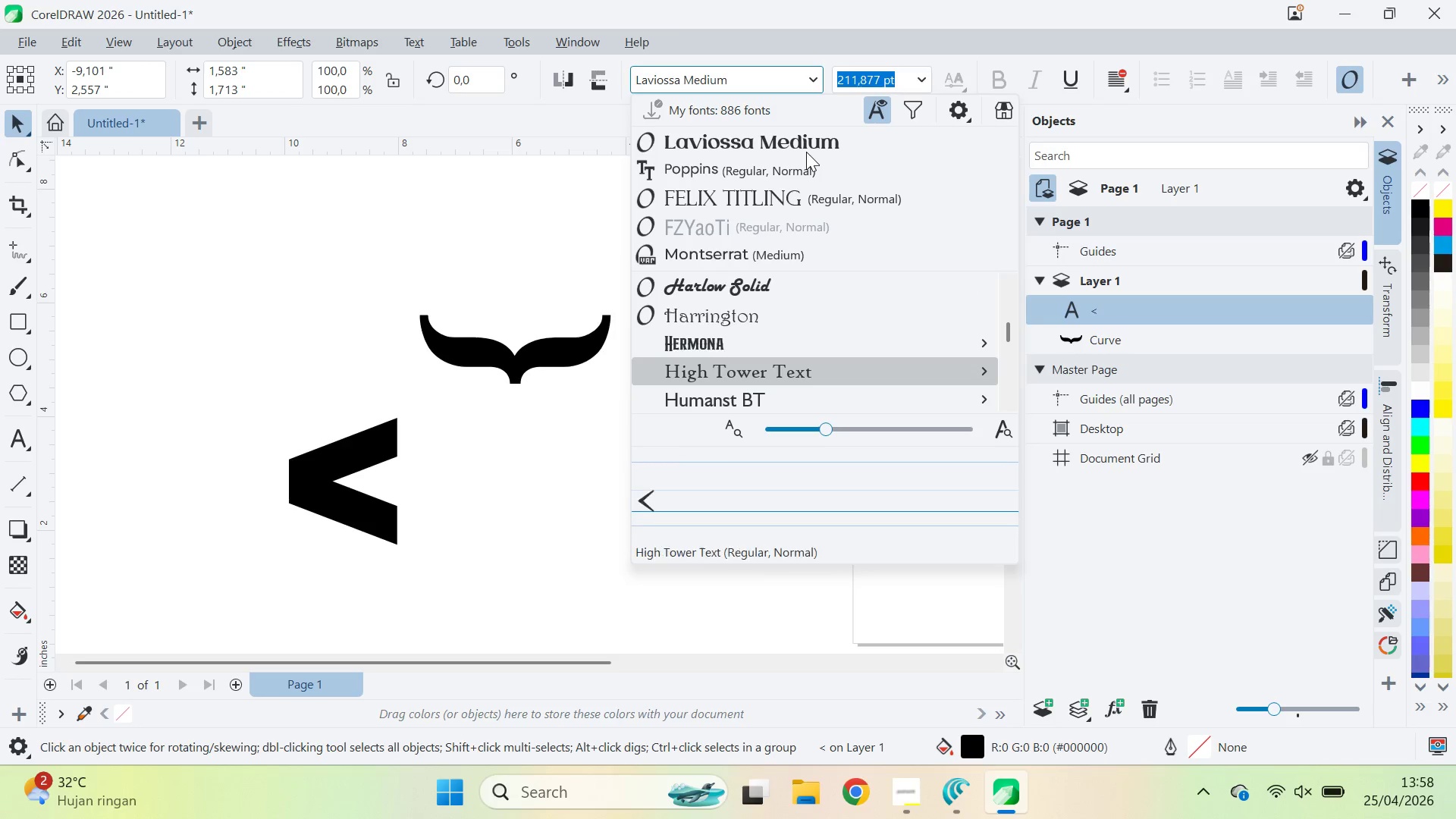 
key(ArrowDown)
 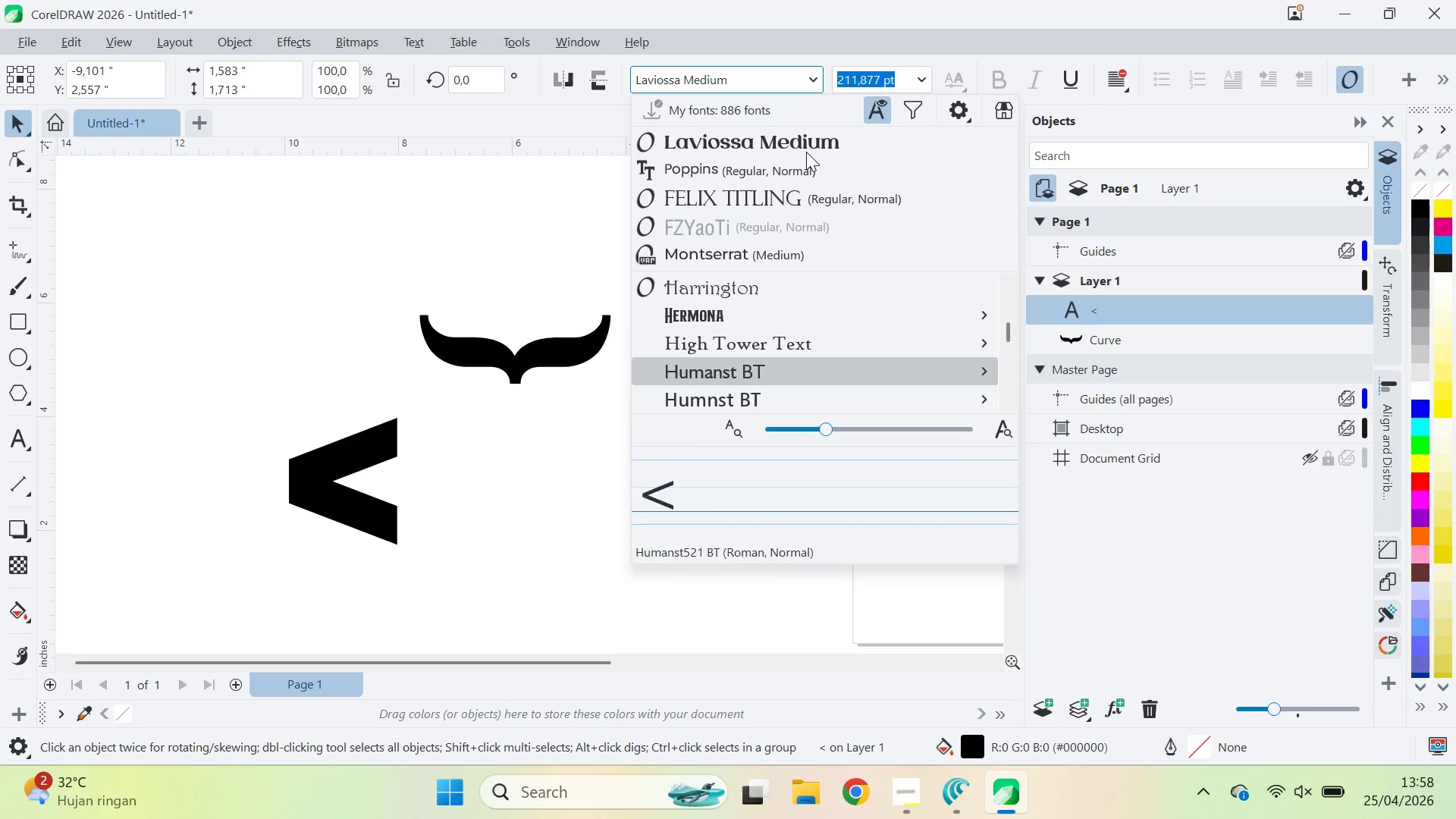 
key(ArrowDown)
 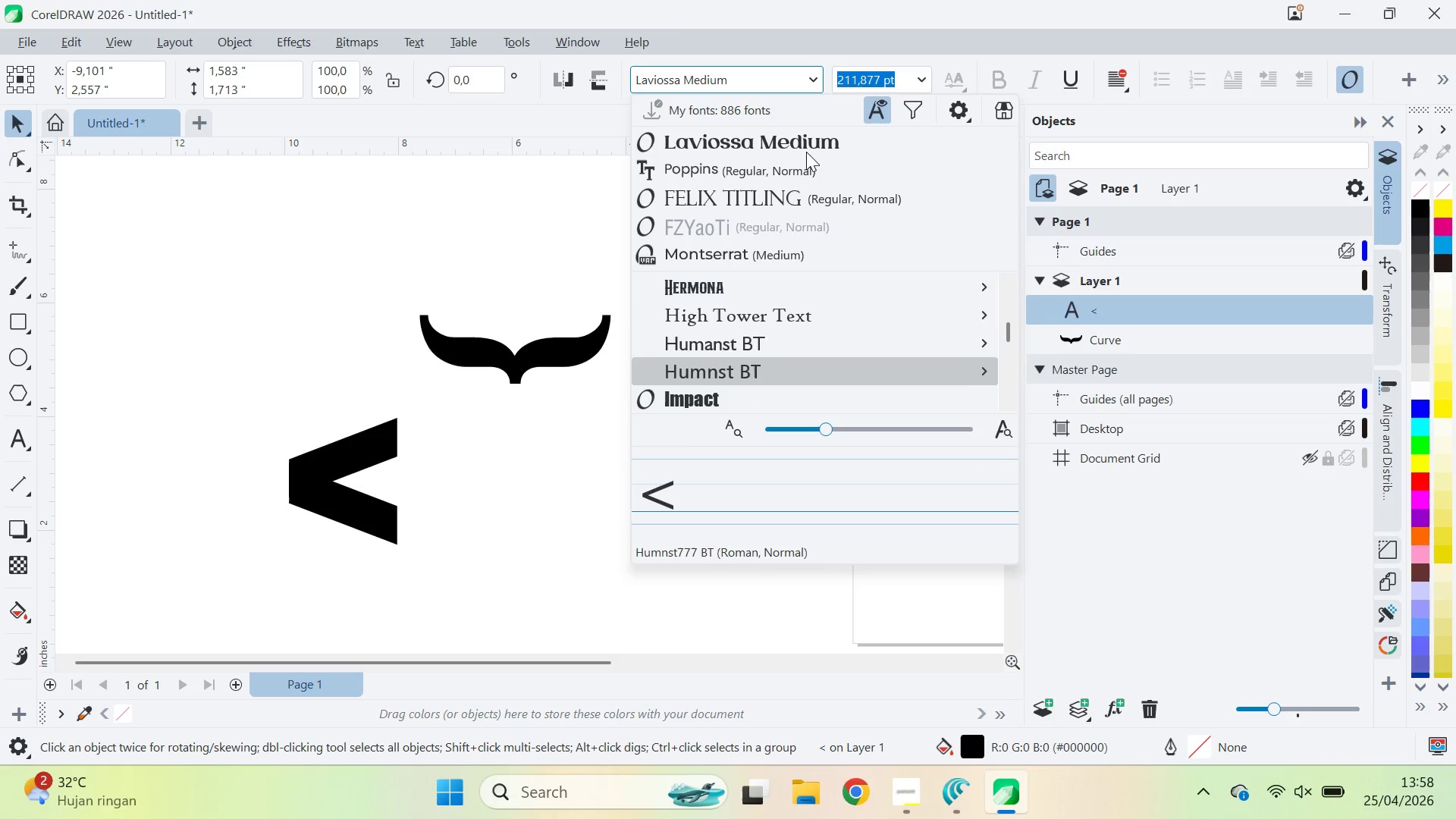 
key(ArrowUp)
 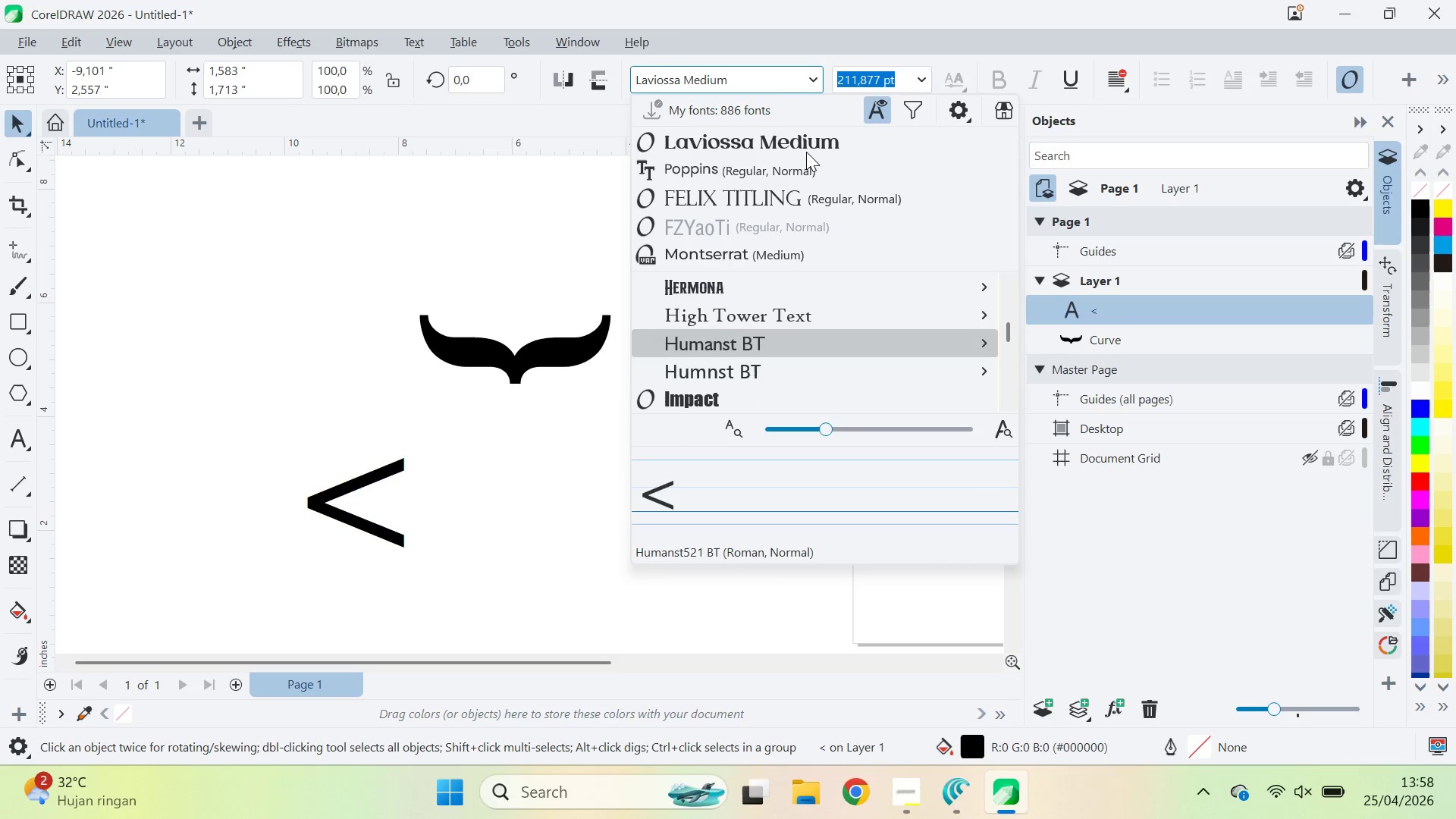 
key(ArrowUp)
 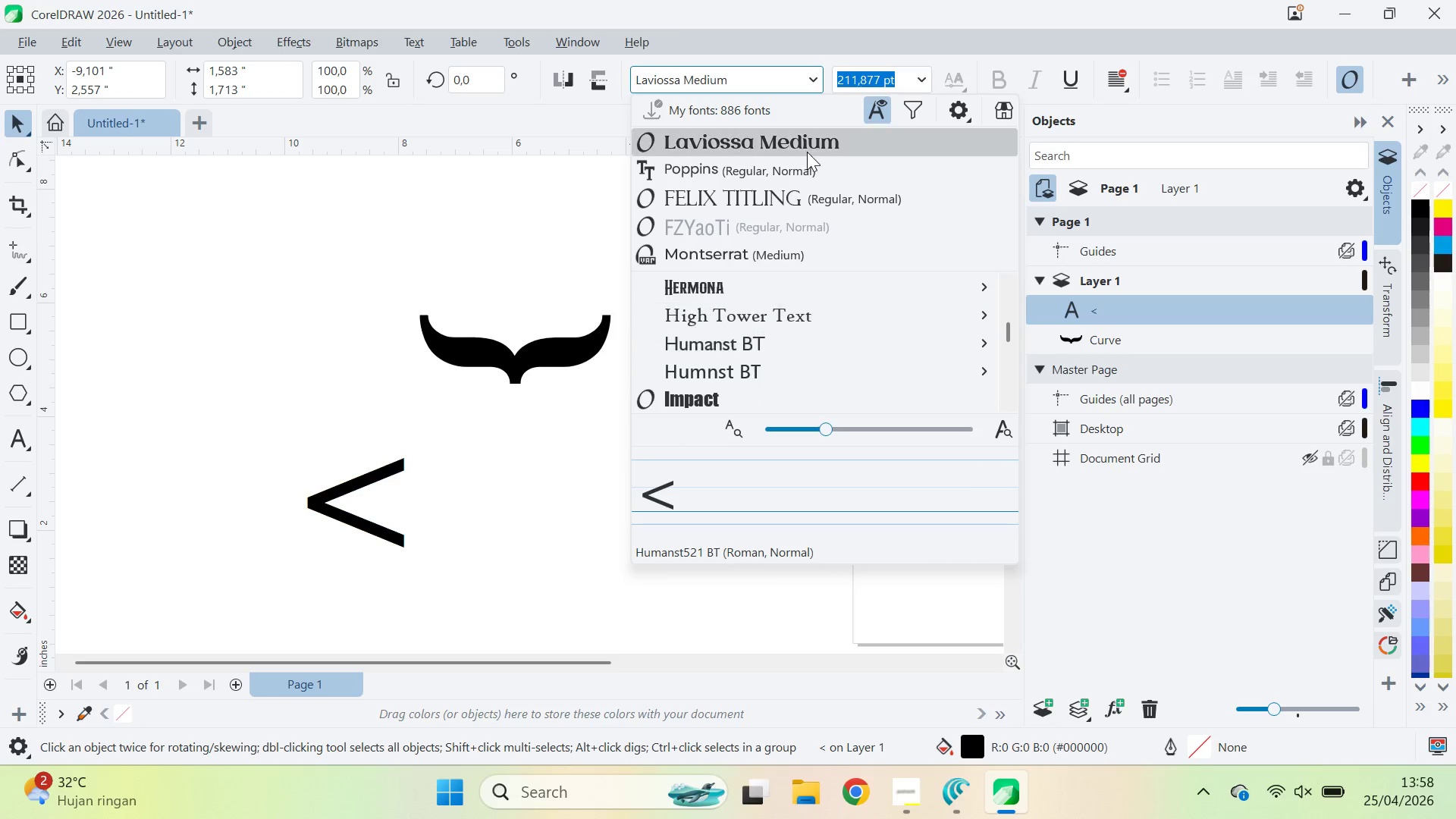 
key(ArrowUp)
 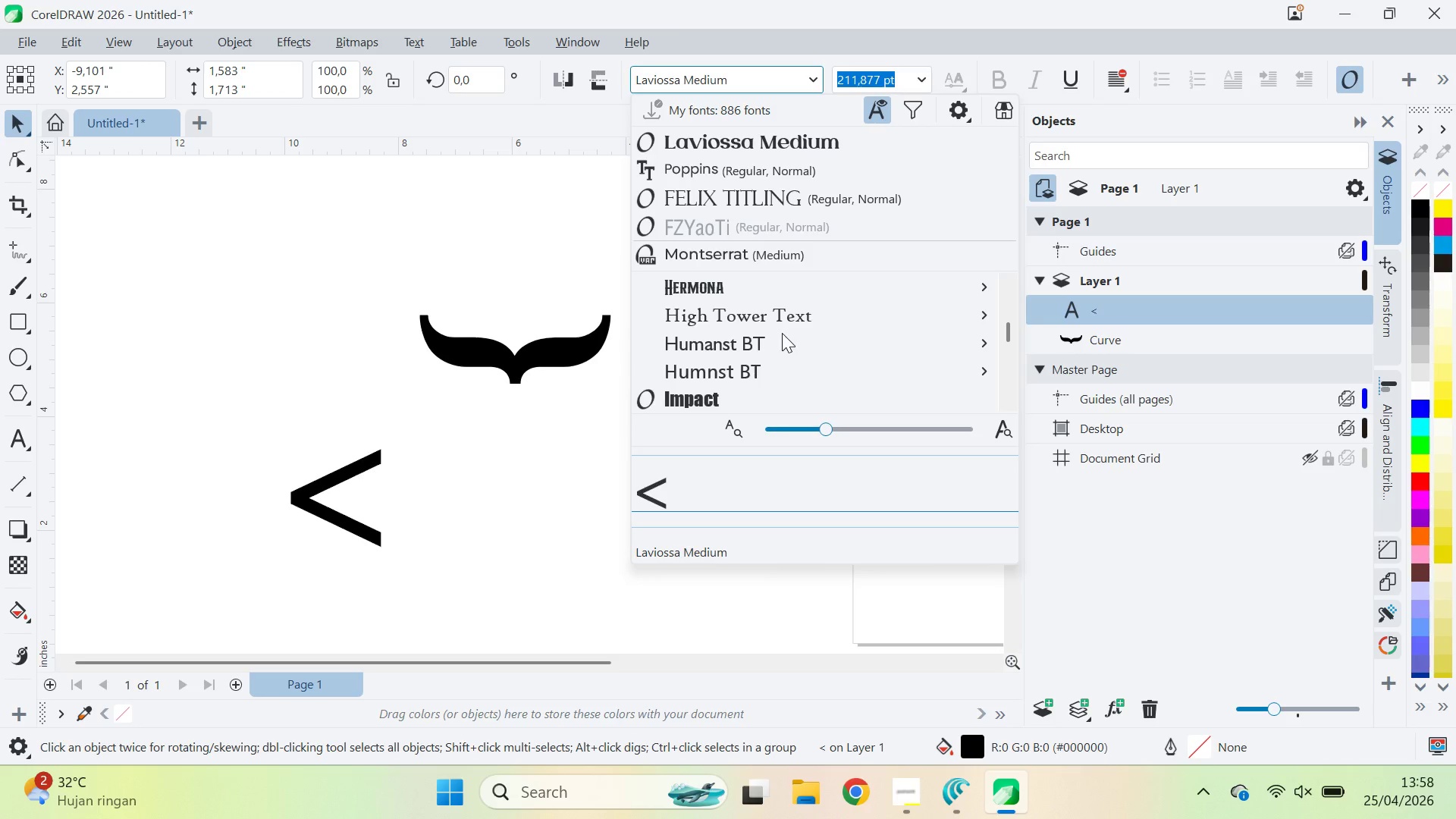 
scroll: coordinate [775, 392], scroll_direction: none, amount: 0.0
 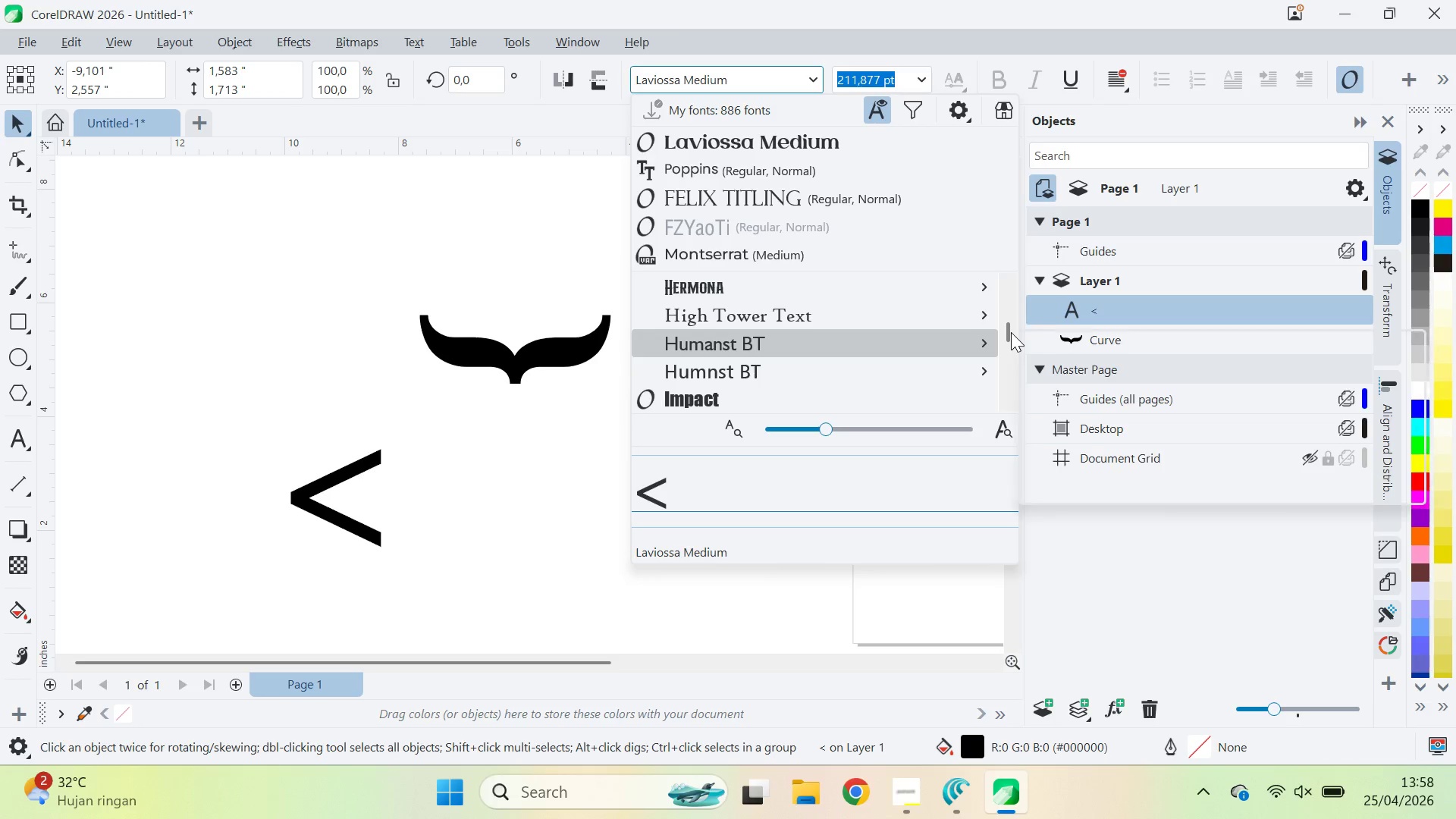 
left_click_drag(start_coordinate=[1011, 332], to_coordinate=[1009, 344])
 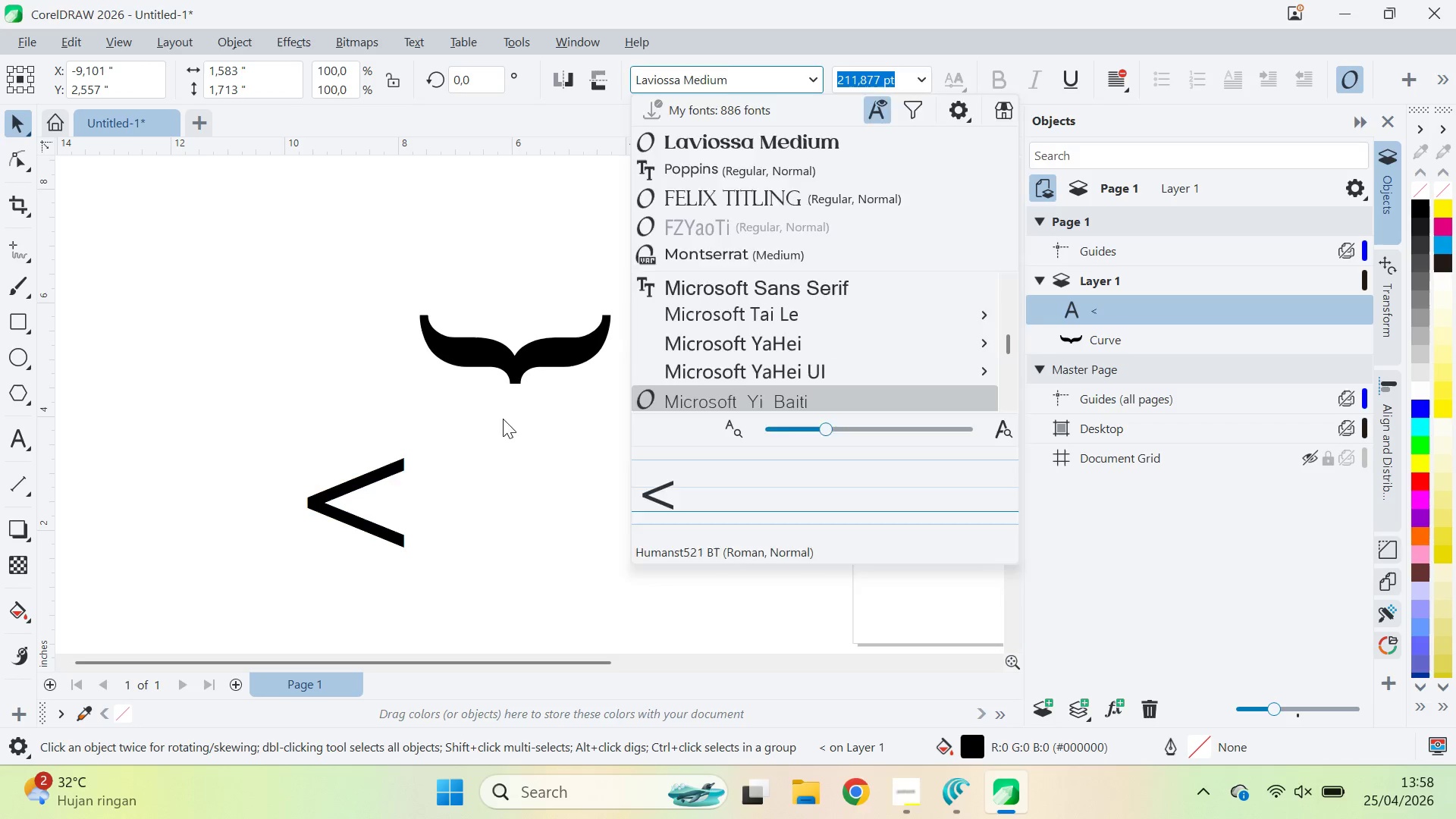 
left_click([503, 419])
 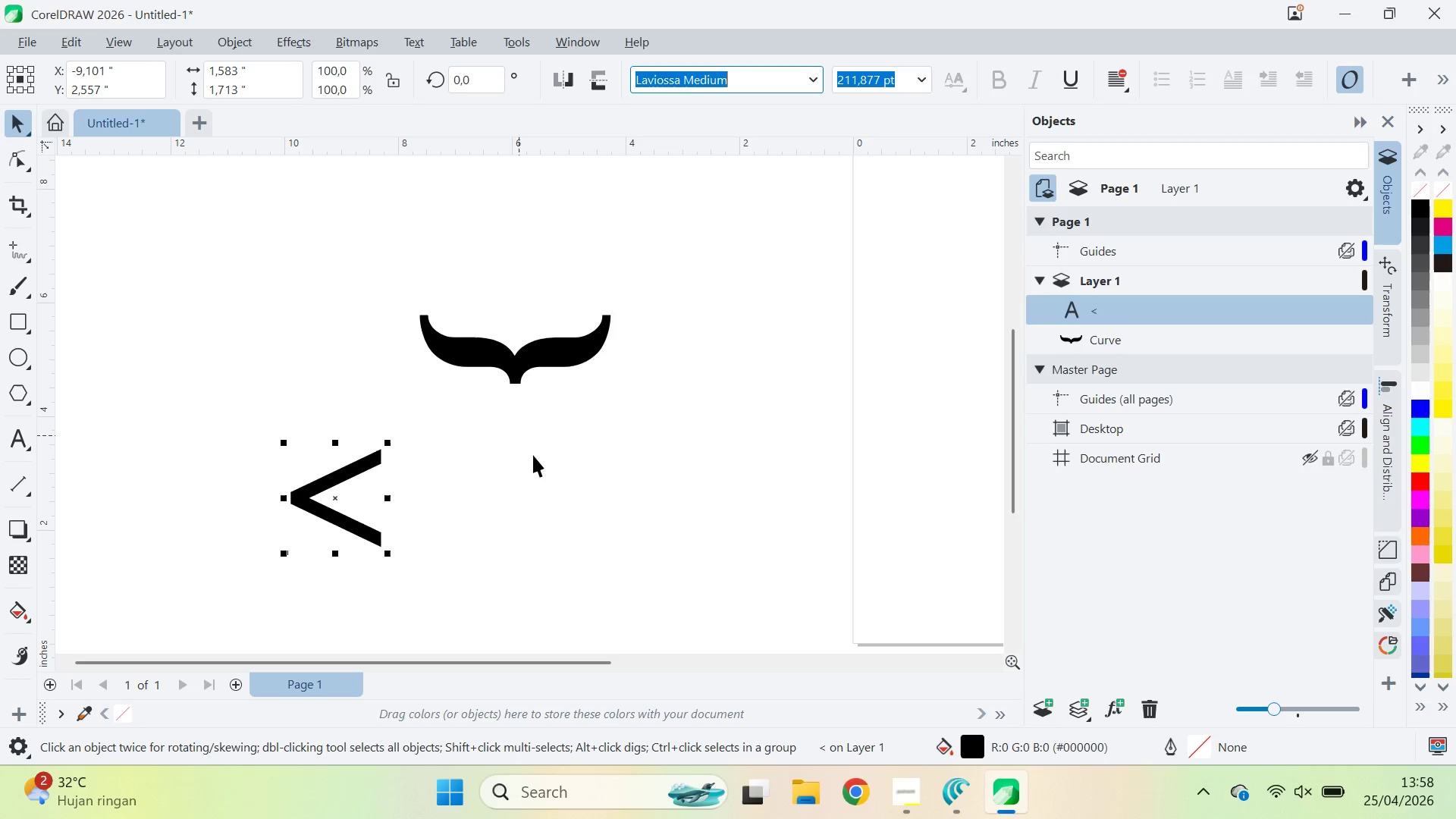 
left_click_drag(start_coordinate=[554, 489], to_coordinate=[537, 484])
 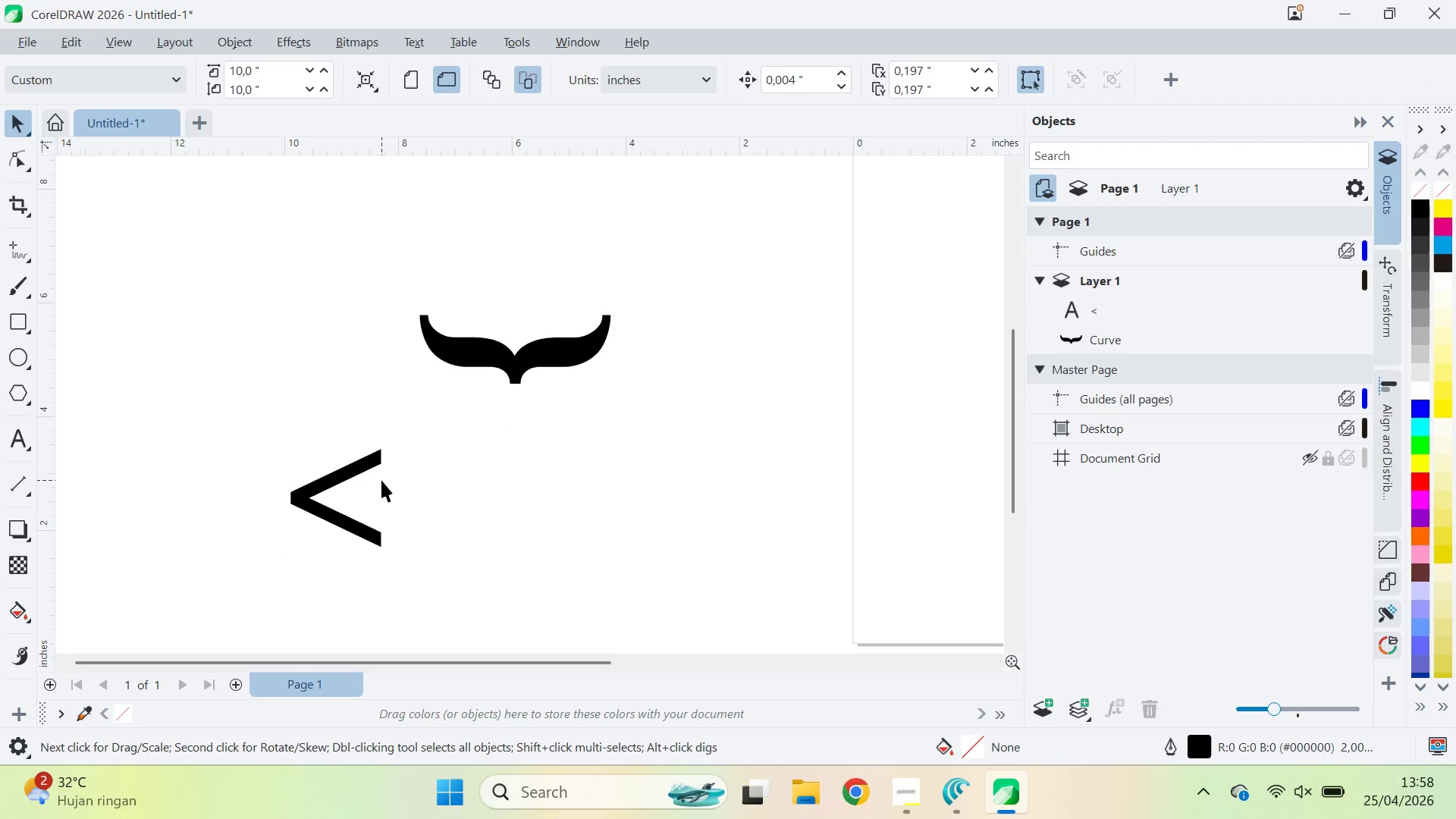 
triple_click([378, 479])
 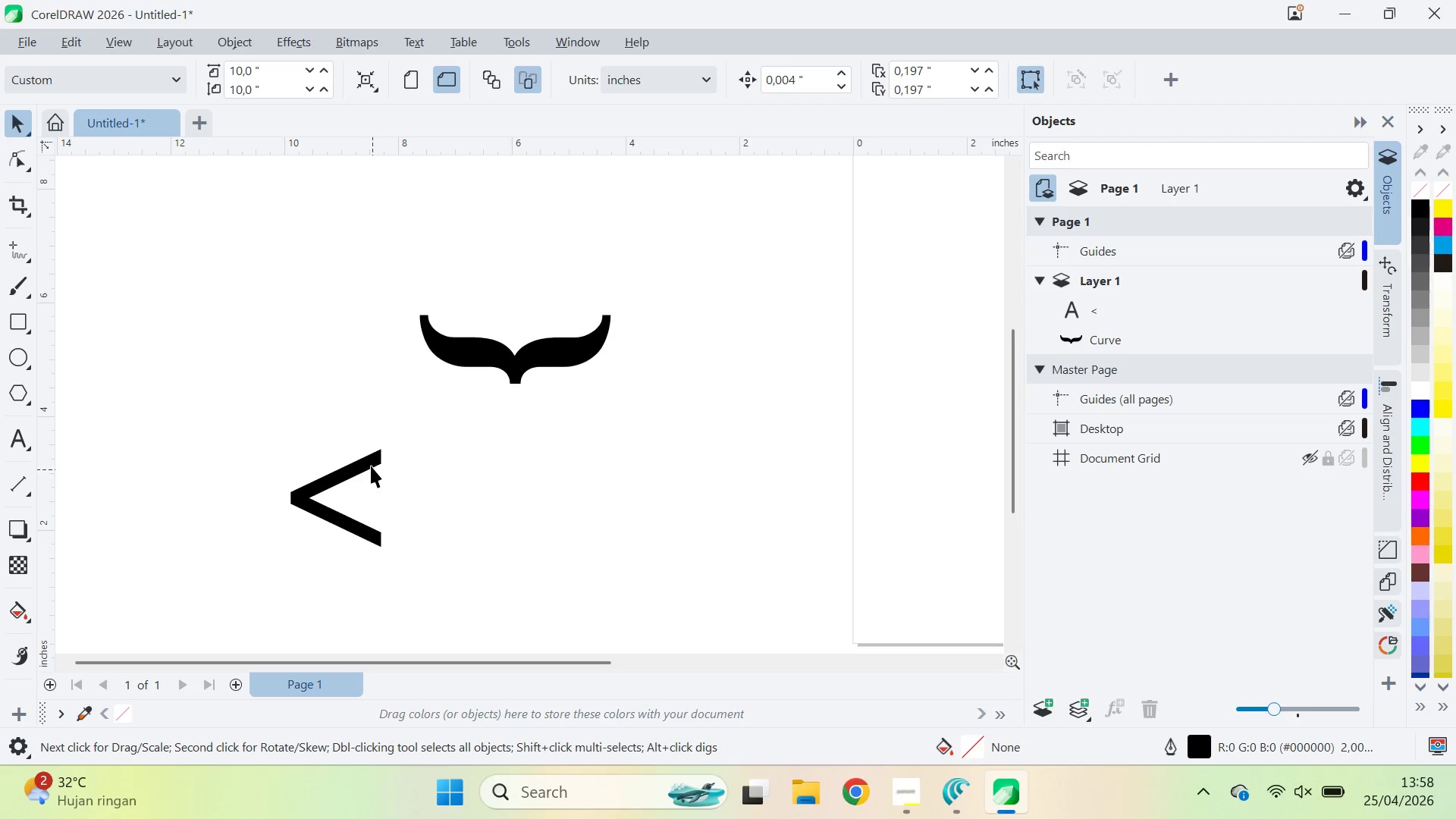 
triple_click([366, 459])
 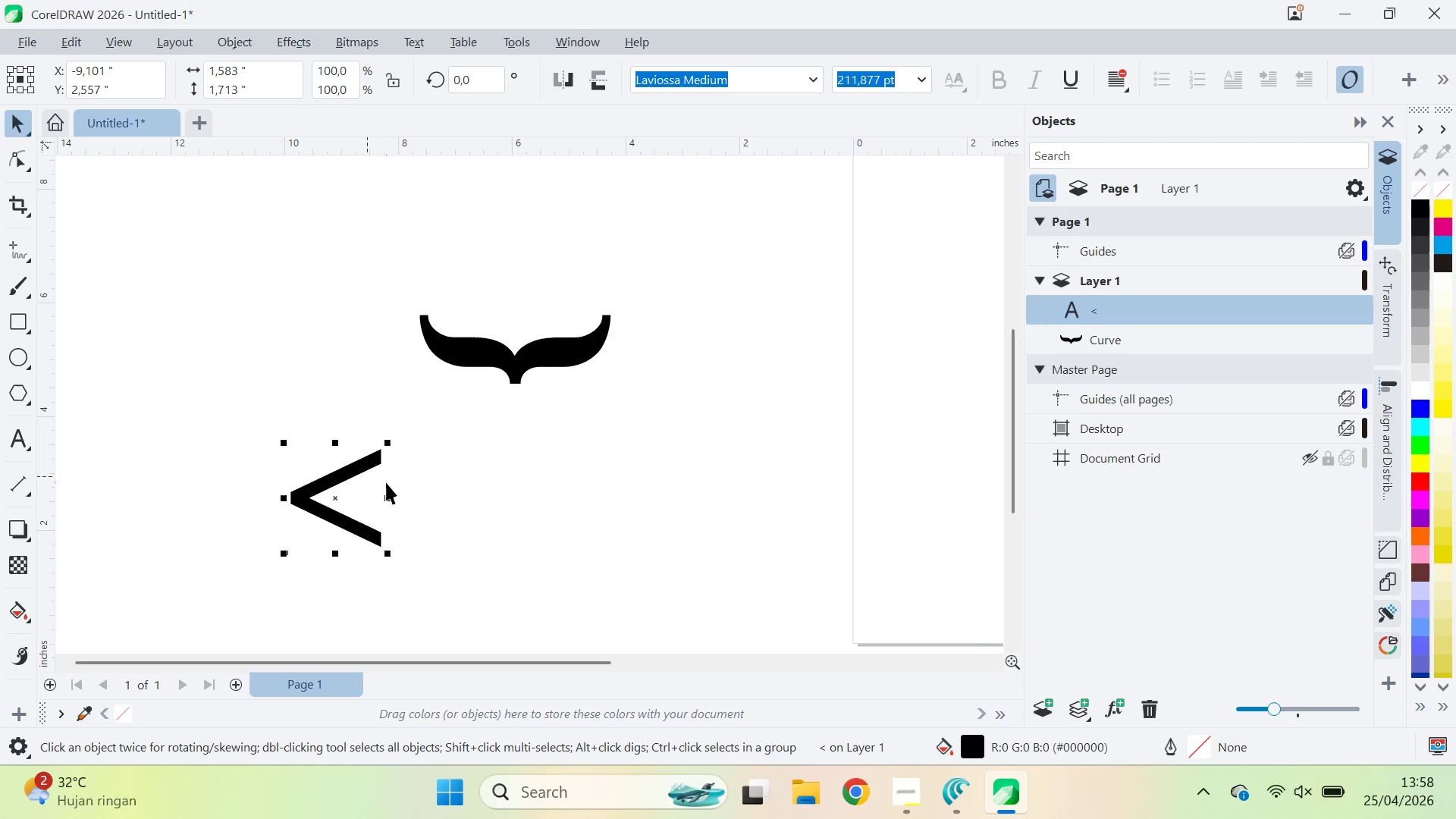 
triple_click([369, 462])
 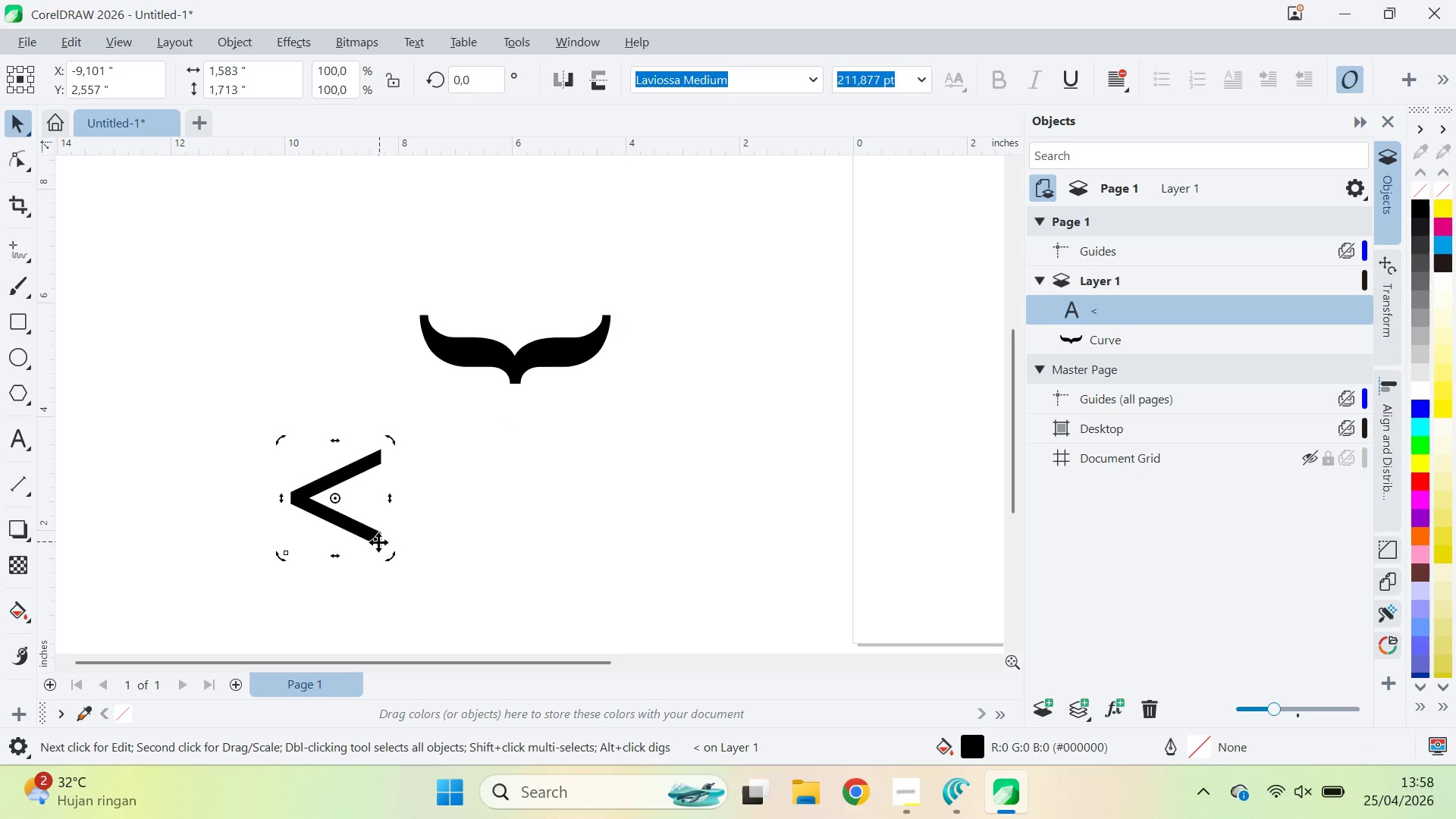 
hold_key(key=ControlLeft, duration=1.91)
left_click_drag(start_coordinate=[398, 551], to_coordinate=[403, 583])
 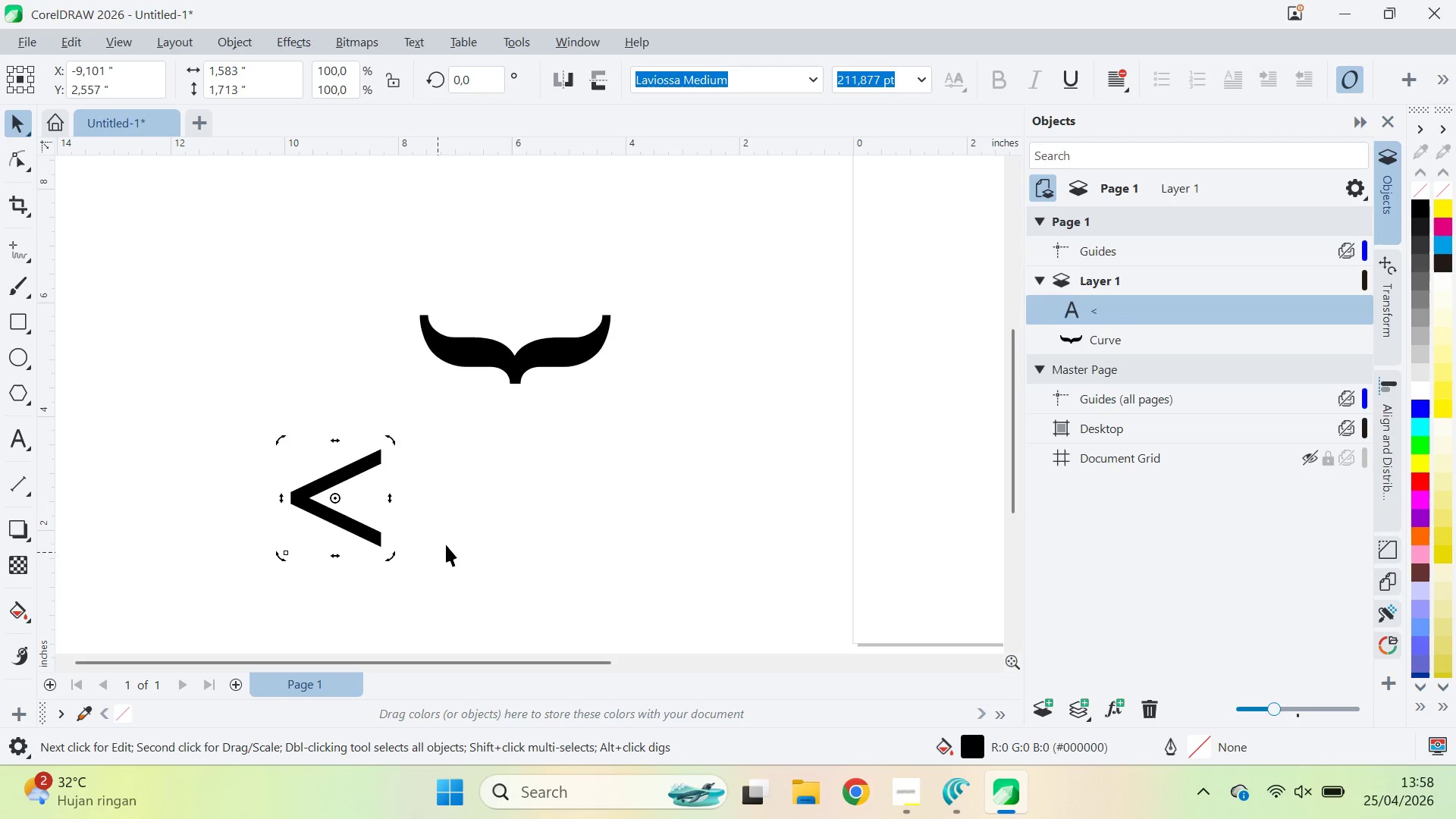 
left_click_drag(start_coordinate=[504, 486], to_coordinate=[522, 444])
 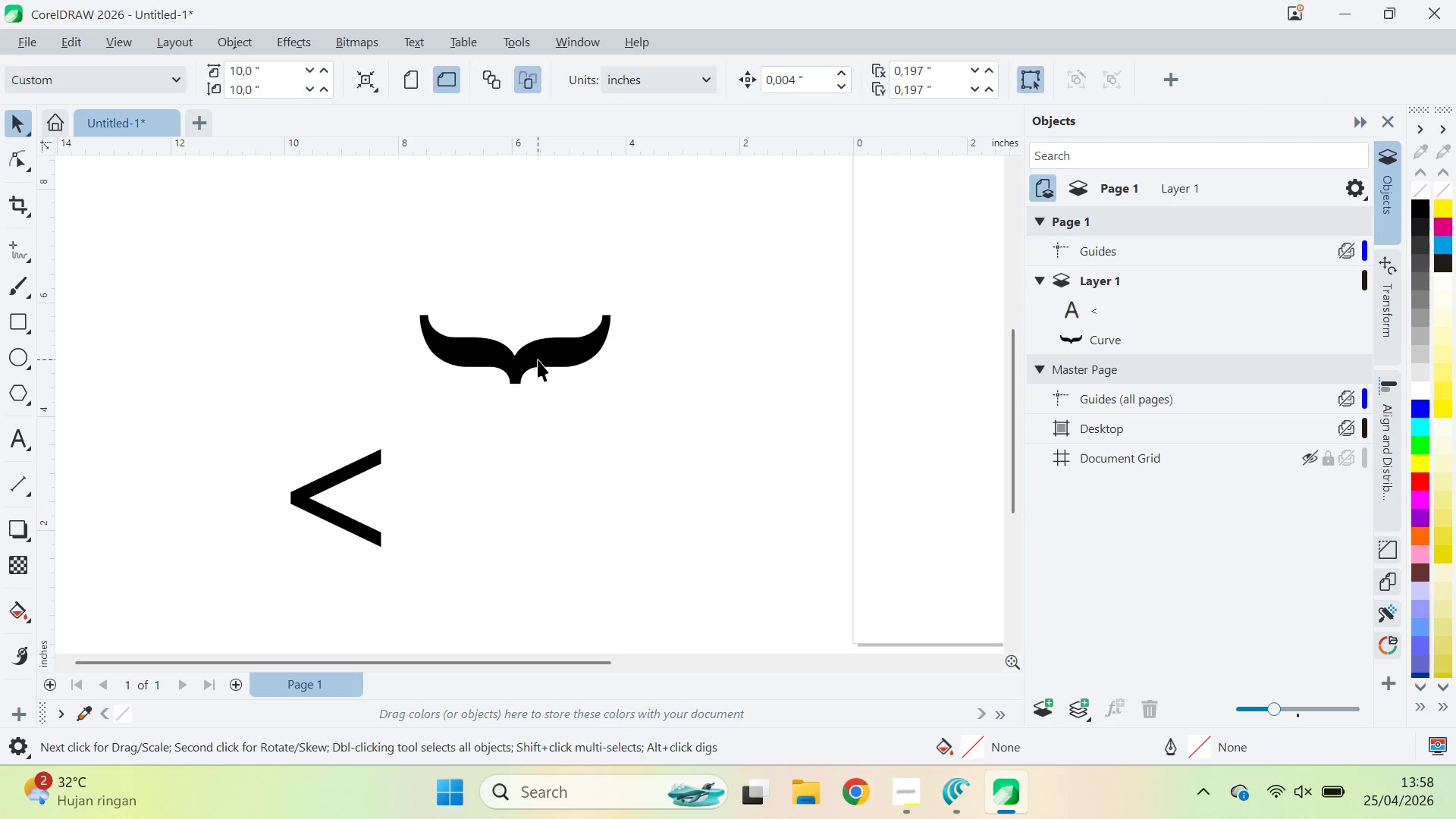 
double_click([538, 359])
 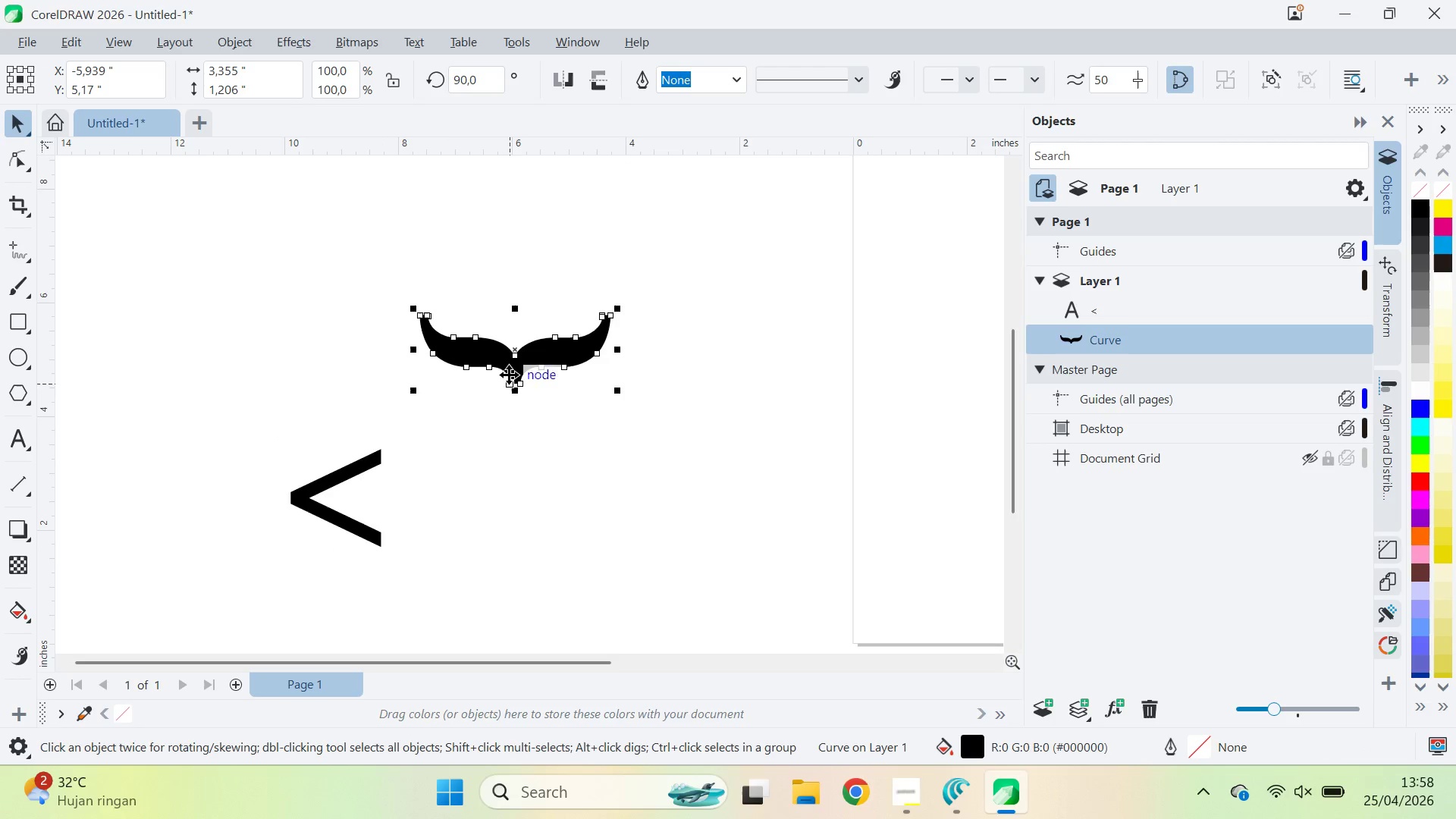 
left_click_drag(start_coordinate=[511, 369], to_coordinate=[297, 607])
 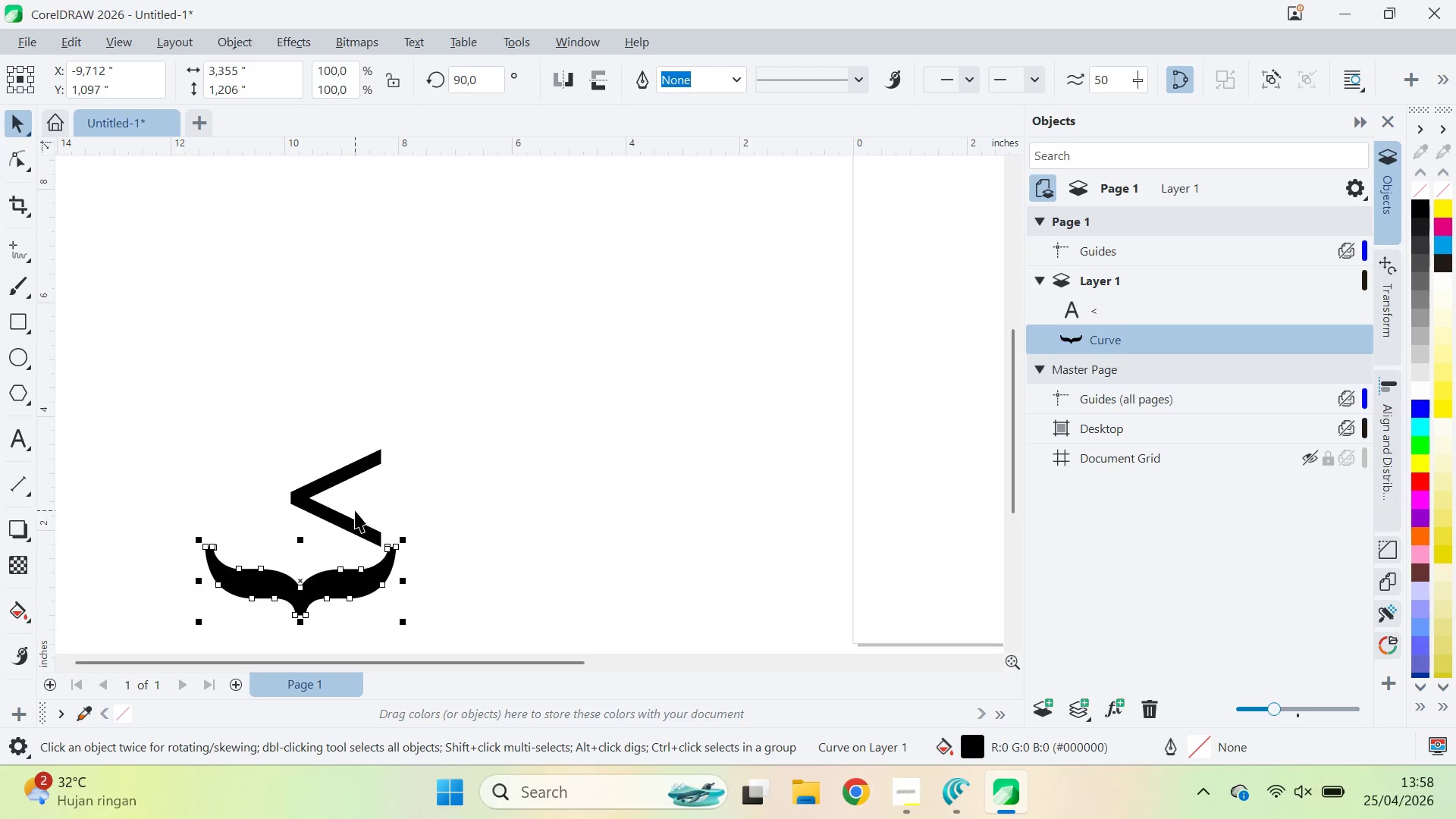 
left_click([355, 510])
 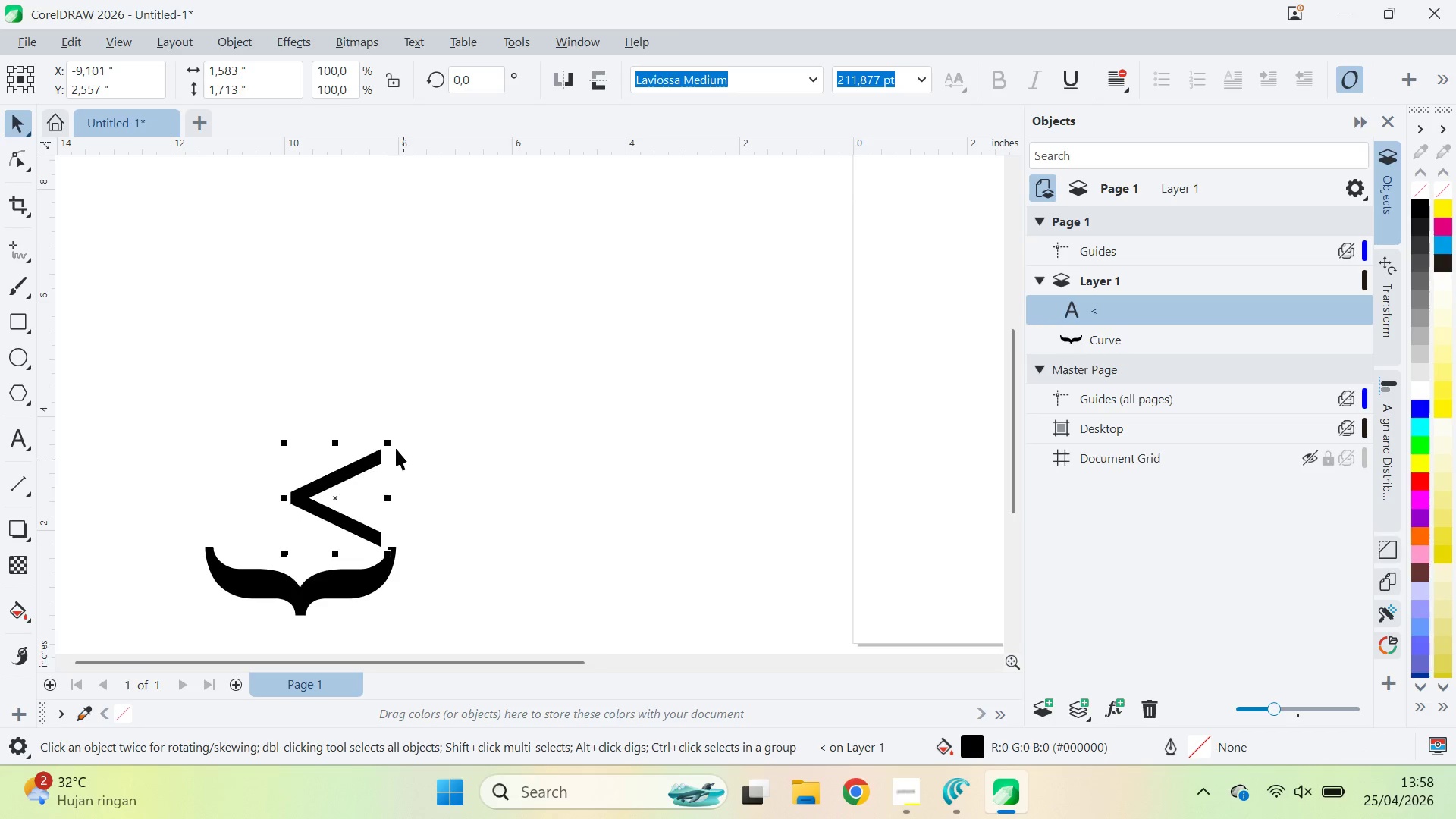 
left_click_drag(start_coordinate=[392, 446], to_coordinate=[478, 480])
 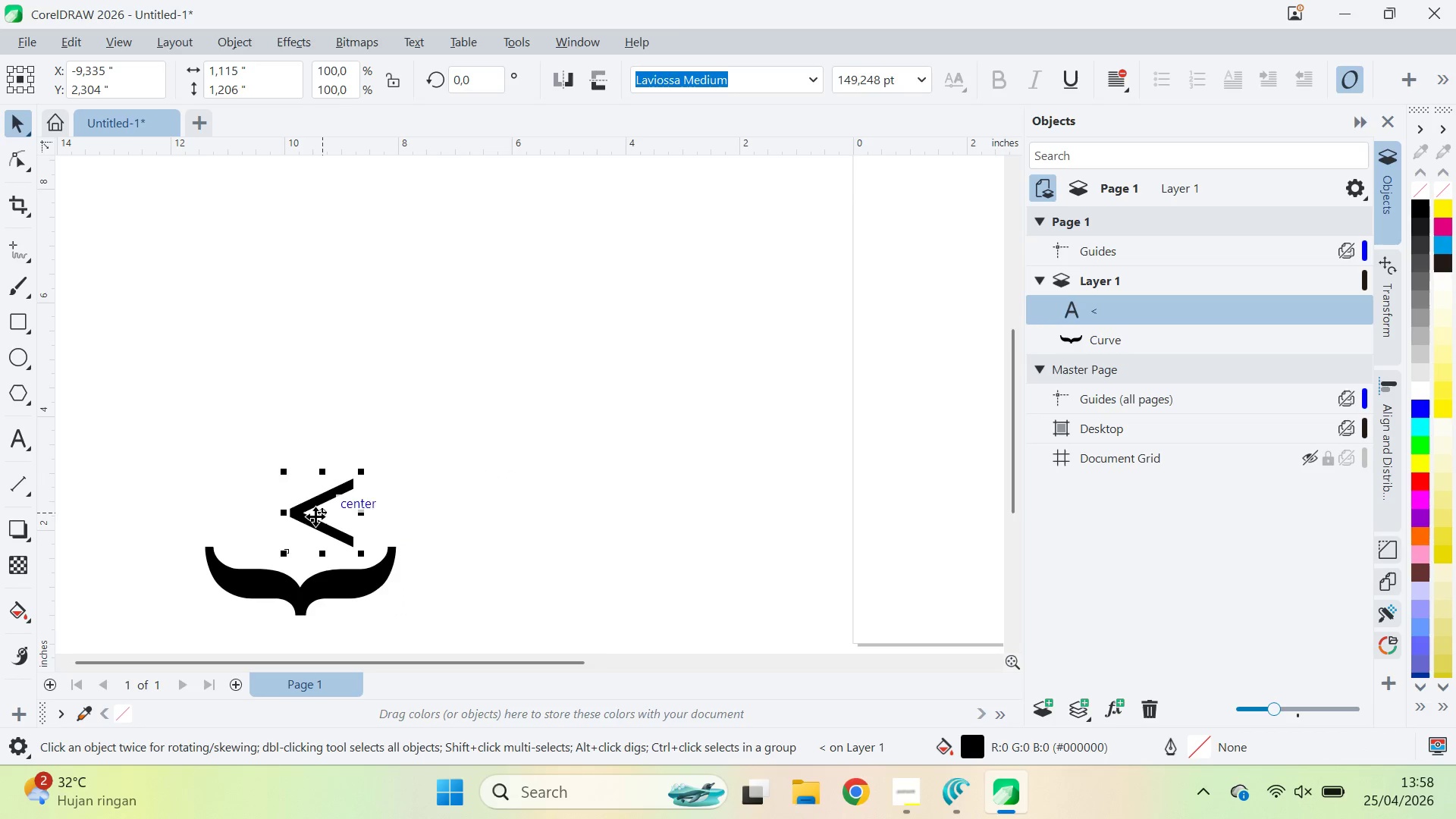 
left_click_drag(start_coordinate=[315, 516], to_coordinate=[243, 494])
 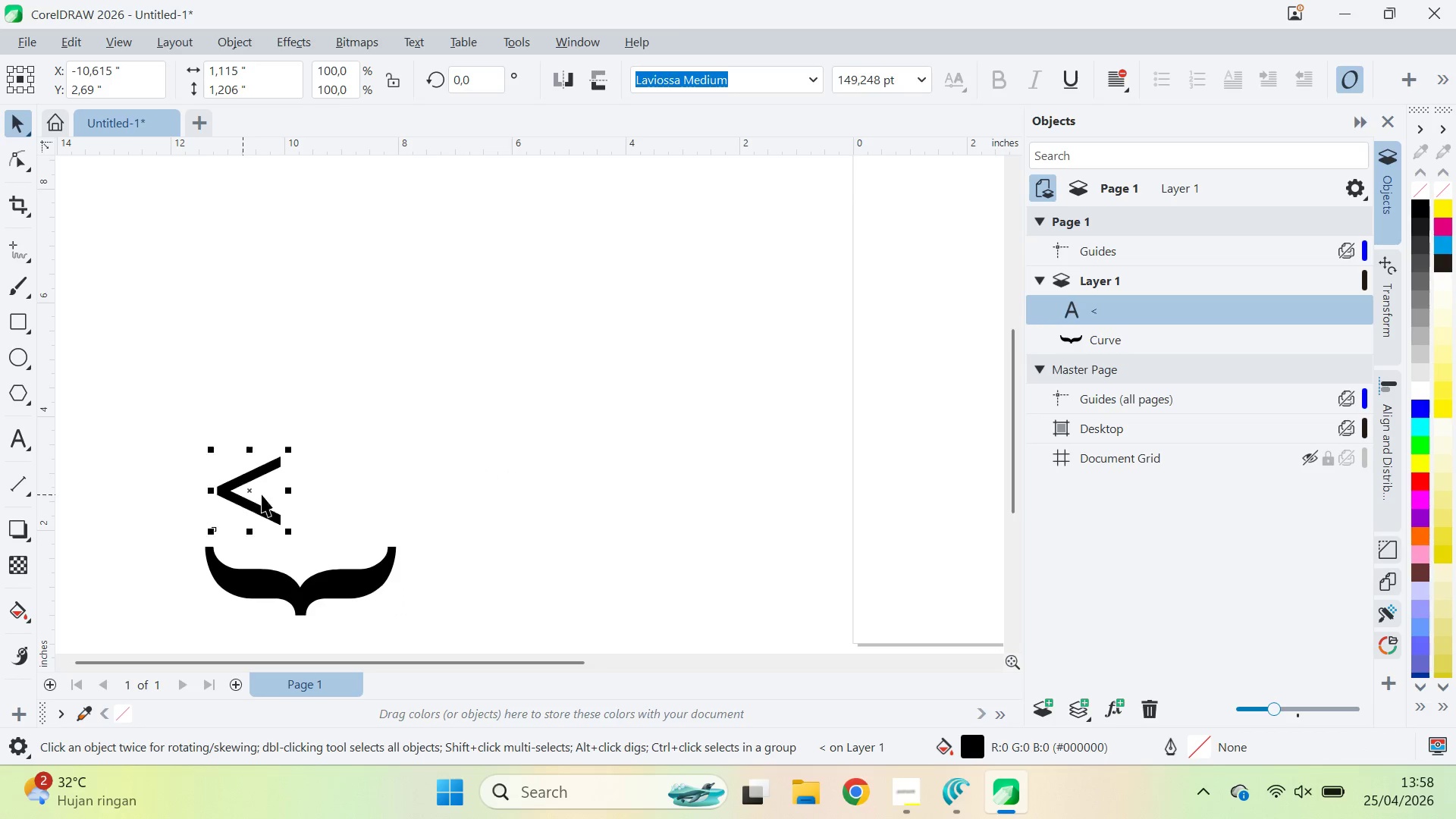 
key(Alt+AltLeft)
 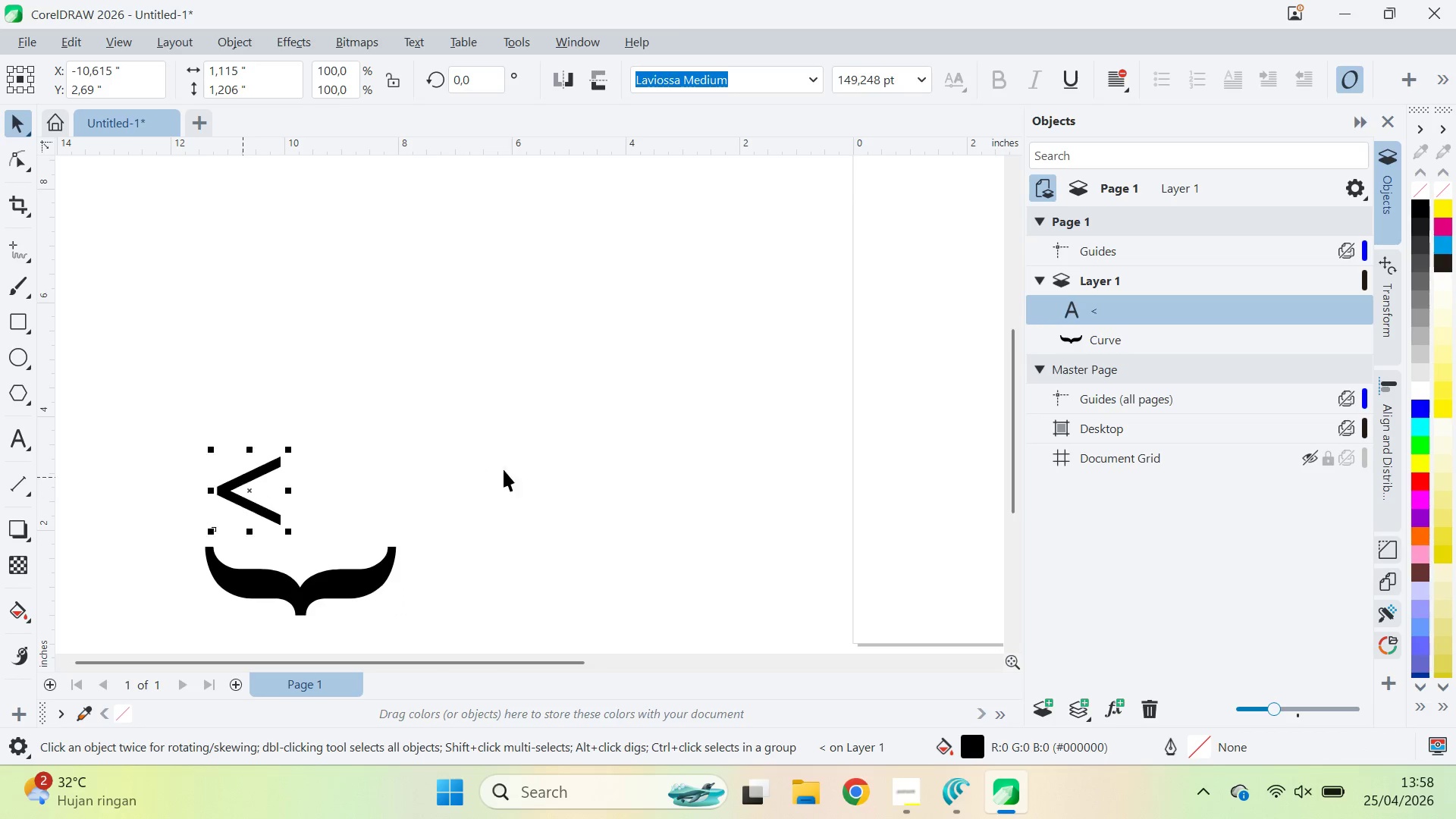 
key(Alt+Tab)